 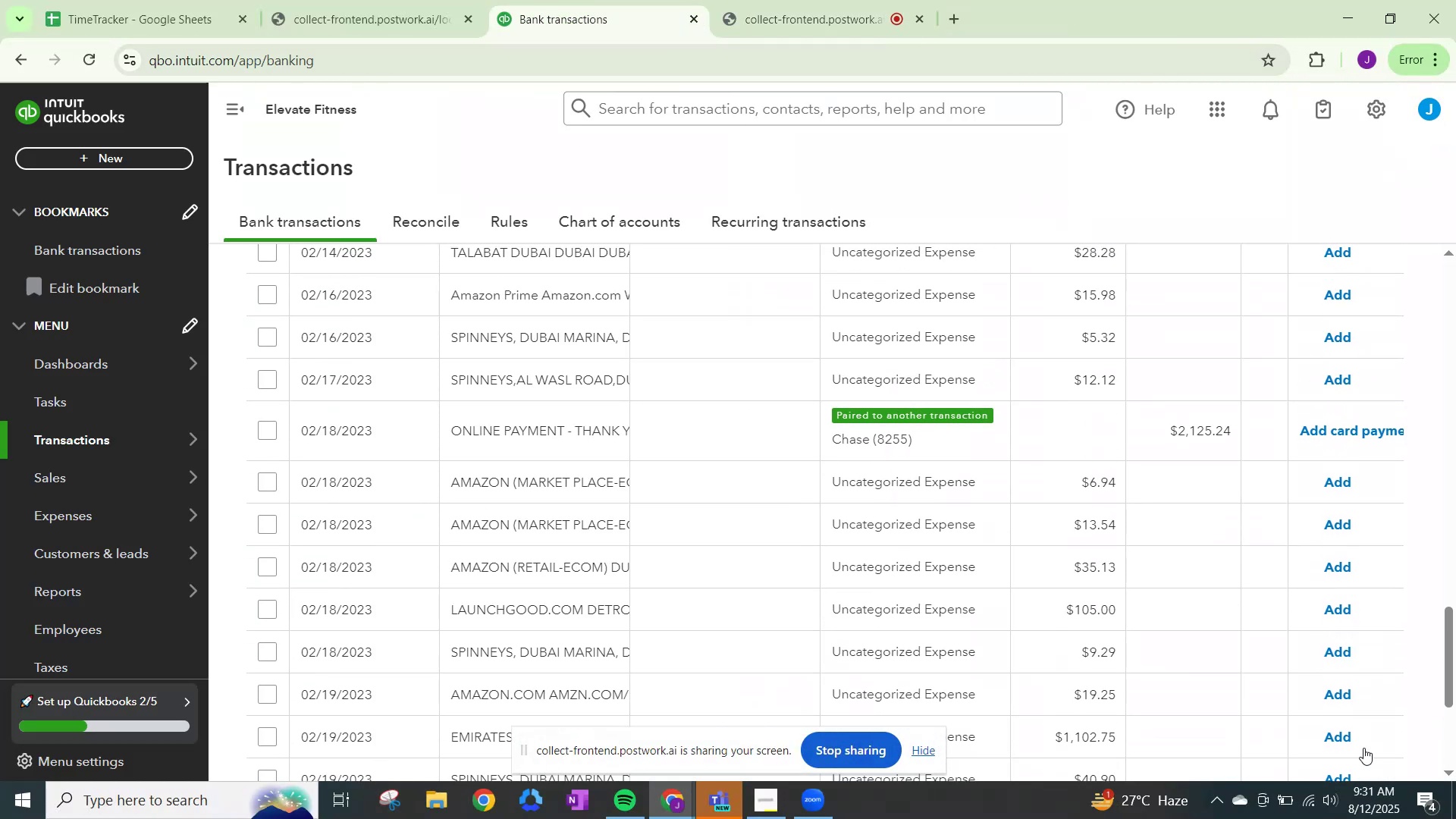 
scroll: coordinate [1303, 654], scroll_direction: up, amount: 19.0
 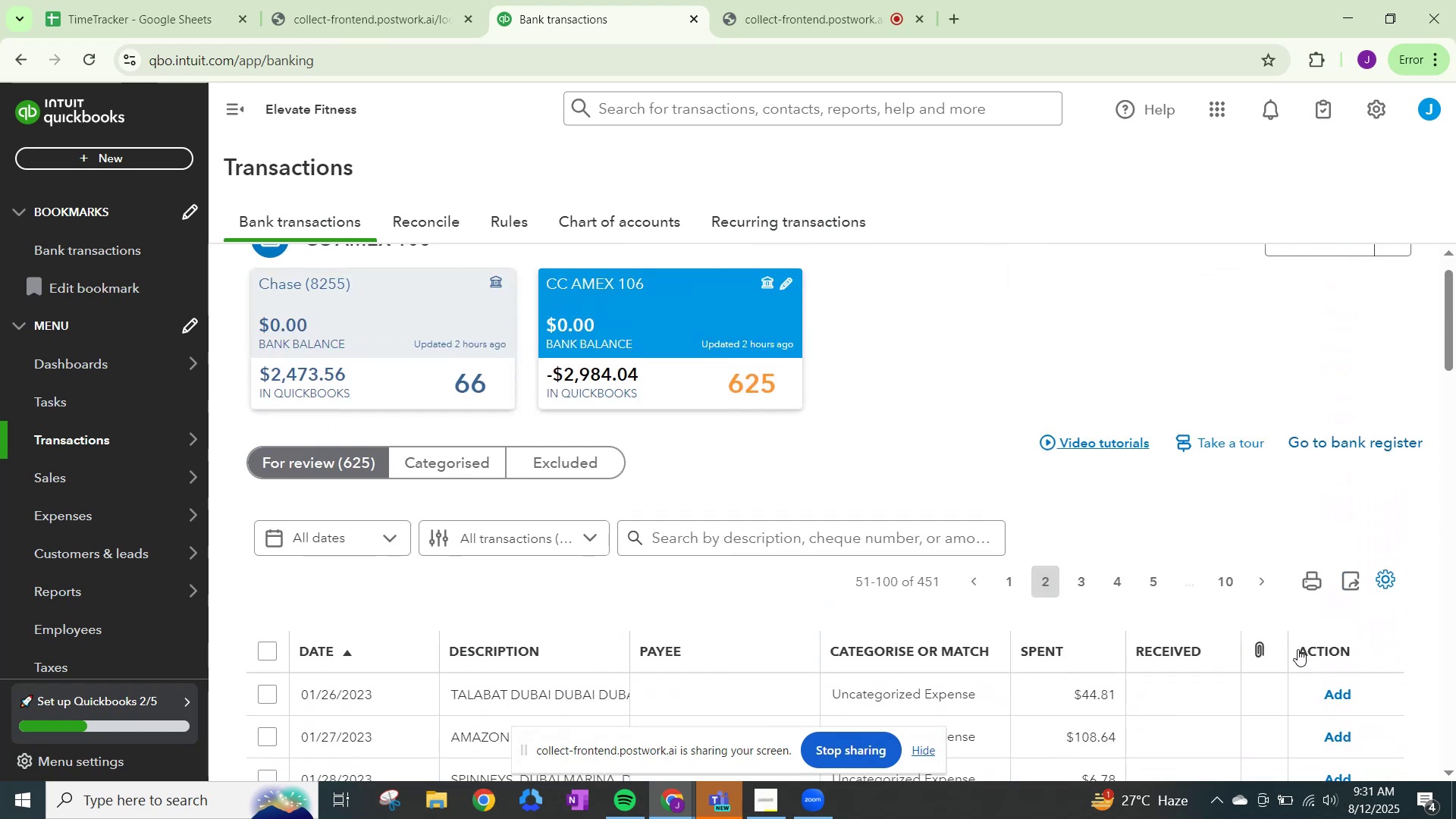 
scroll: coordinate [1293, 648], scroll_direction: down, amount: 2.0
 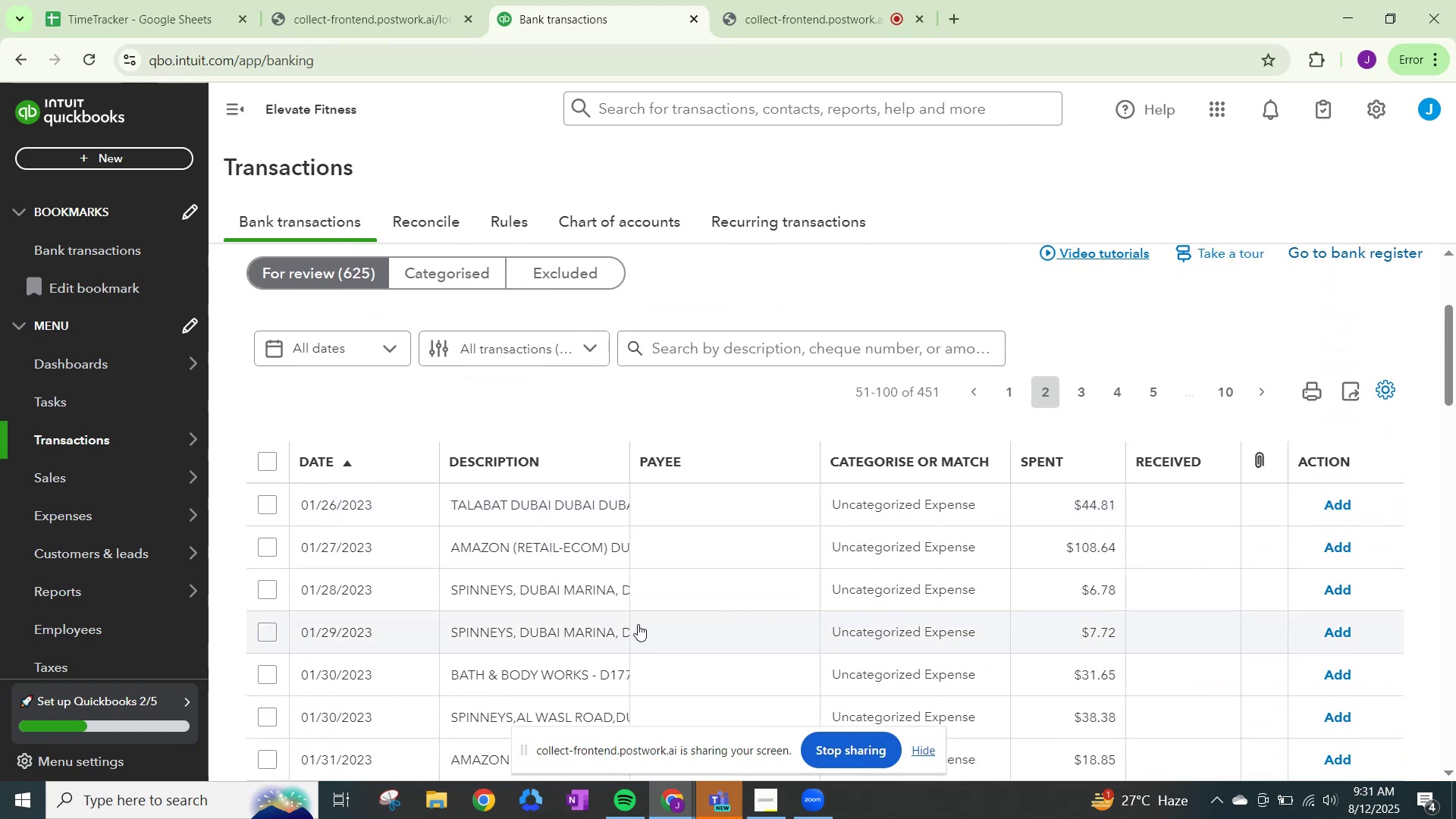 
left_click([1006, 397])
 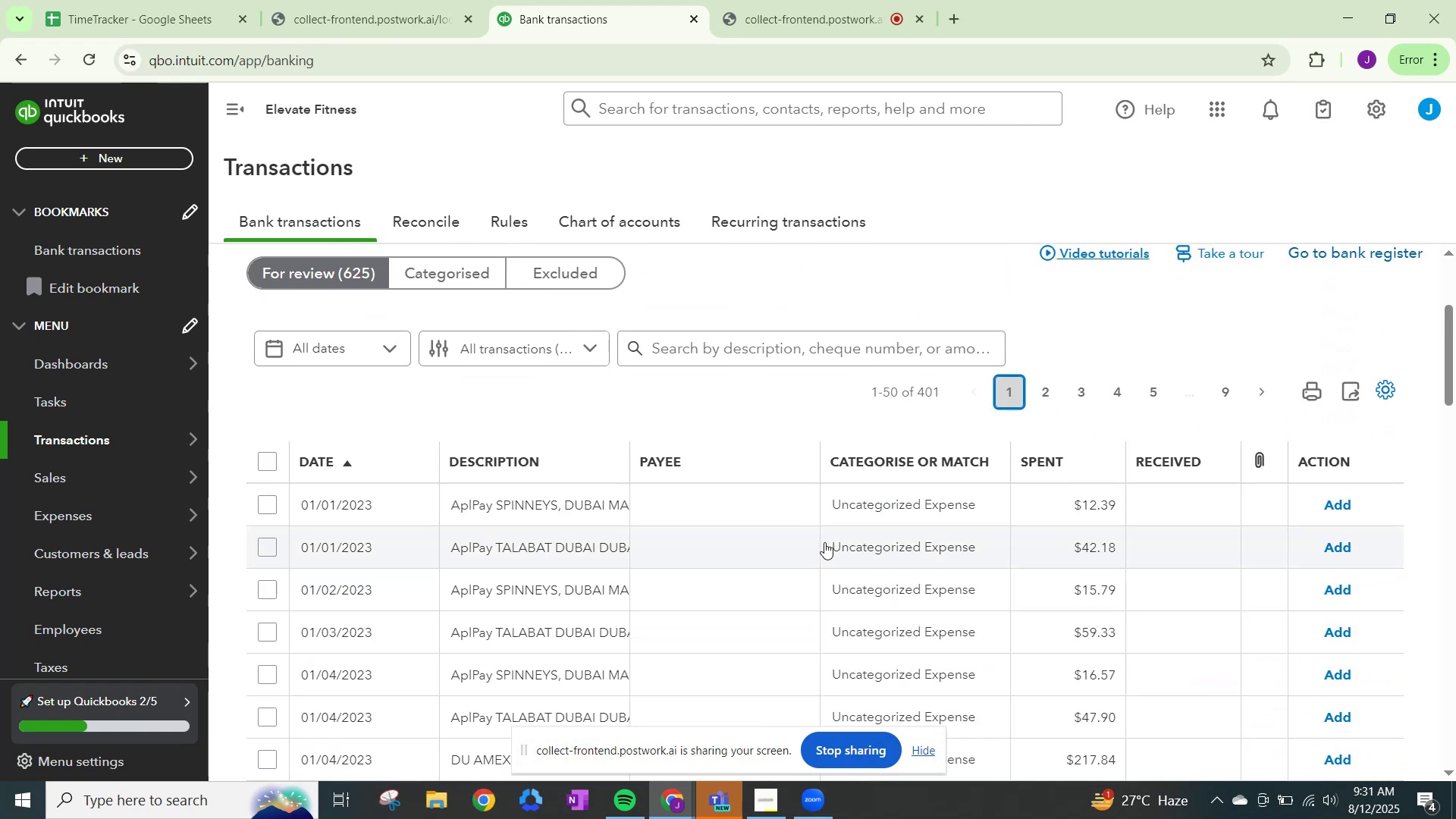 
scroll: coordinate [821, 544], scroll_direction: down, amount: 1.0
 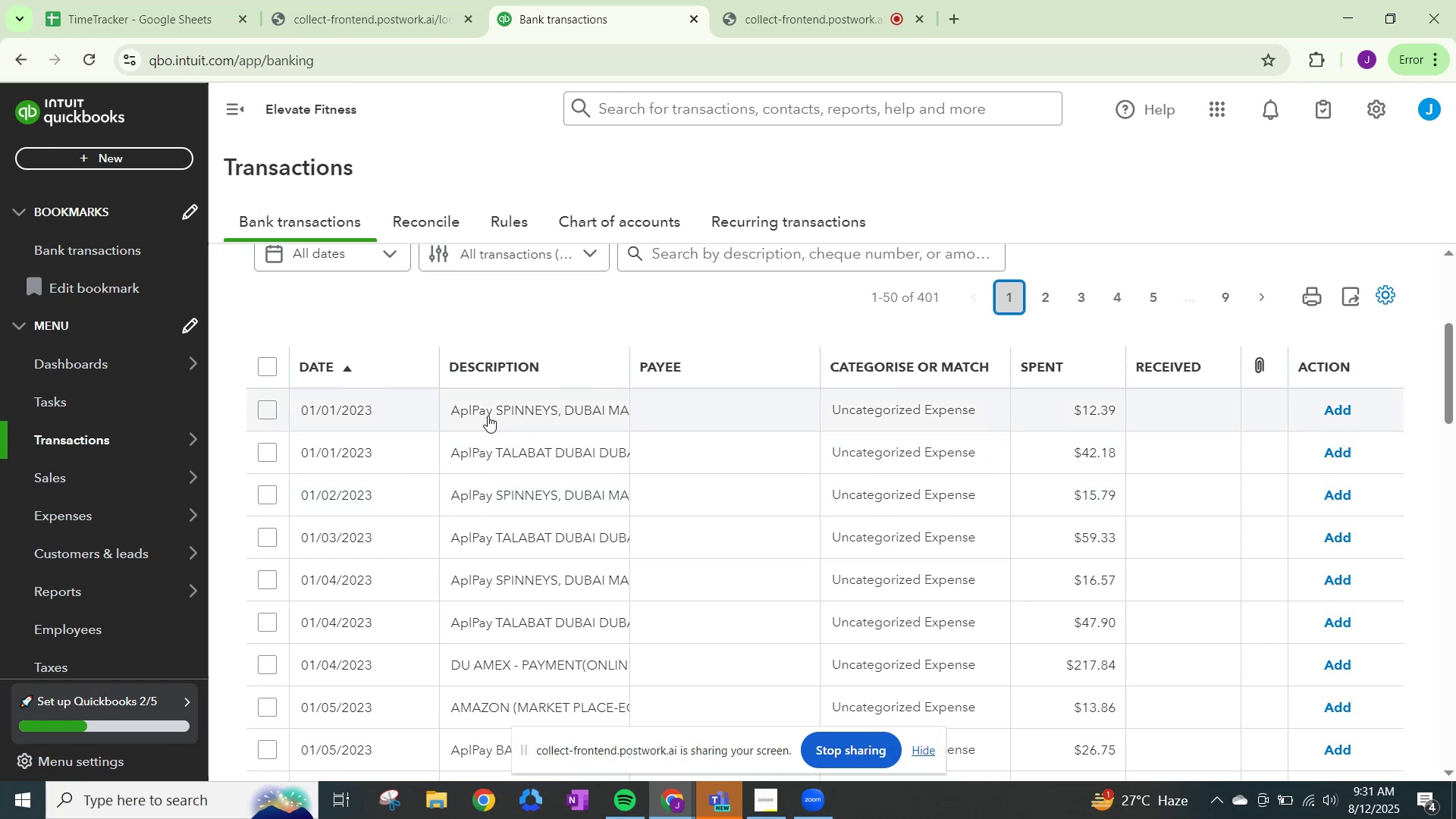 
left_click([949, 13])
 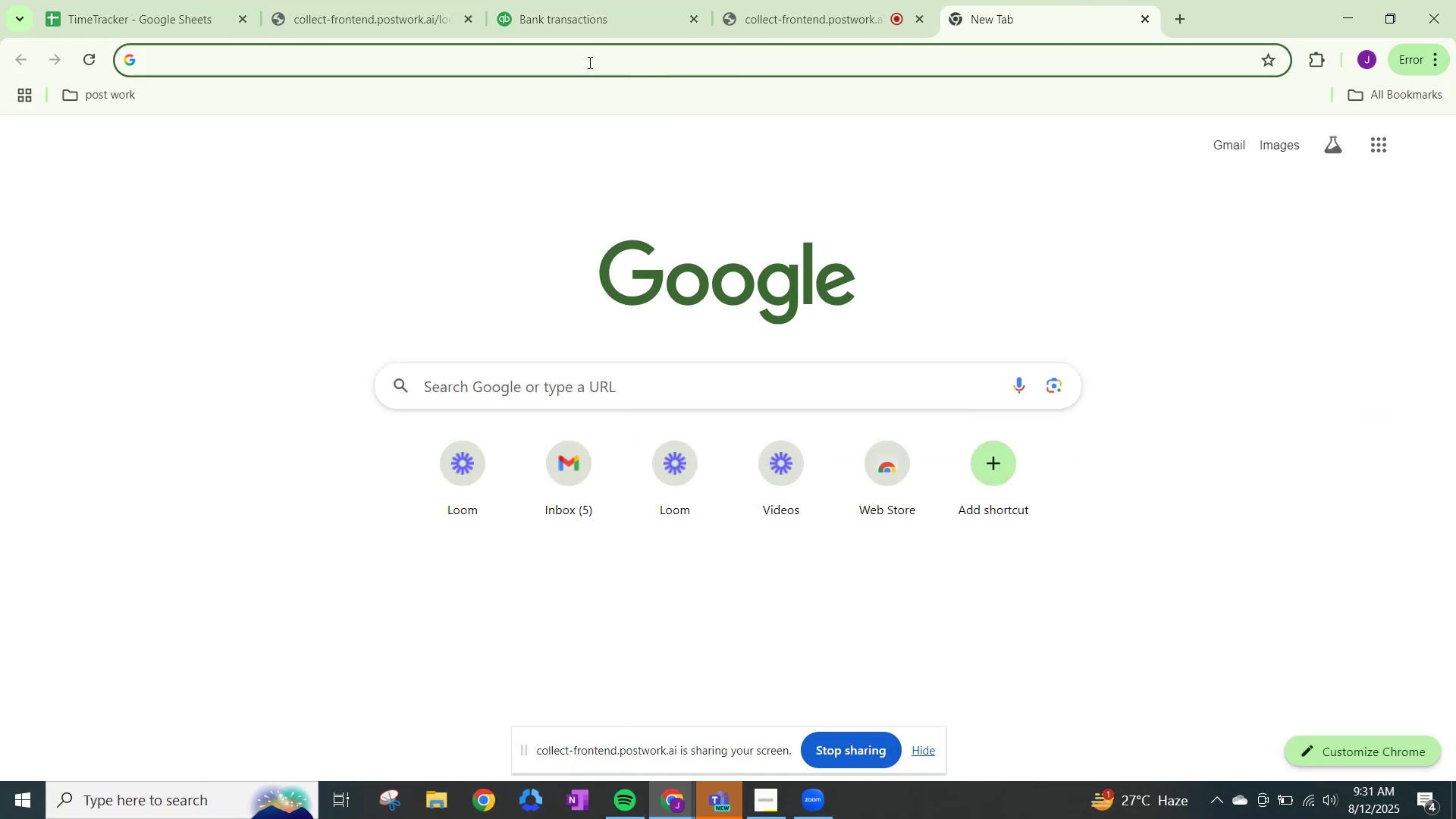 
left_click([588, 62])
 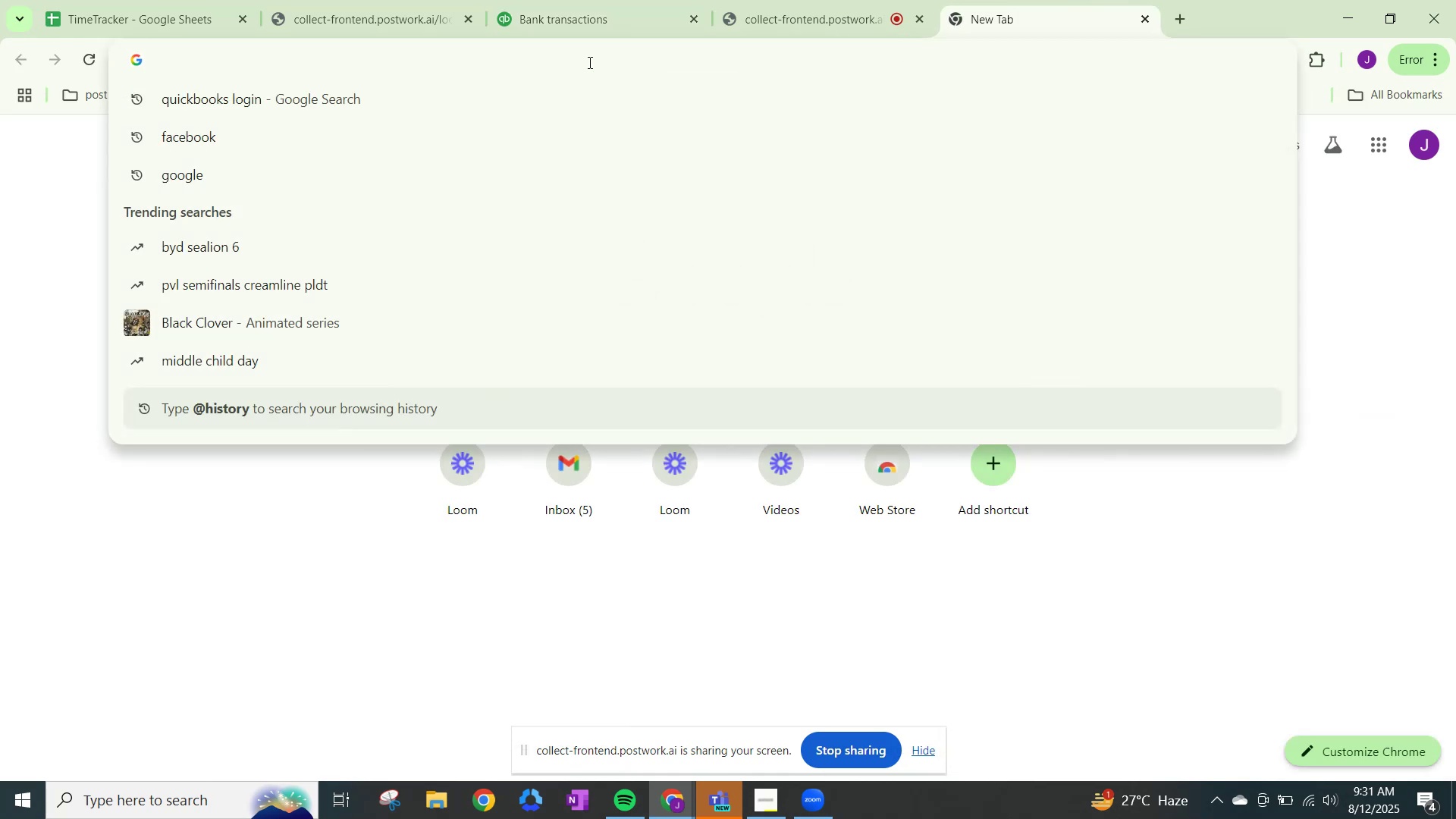 
type(sp)
key(Backspace)
key(Backspace)
type(aplspny)
 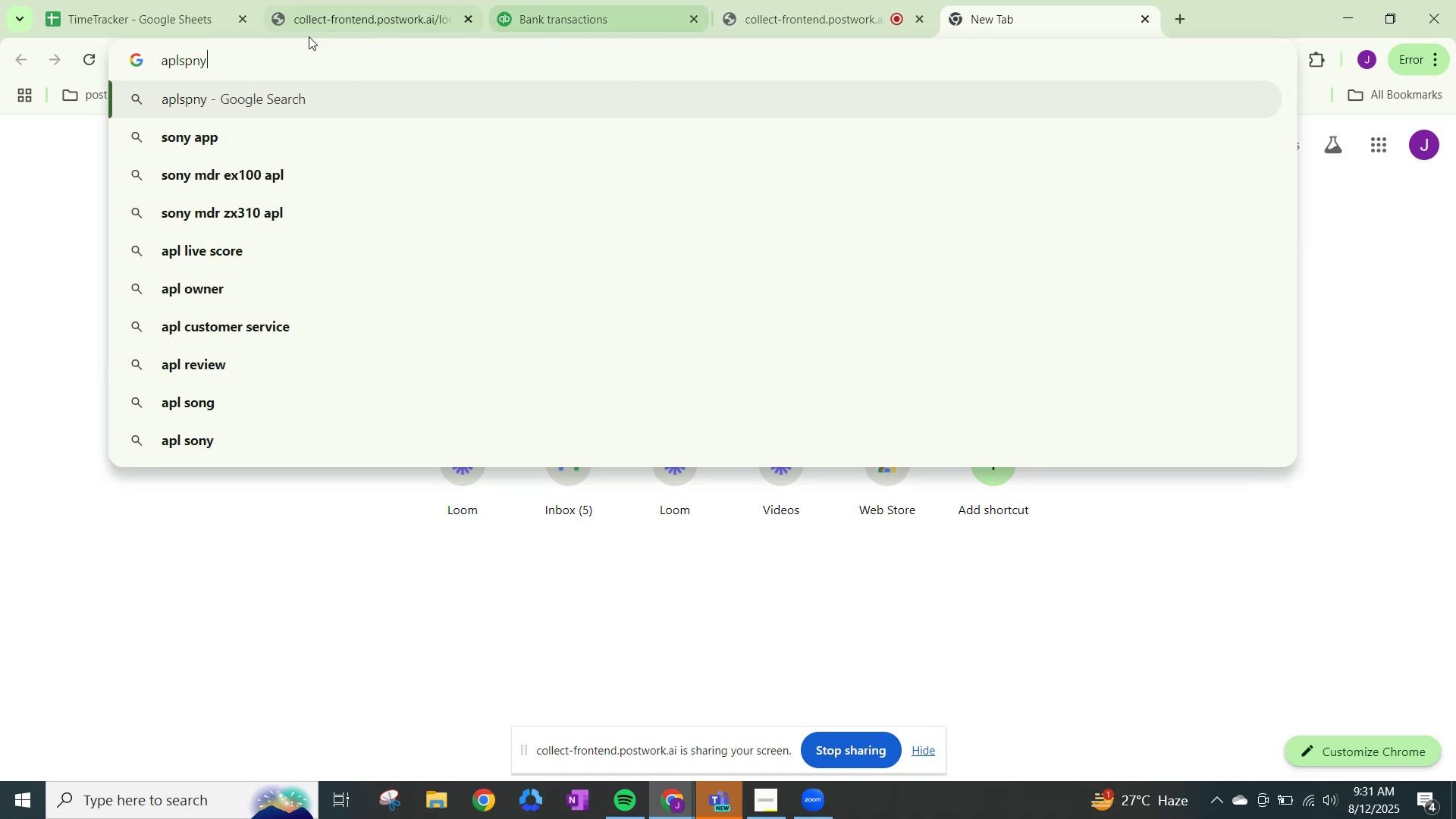 
left_click([199, 102])
 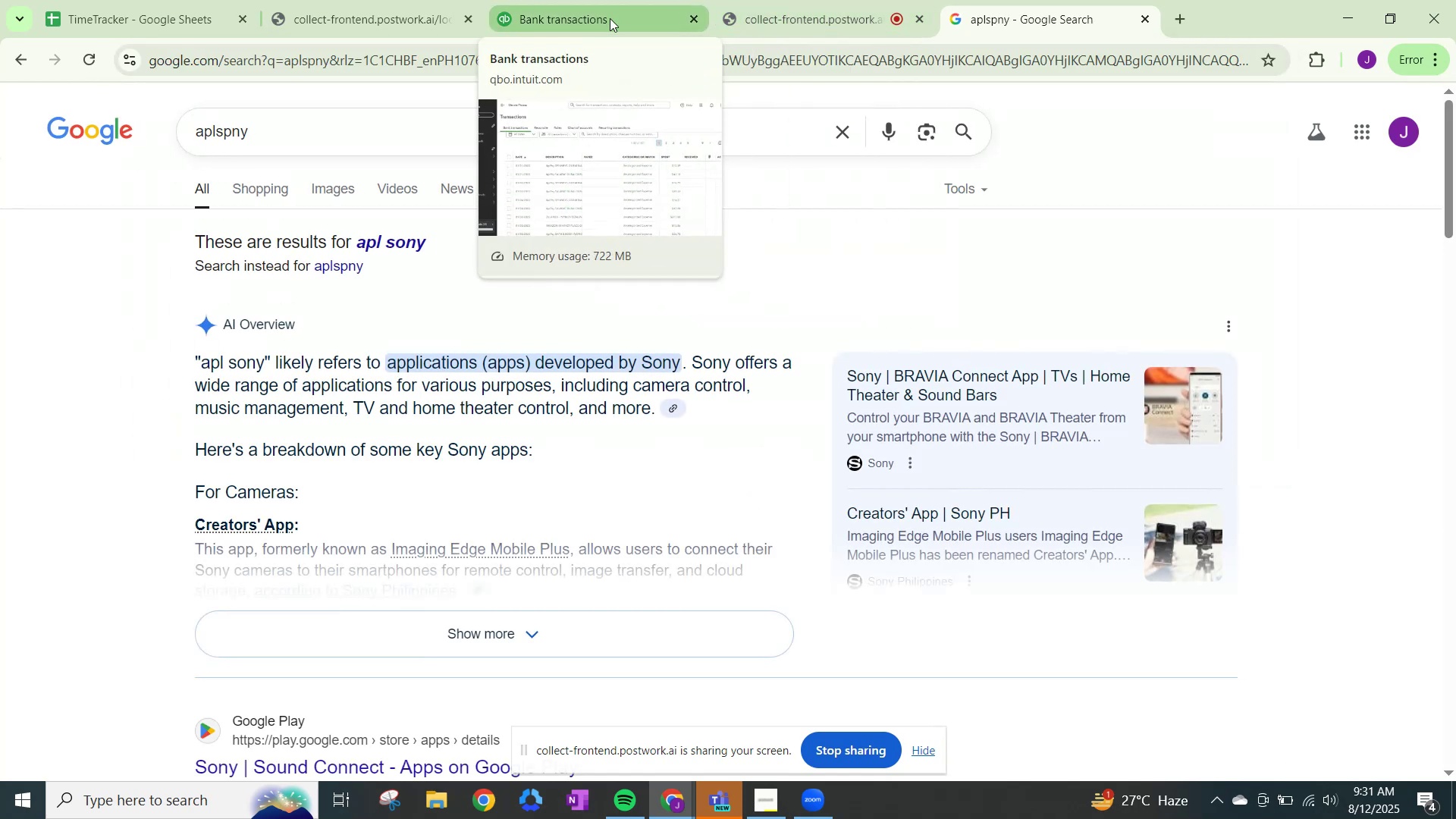 
wait(6.76)
 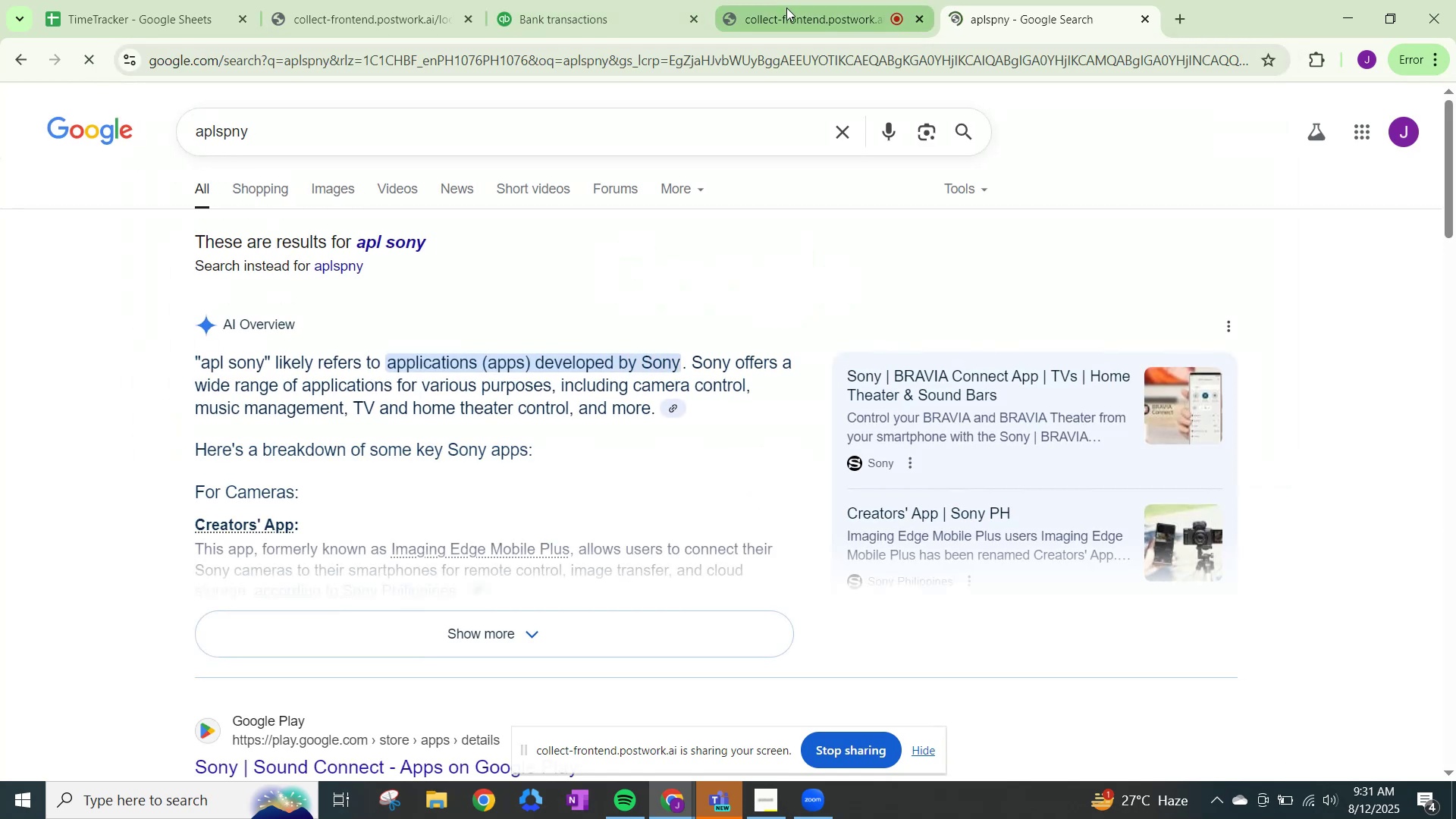 
left_click([610, 18])
 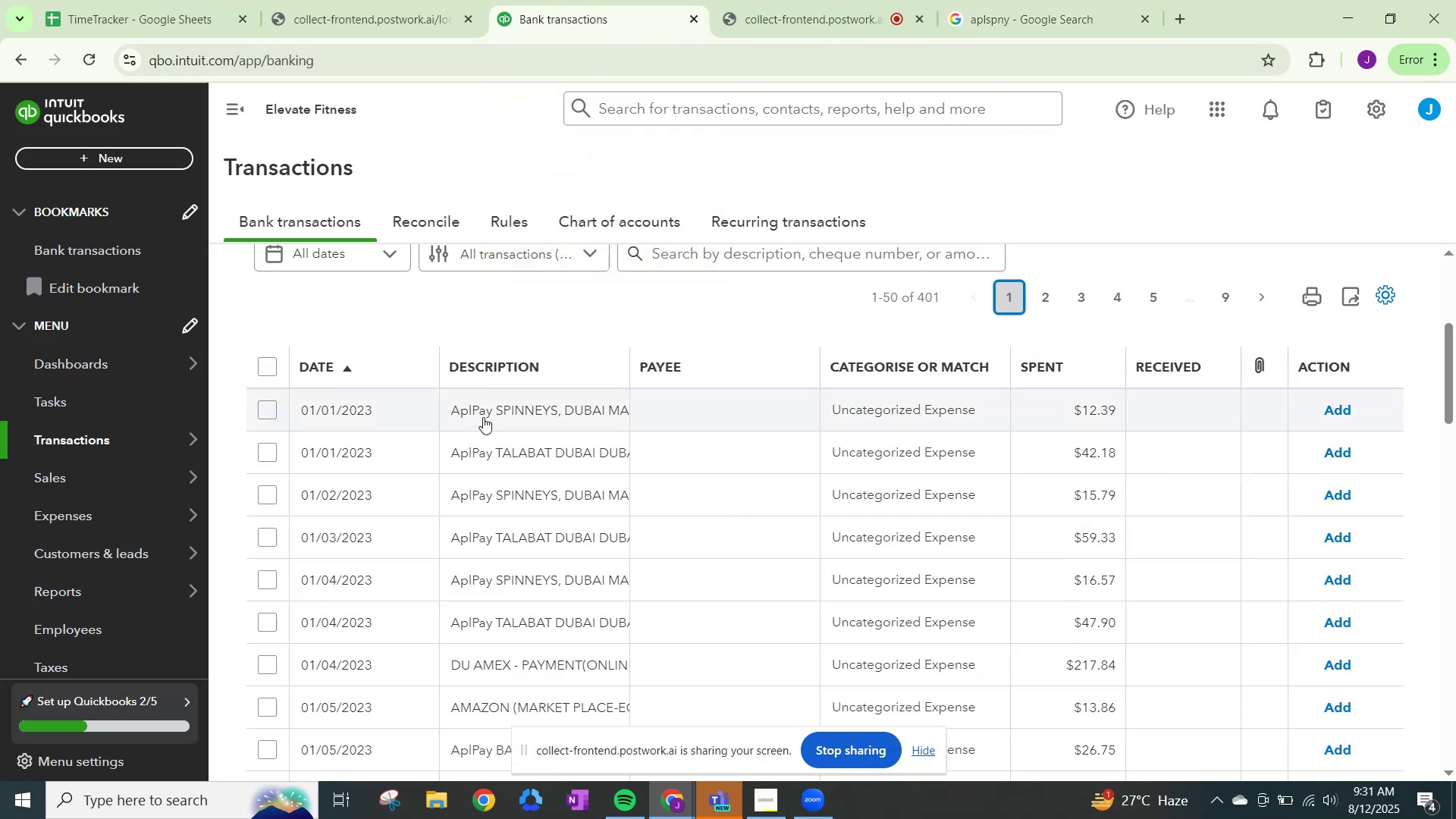 
left_click([993, 3])
 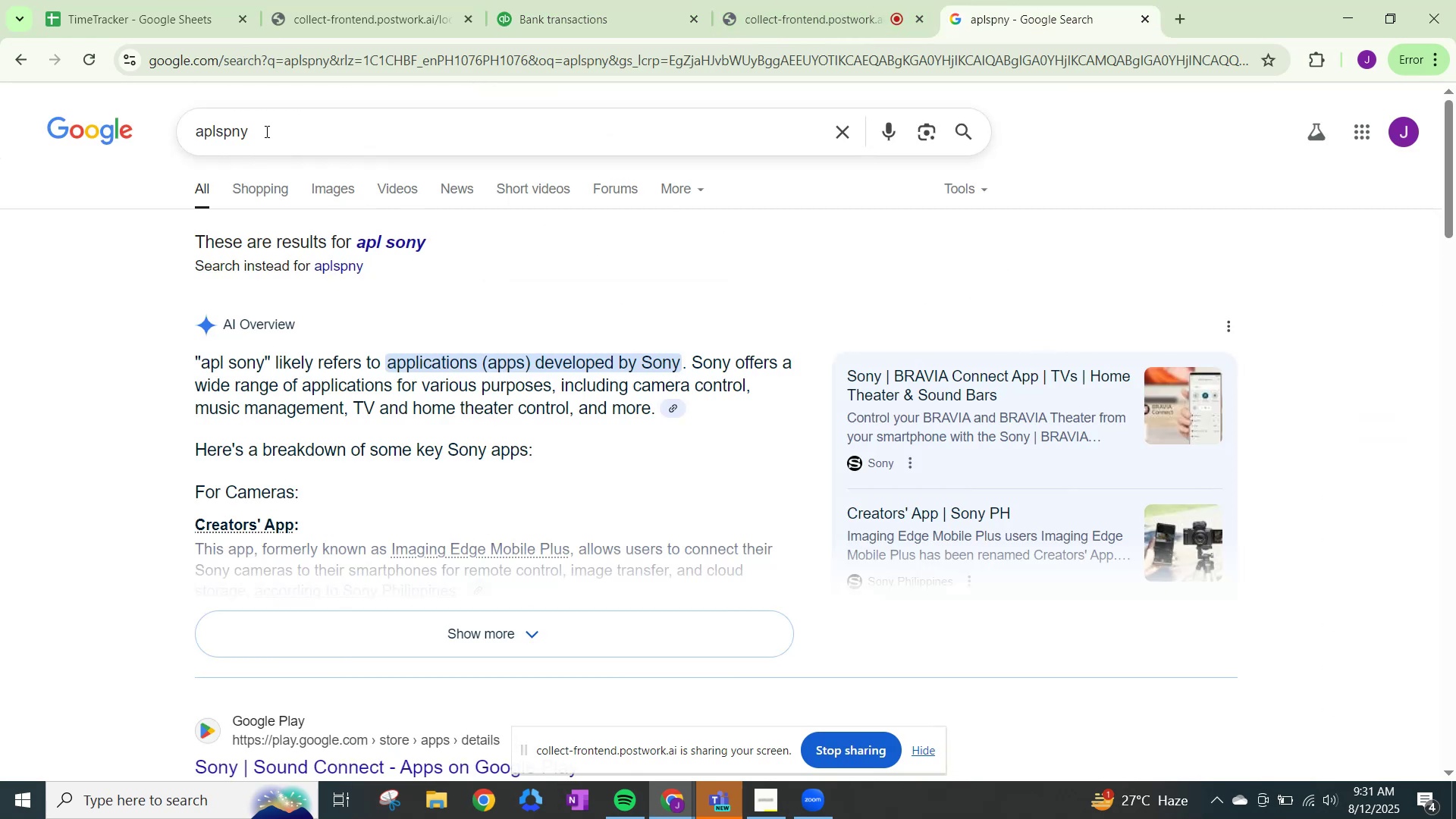 
left_click([270, 127])
 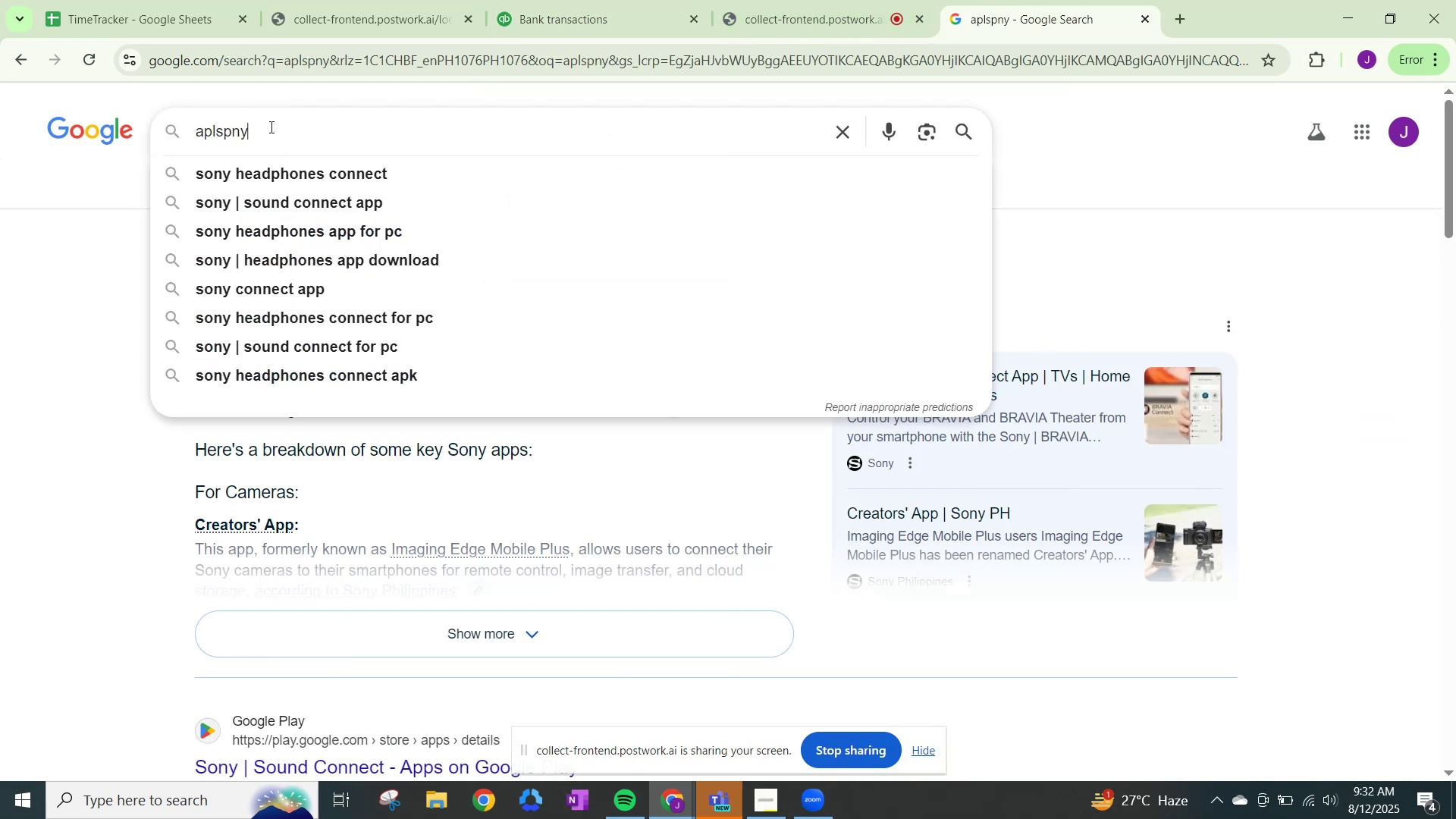 
key(Backspace)
key(Backspace)
type(ay)
 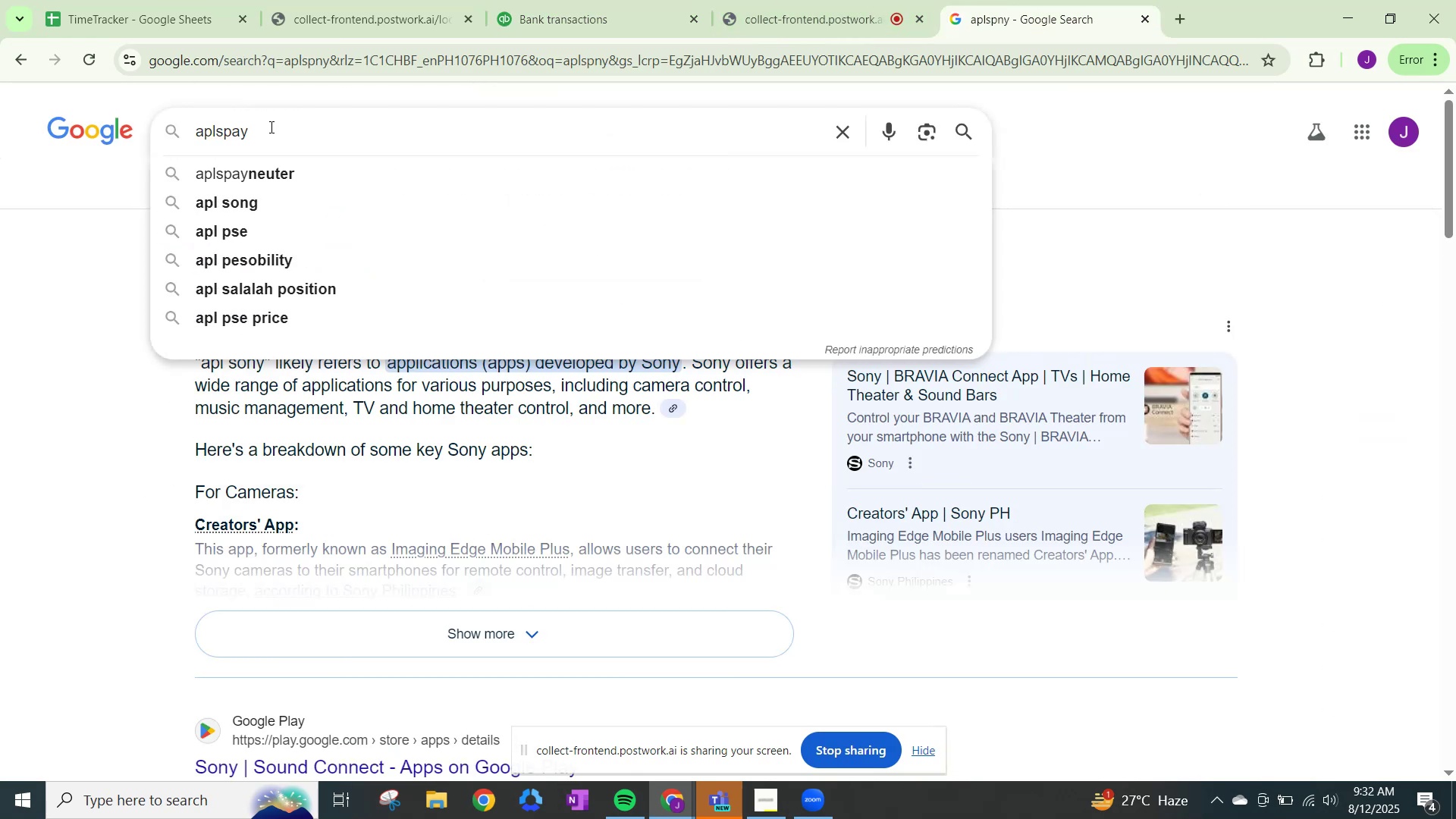 
key(Enter)
 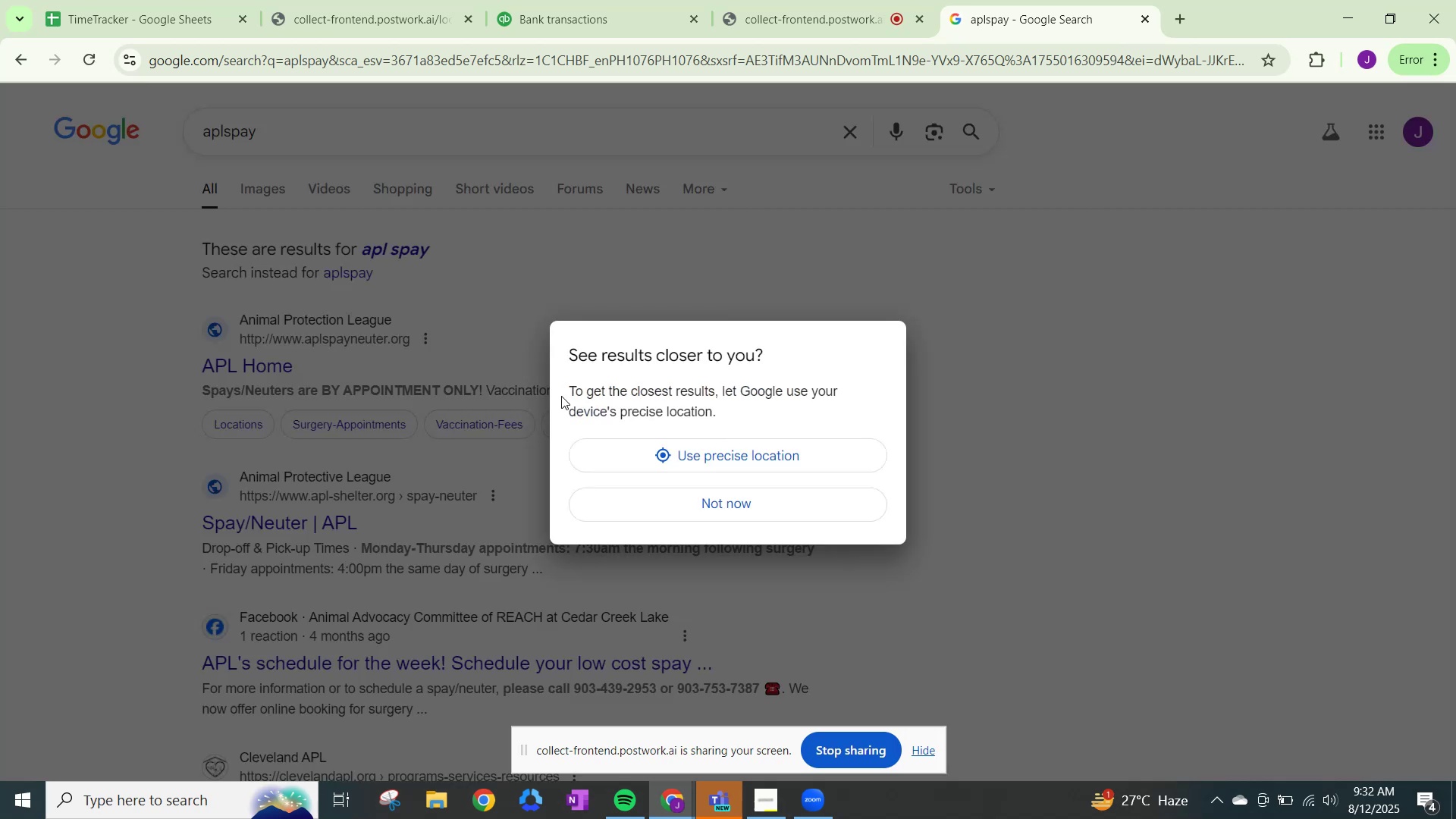 
left_click([722, 499])
 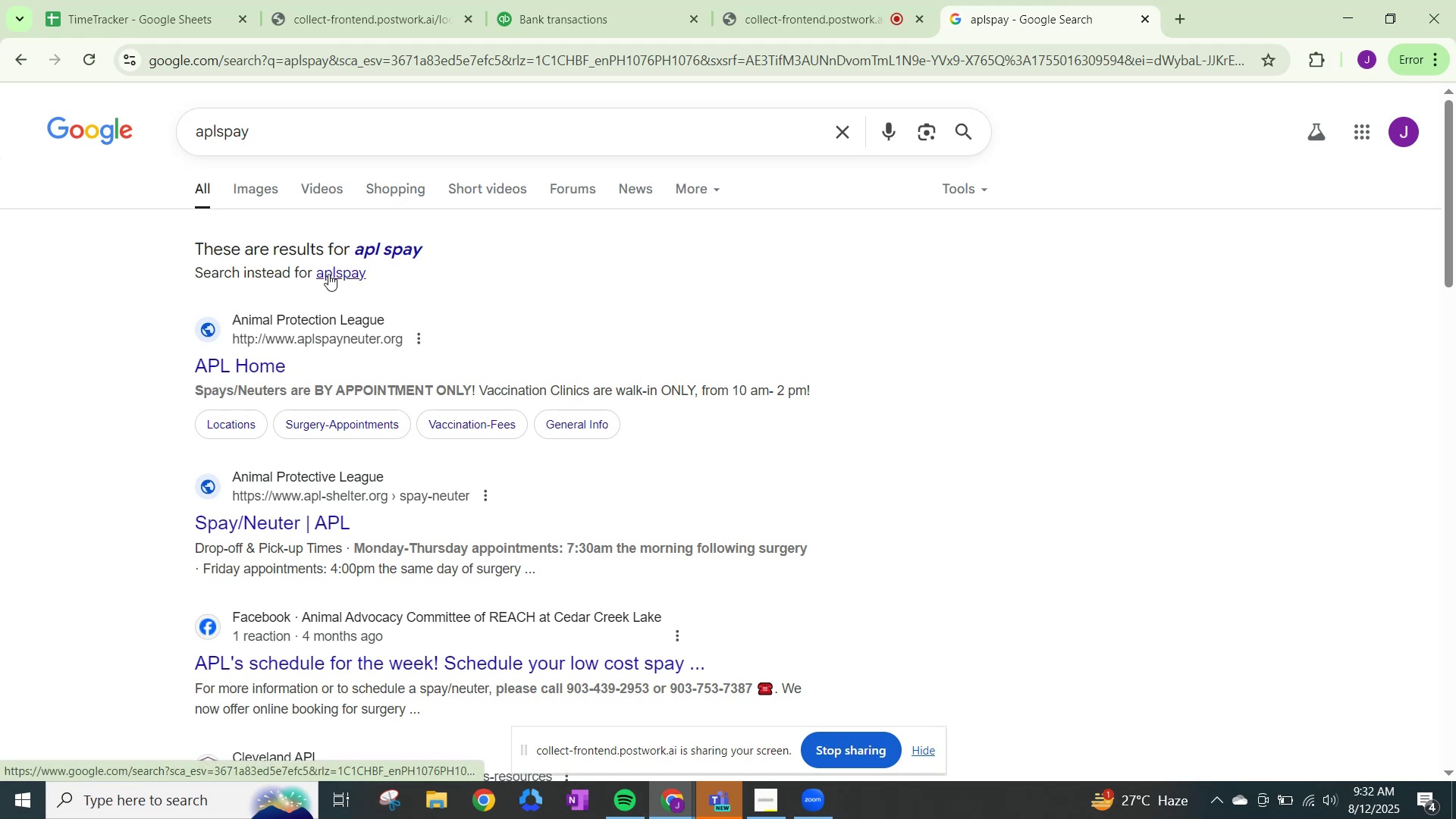 
wait(14.88)
 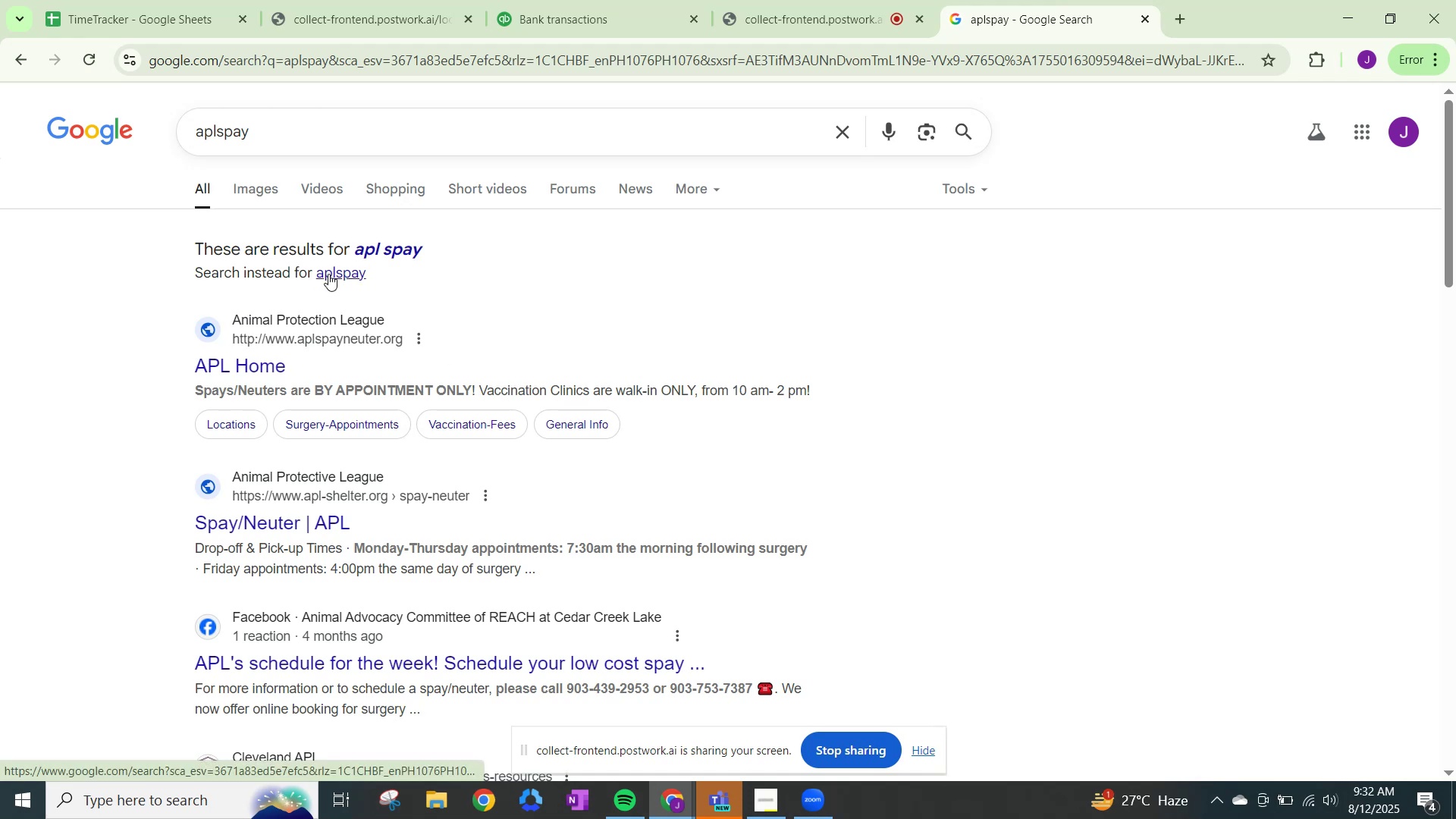 
scroll: coordinate [409, 431], scroll_direction: down, amount: 5.0
 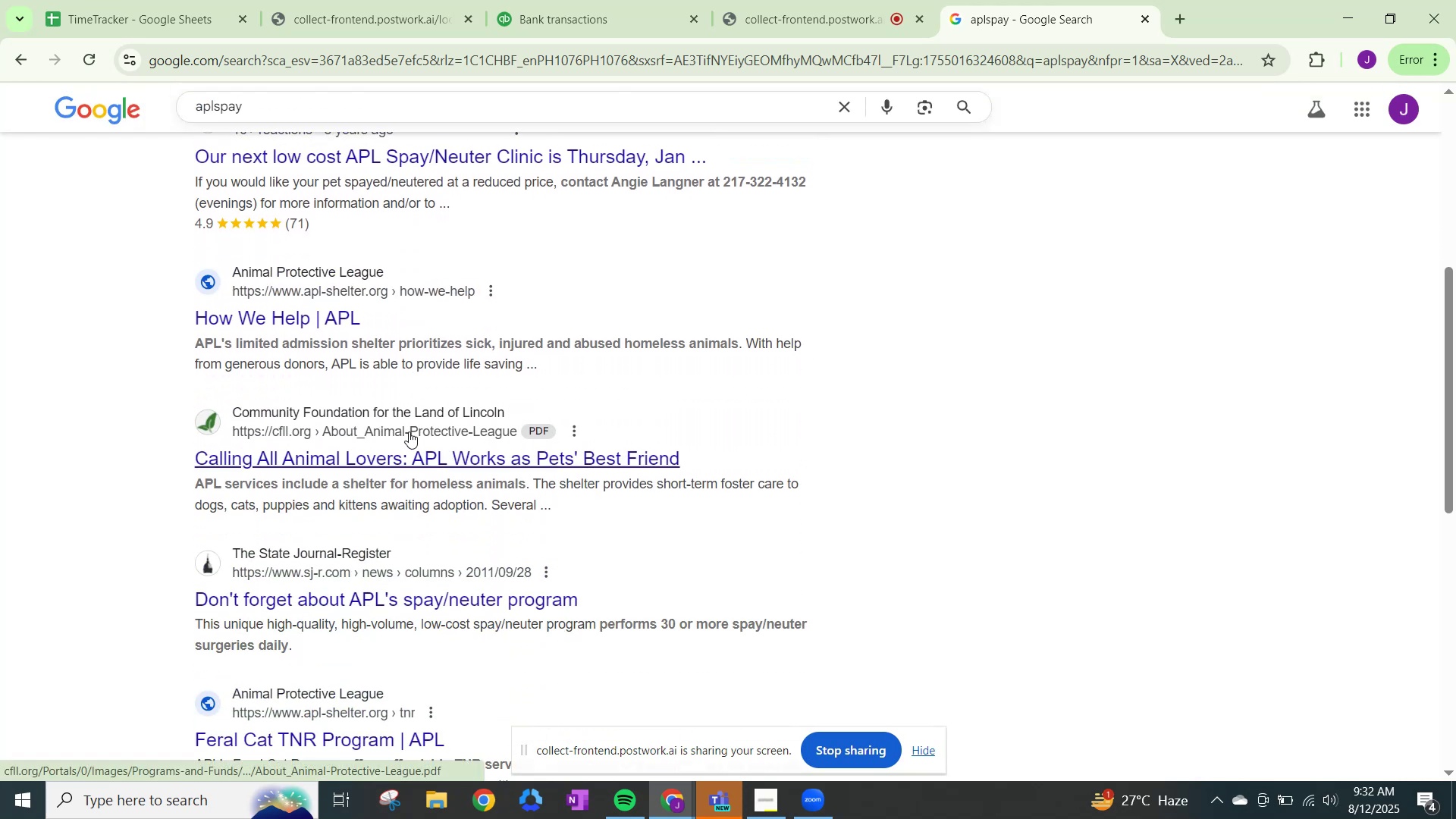 
scroll: coordinate [411, 431], scroll_direction: up, amount: 4.0
 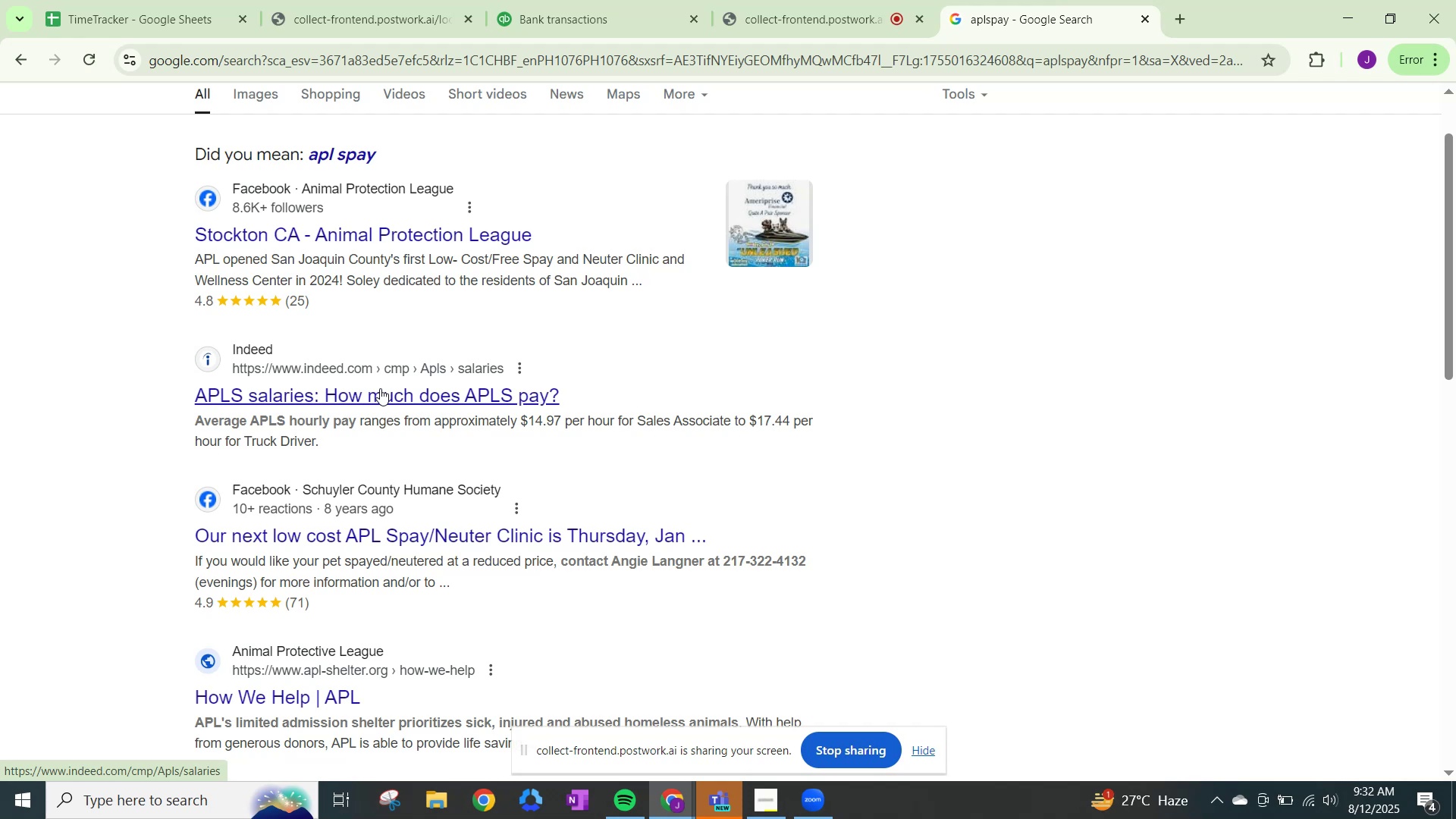 
wait(6.61)
 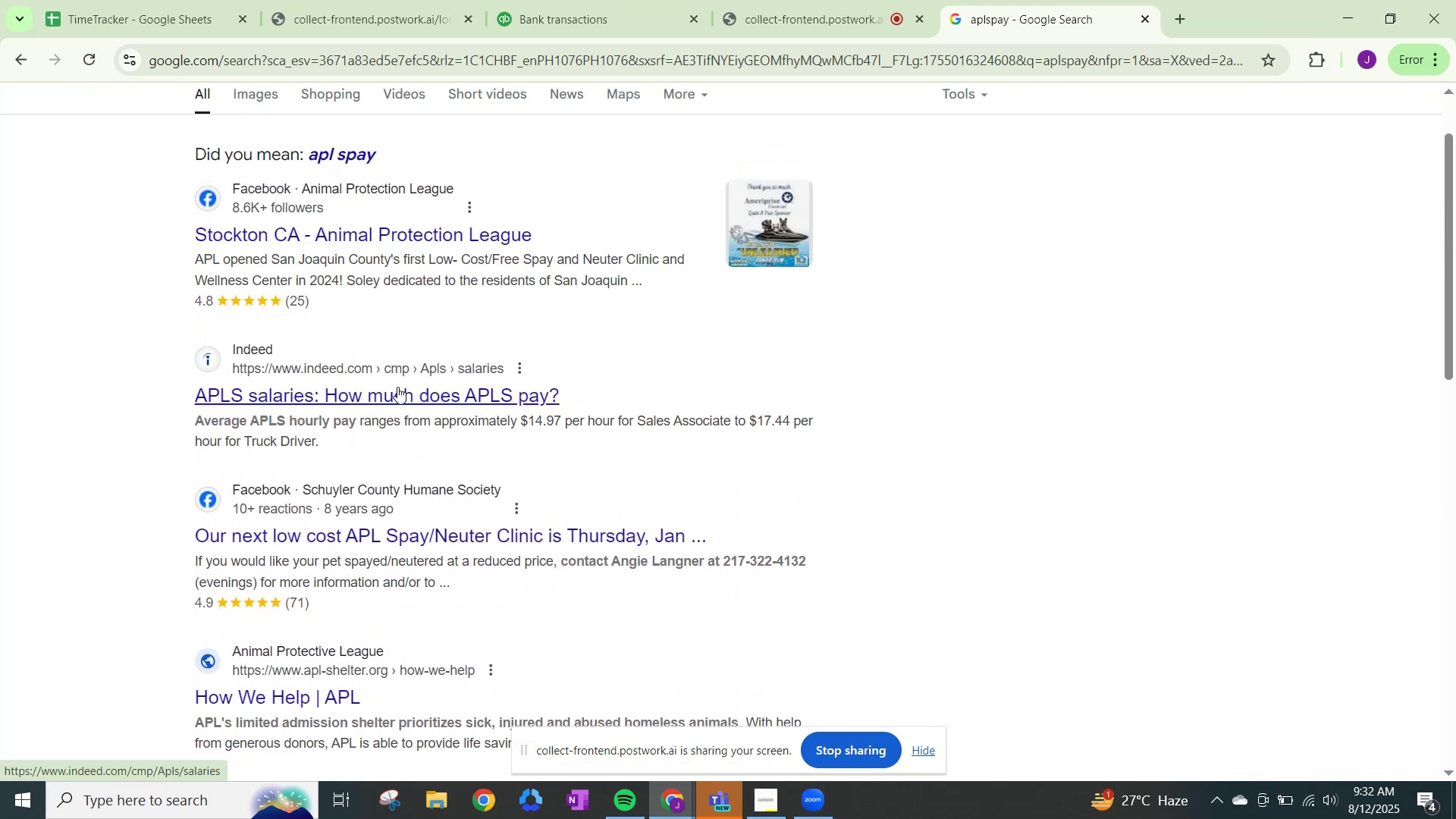 
left_click([808, 0])
 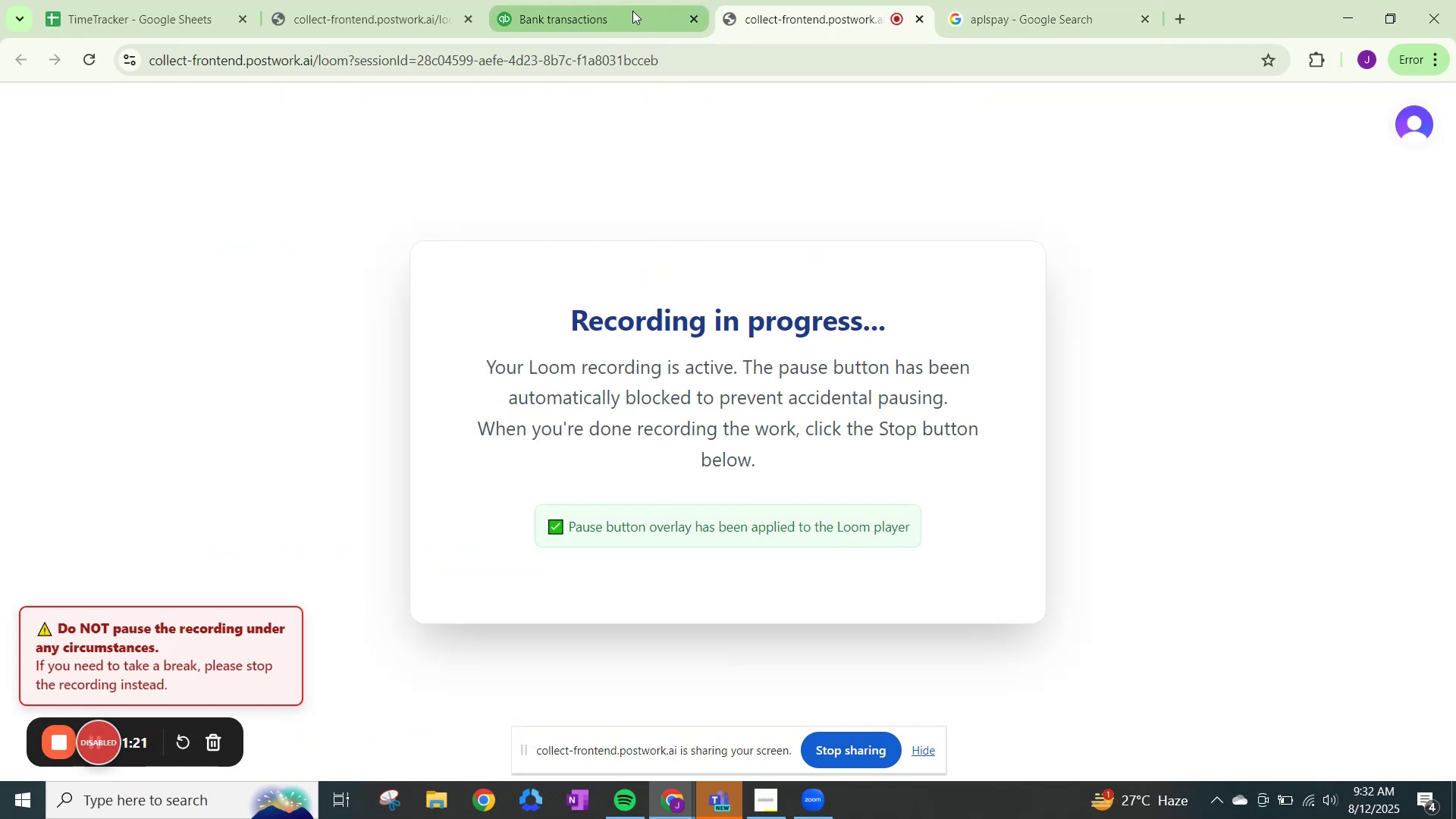 
left_click([632, 11])
 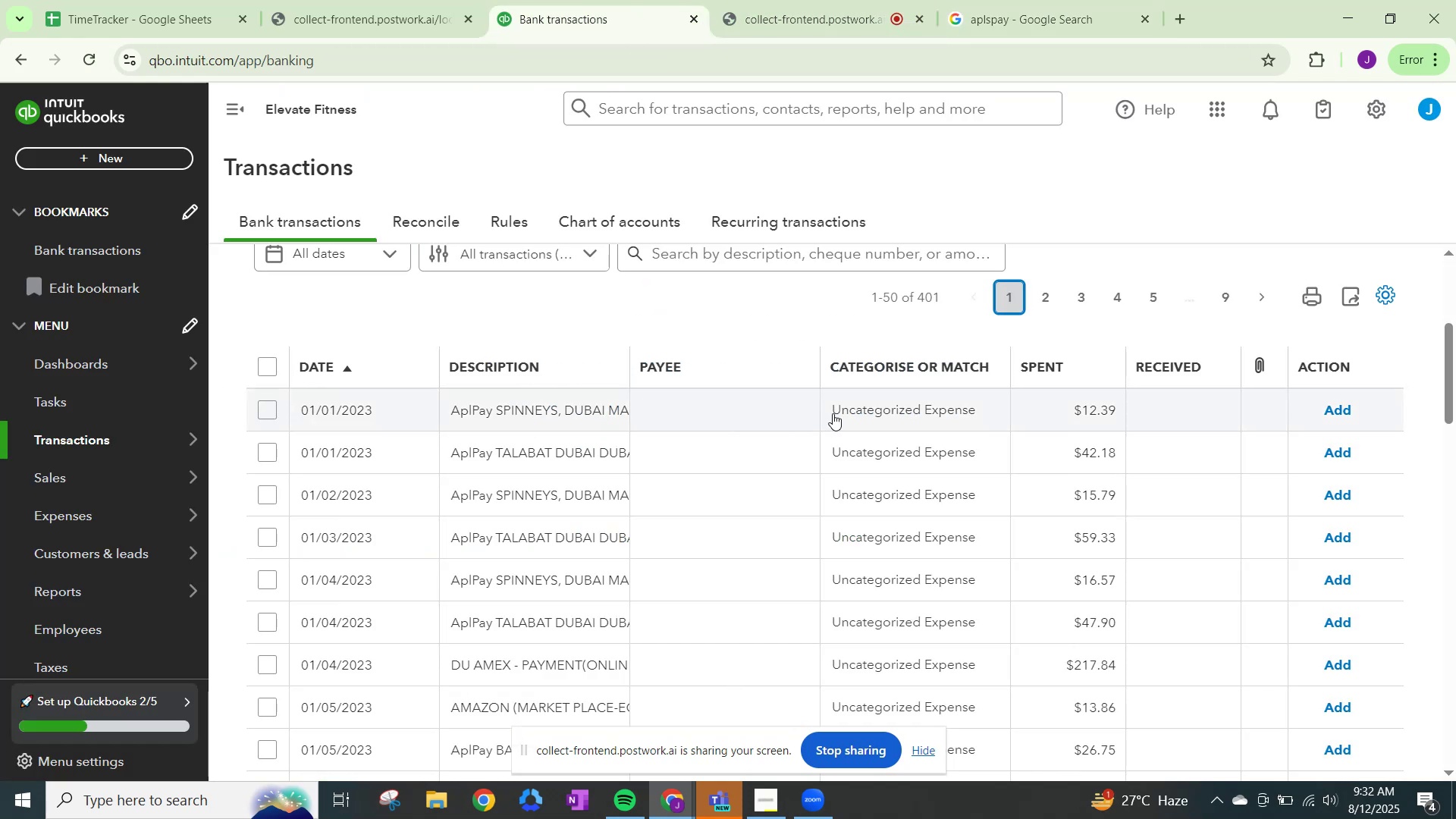 
scroll: coordinate [697, 455], scroll_direction: down, amount: 4.0
 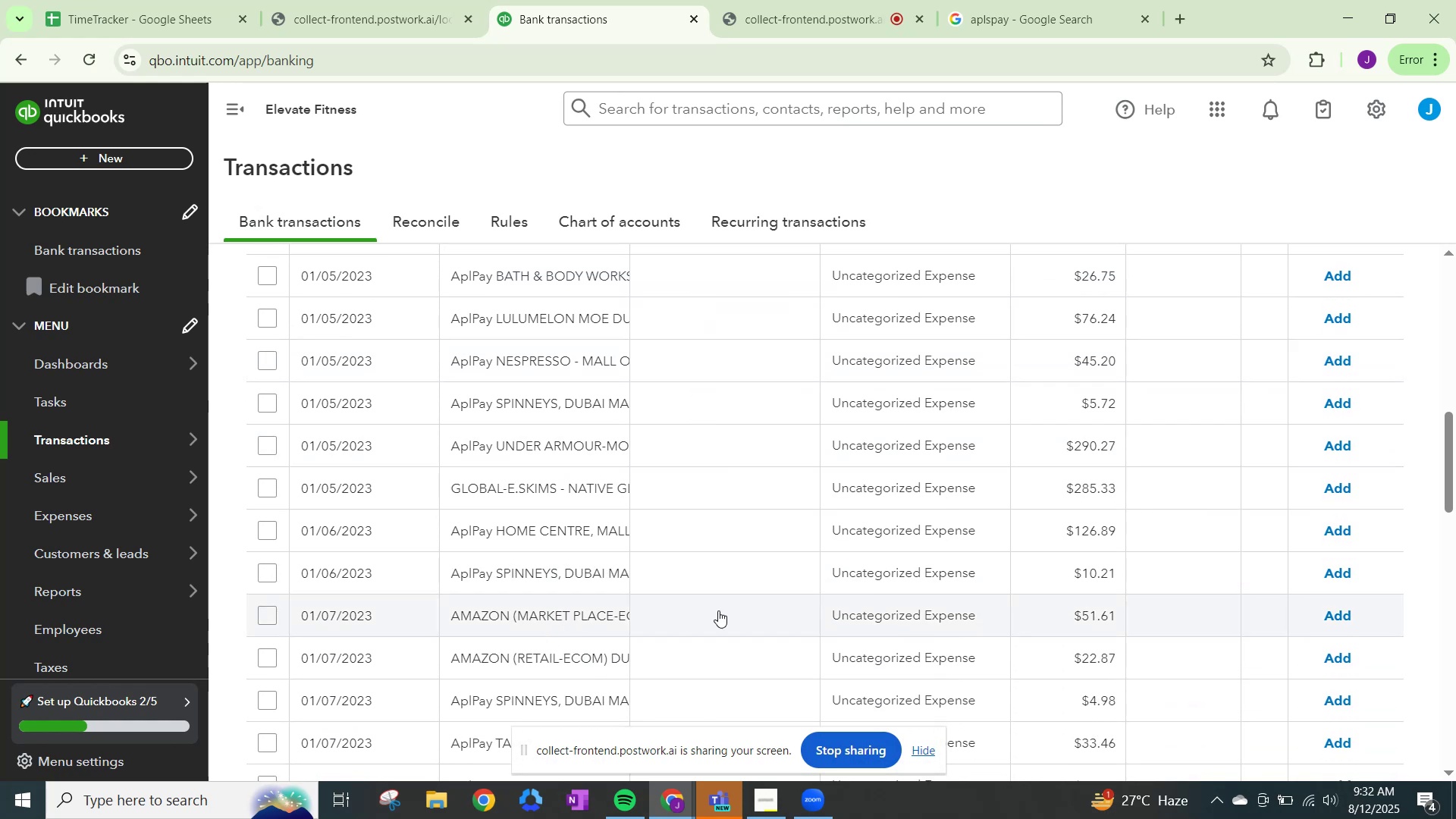 
wait(8.32)
 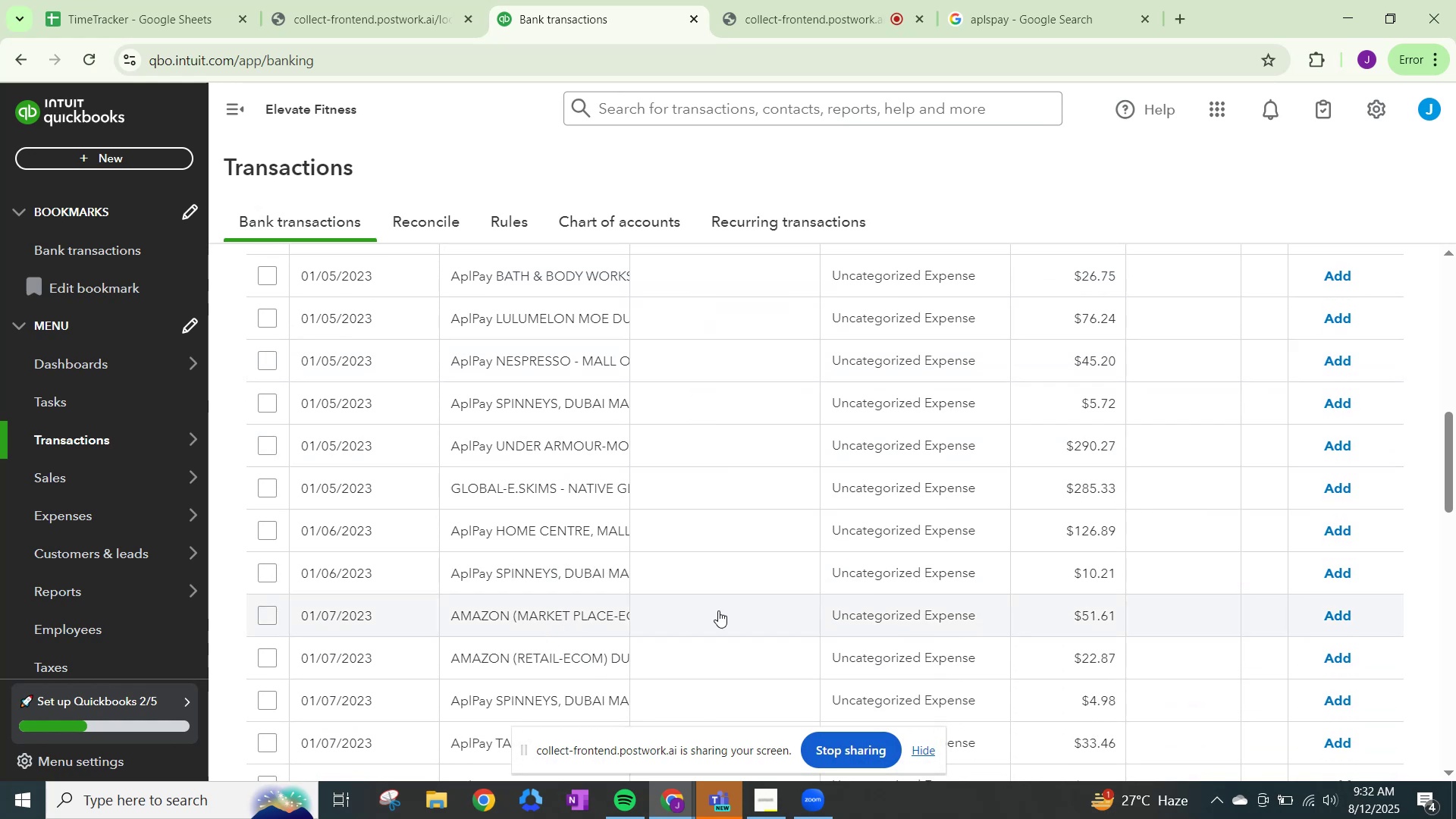 
left_click([885, 619])
 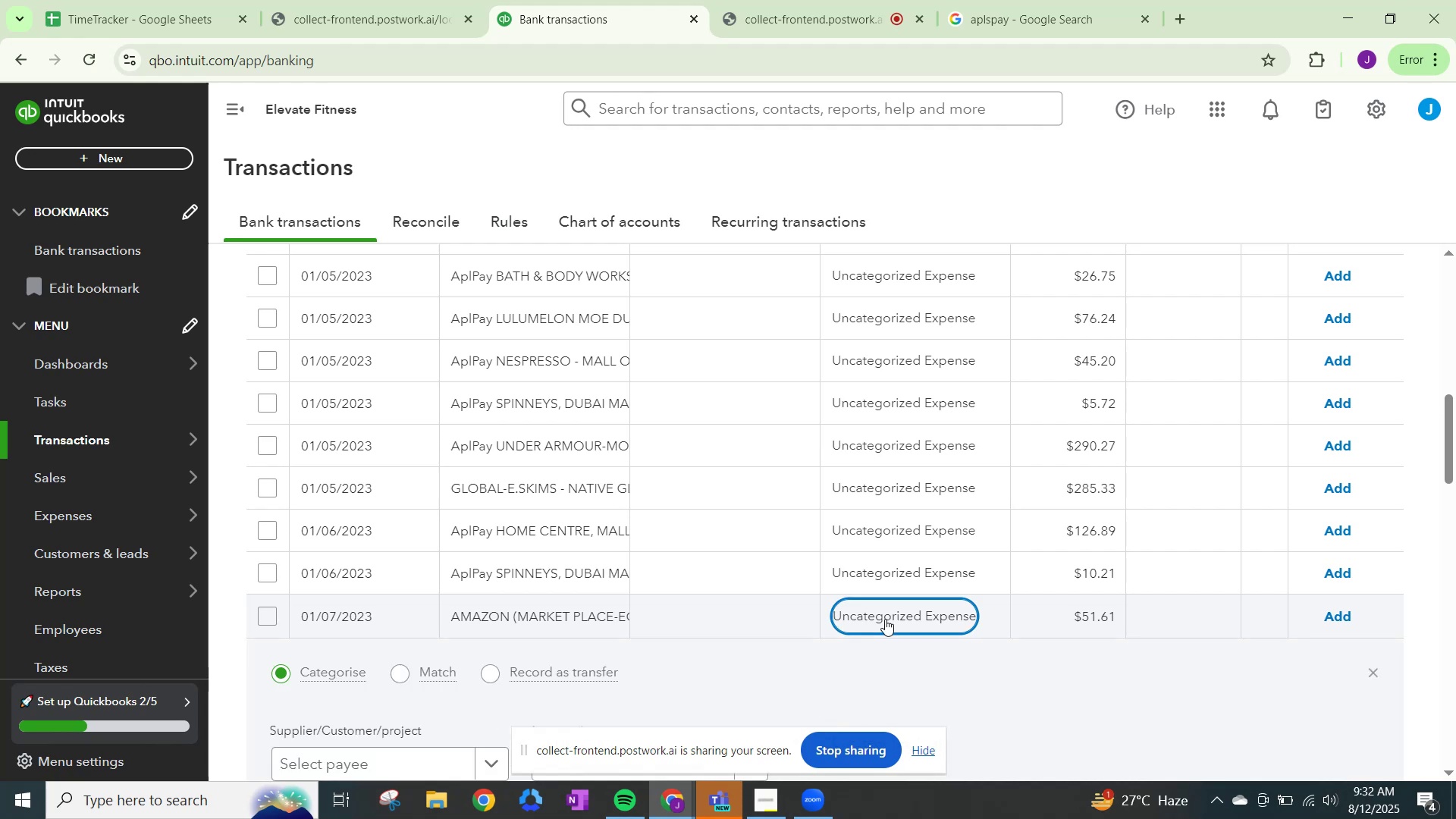 
scroll: coordinate [628, 552], scroll_direction: down, amount: 3.0
 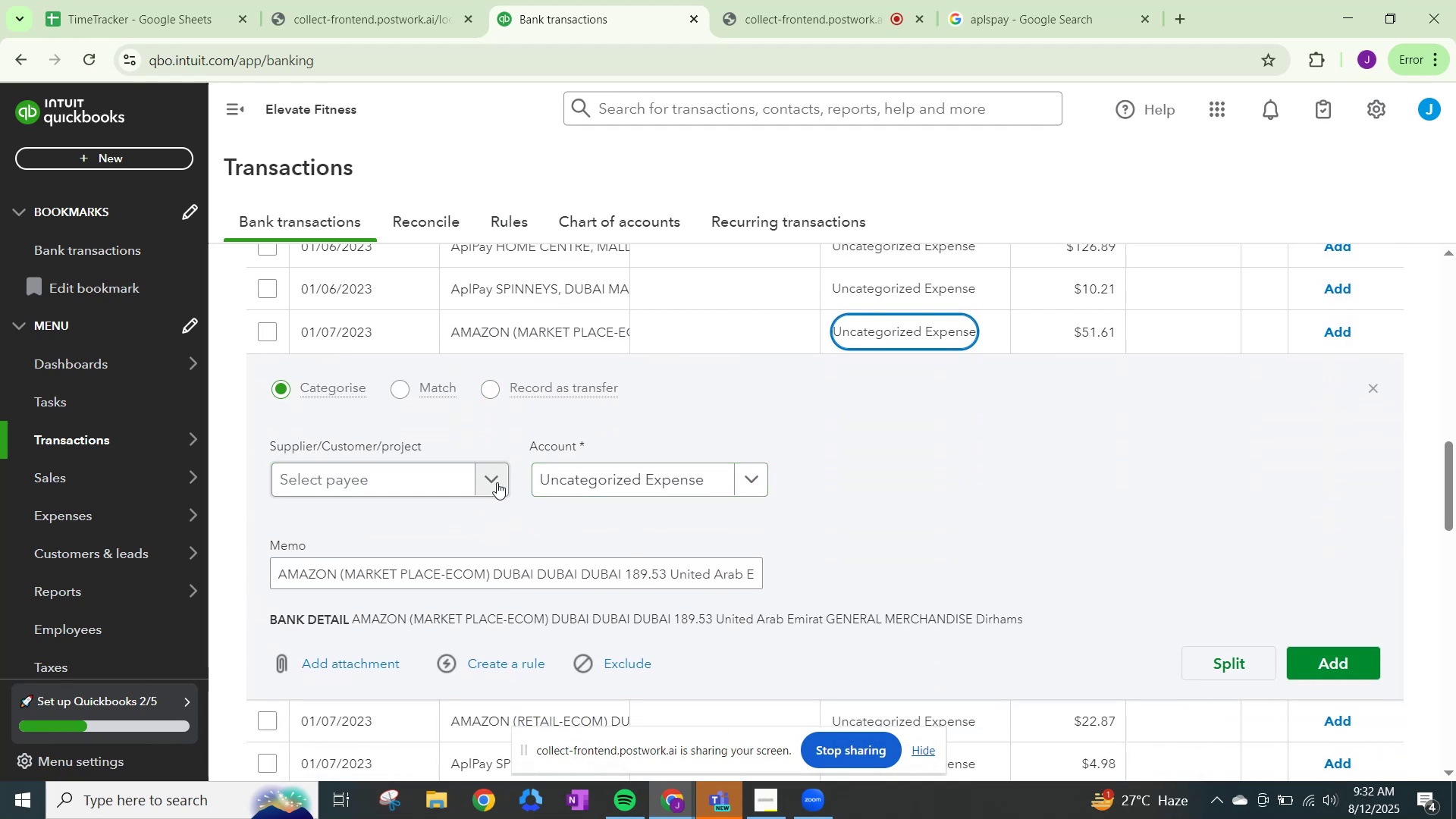 
left_click([494, 480])
 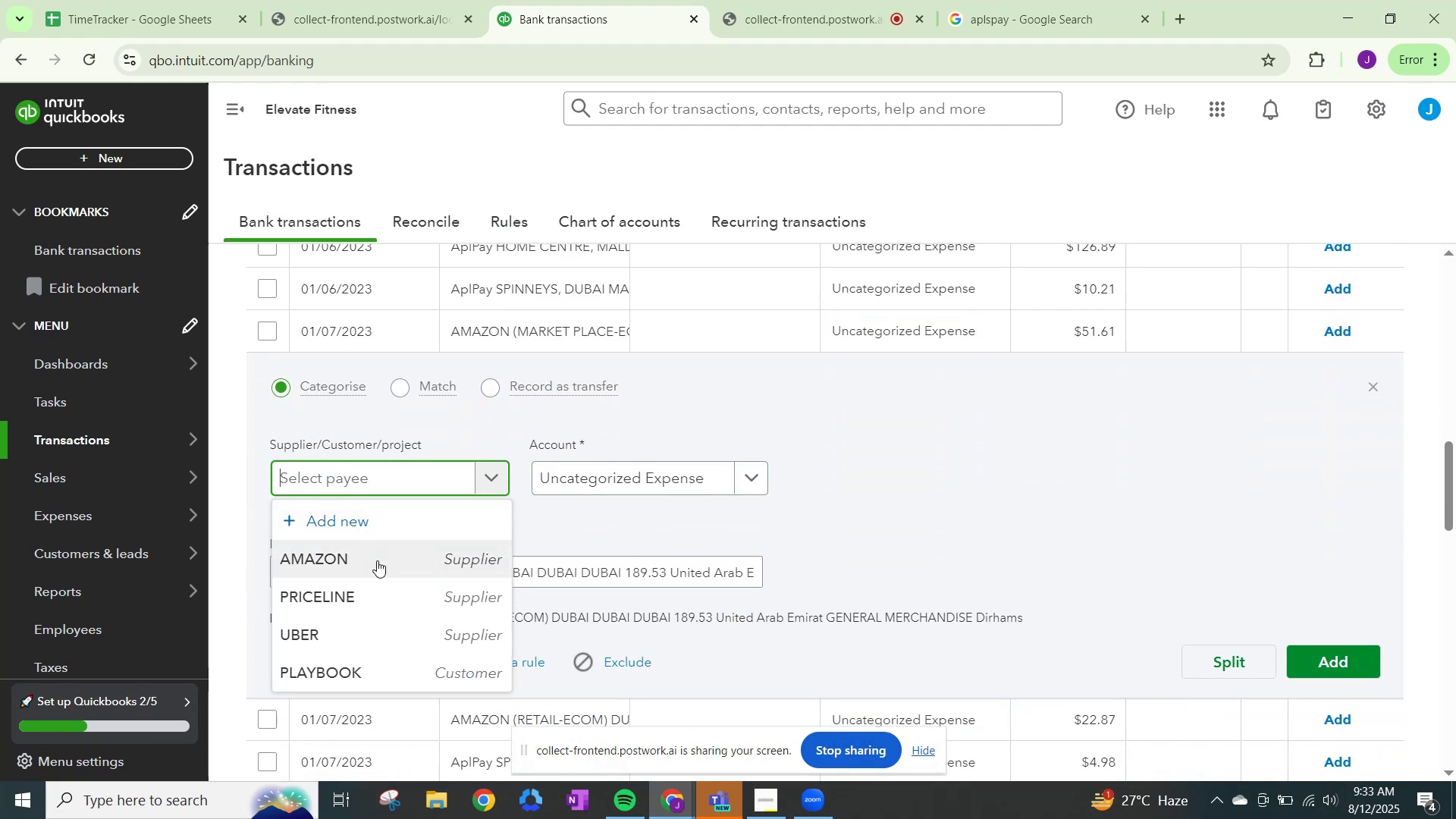 
left_click([377, 560])
 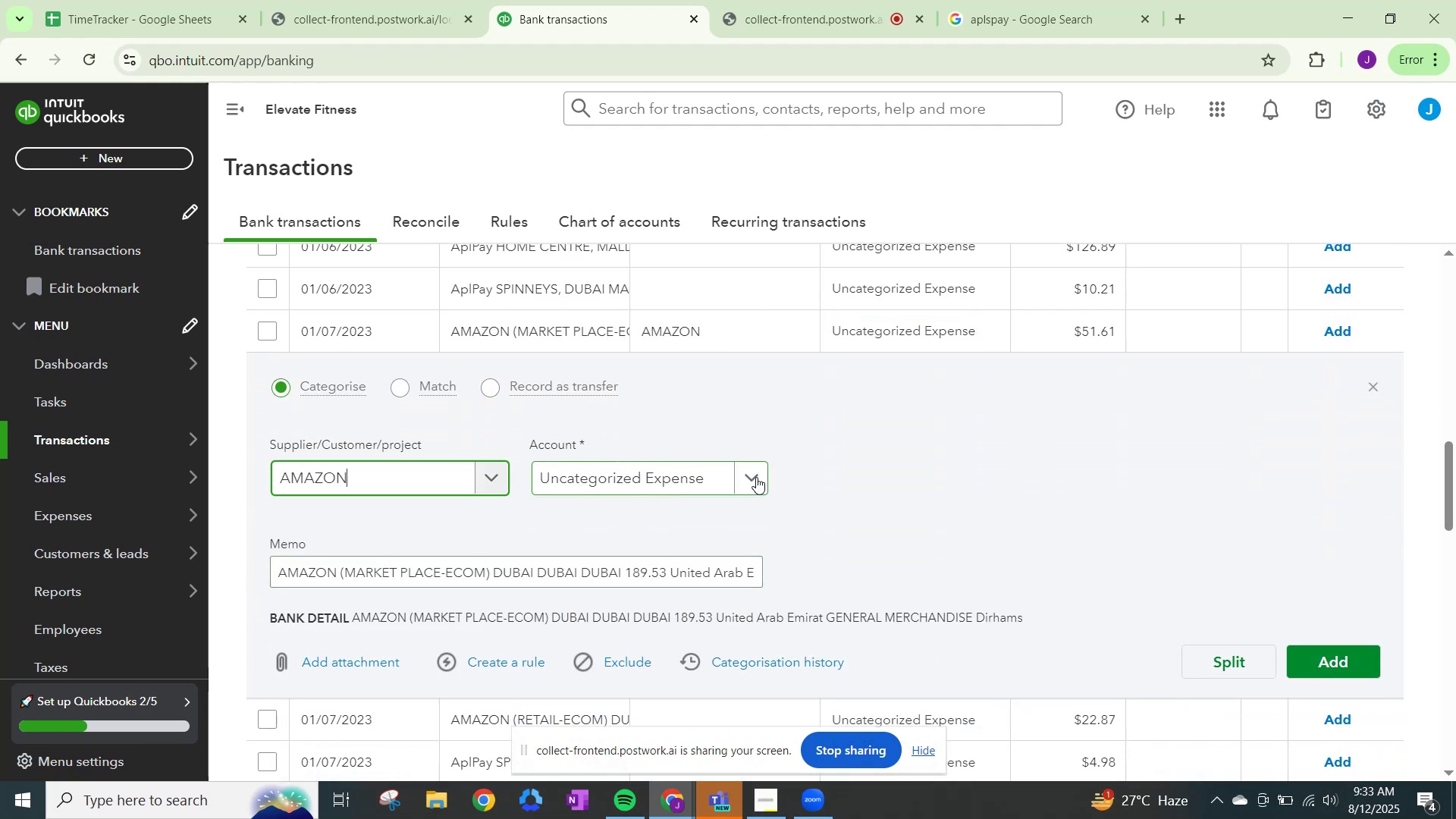 
left_click([756, 477])
 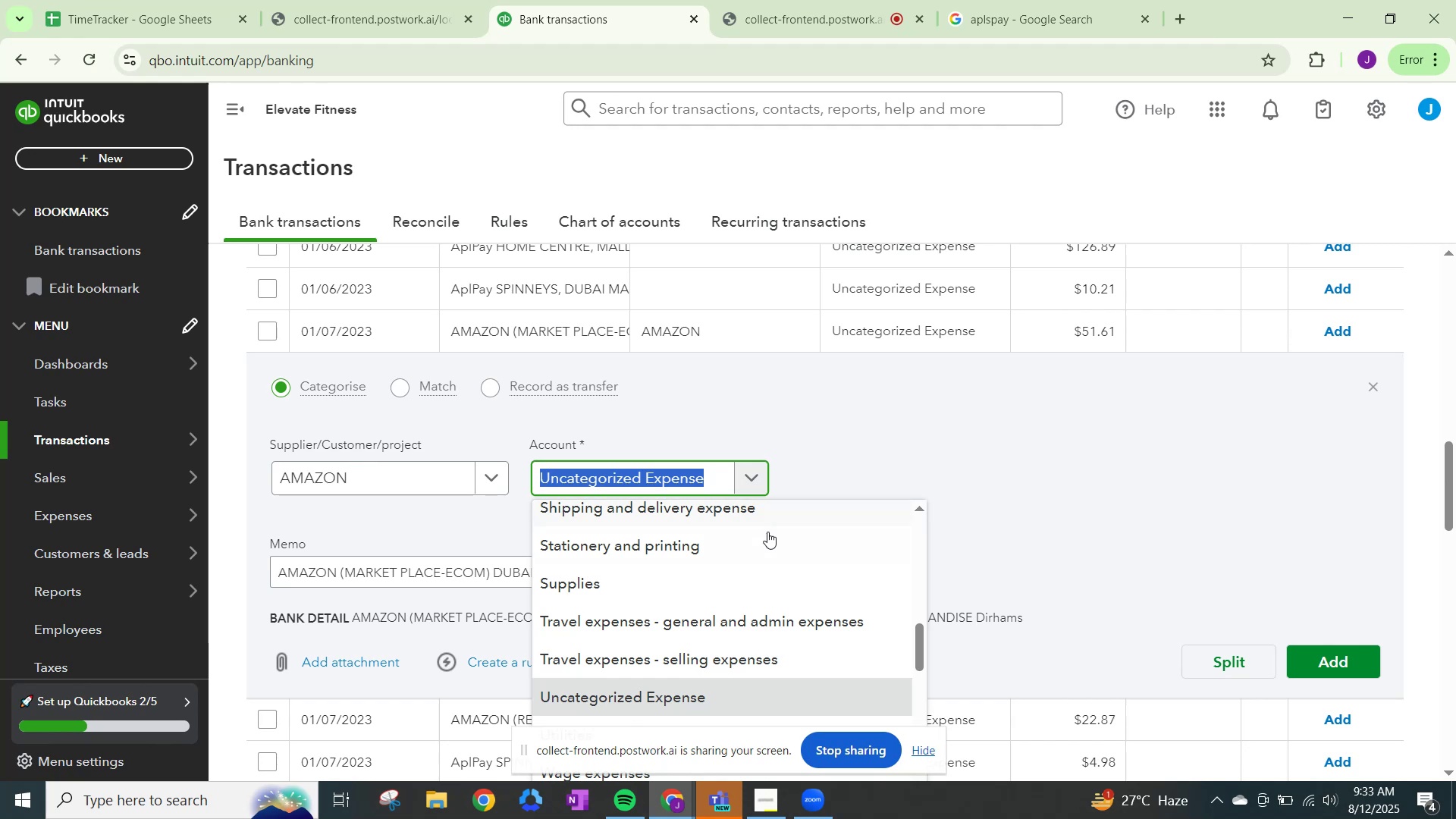 
wait(6.96)
 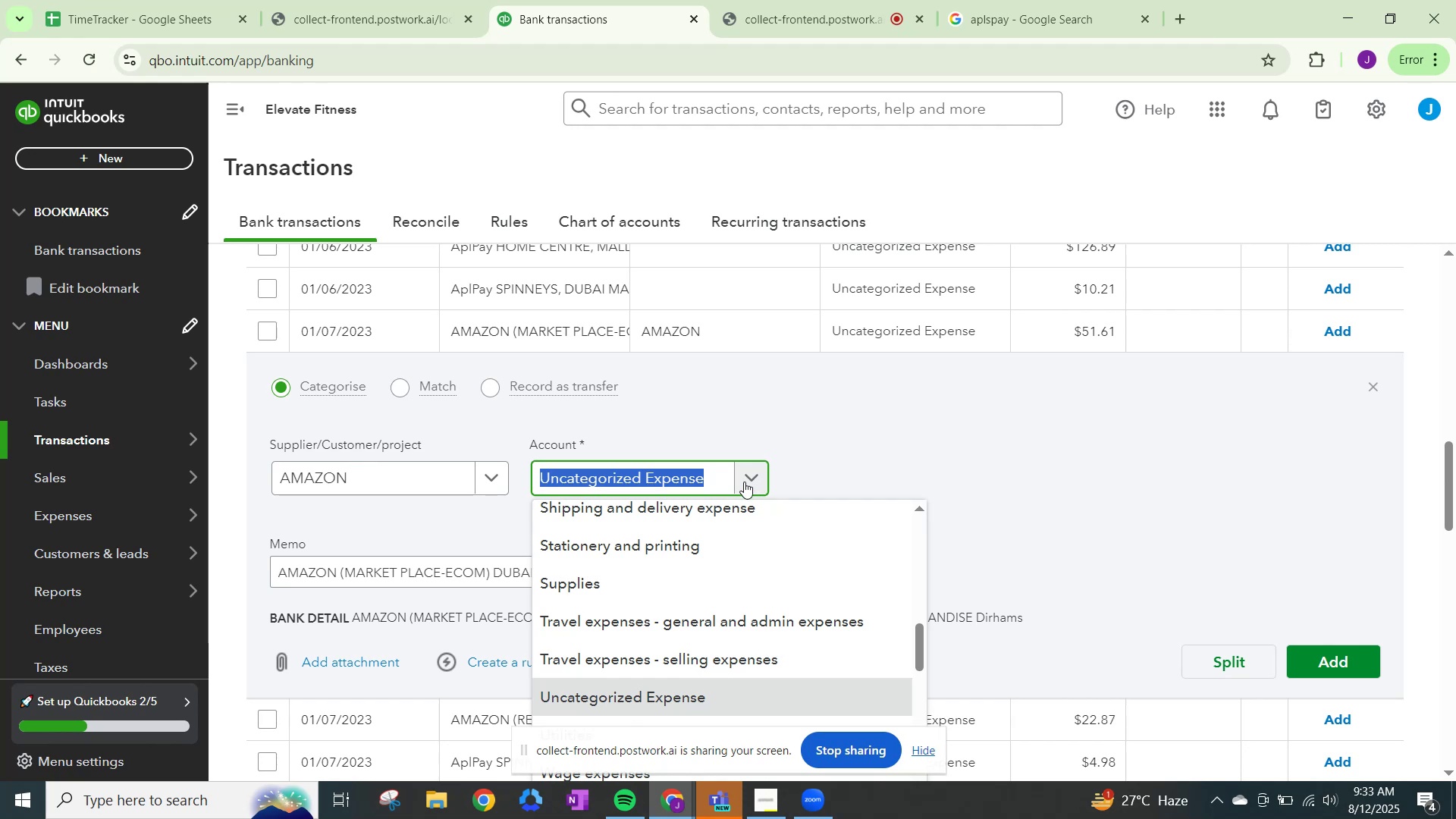 
scroll: coordinate [704, 607], scroll_direction: up, amount: 3.0
 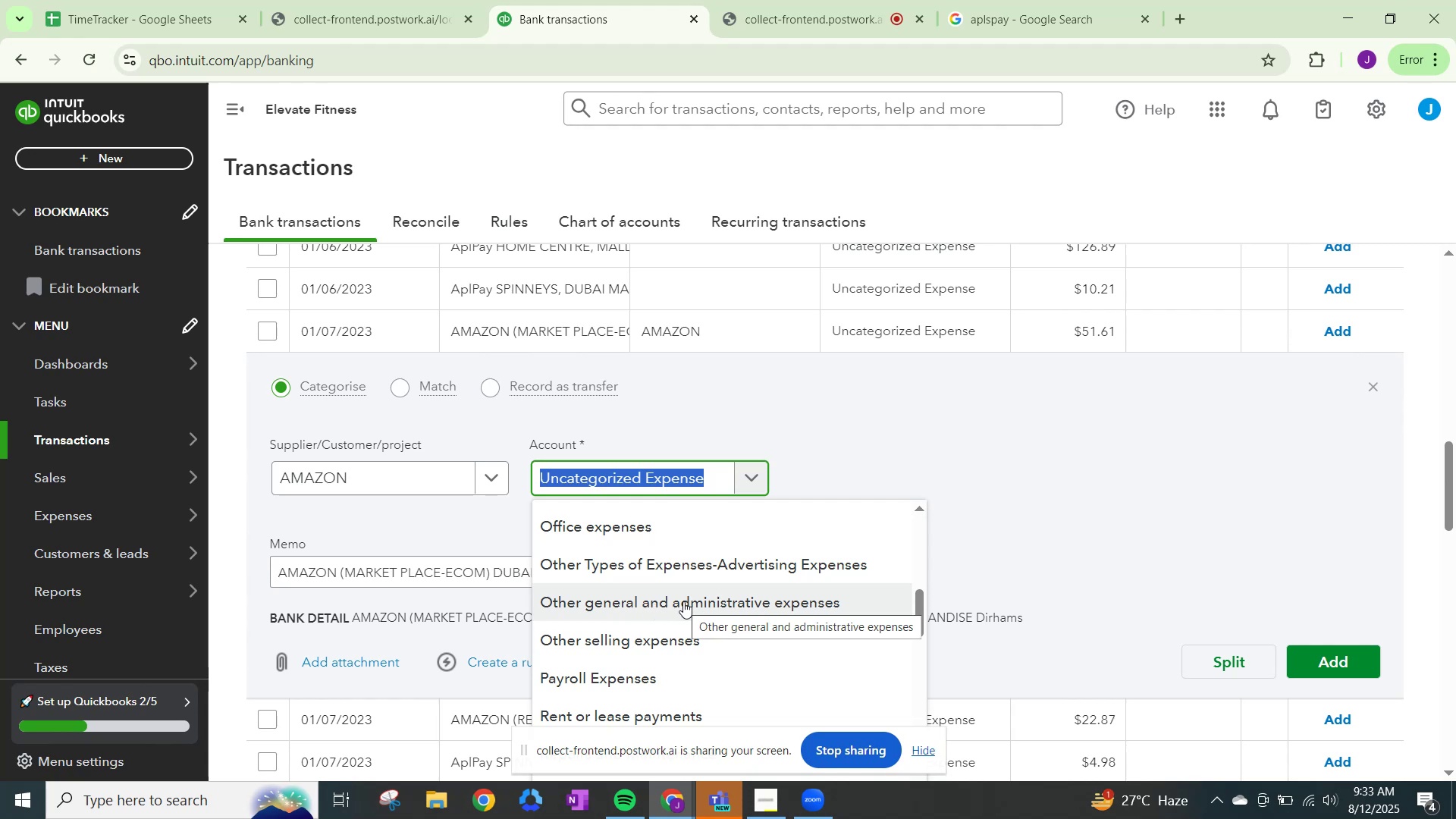 
wait(9.83)
 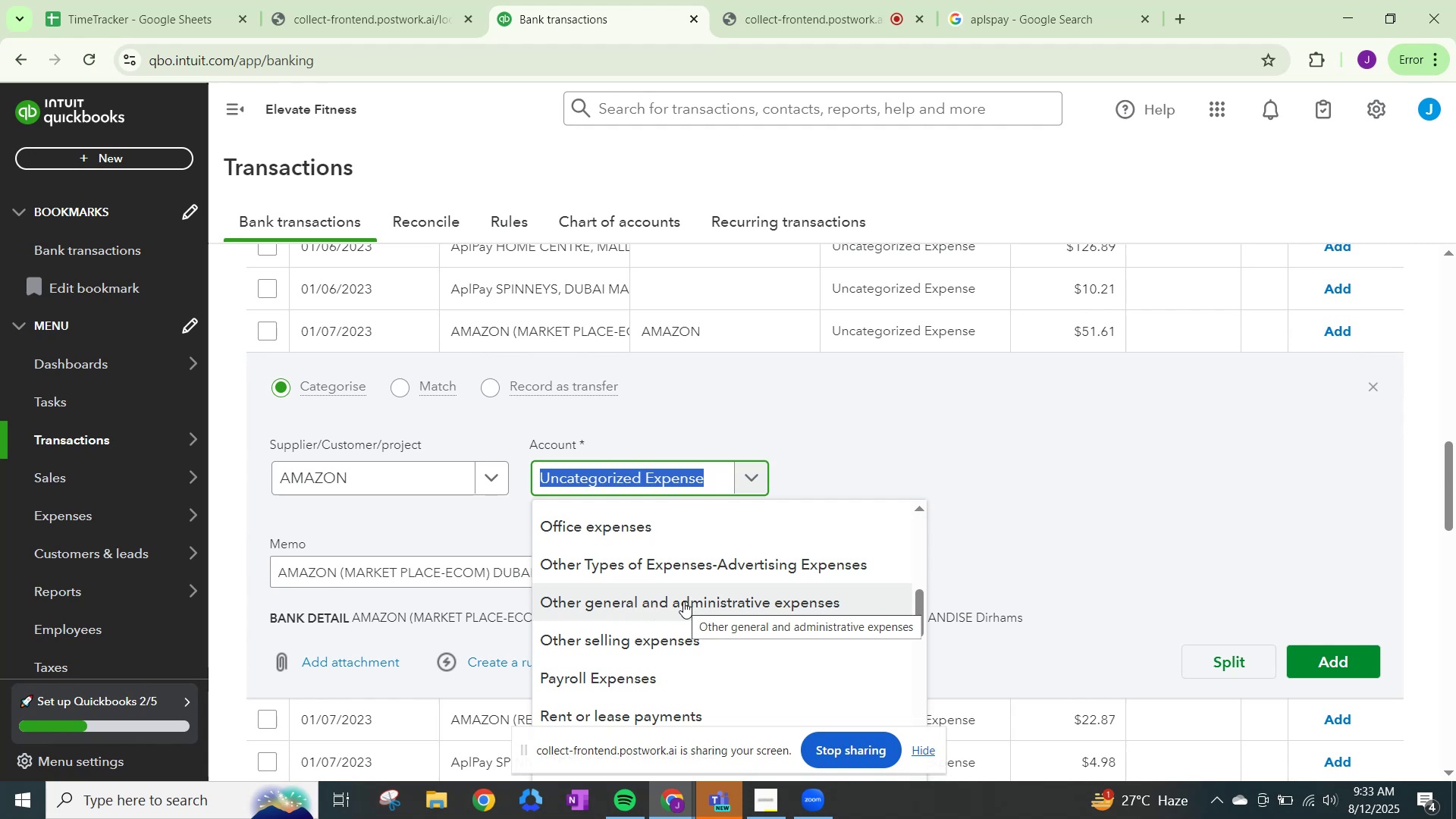 
scroll: coordinate [683, 601], scroll_direction: up, amount: 3.0
 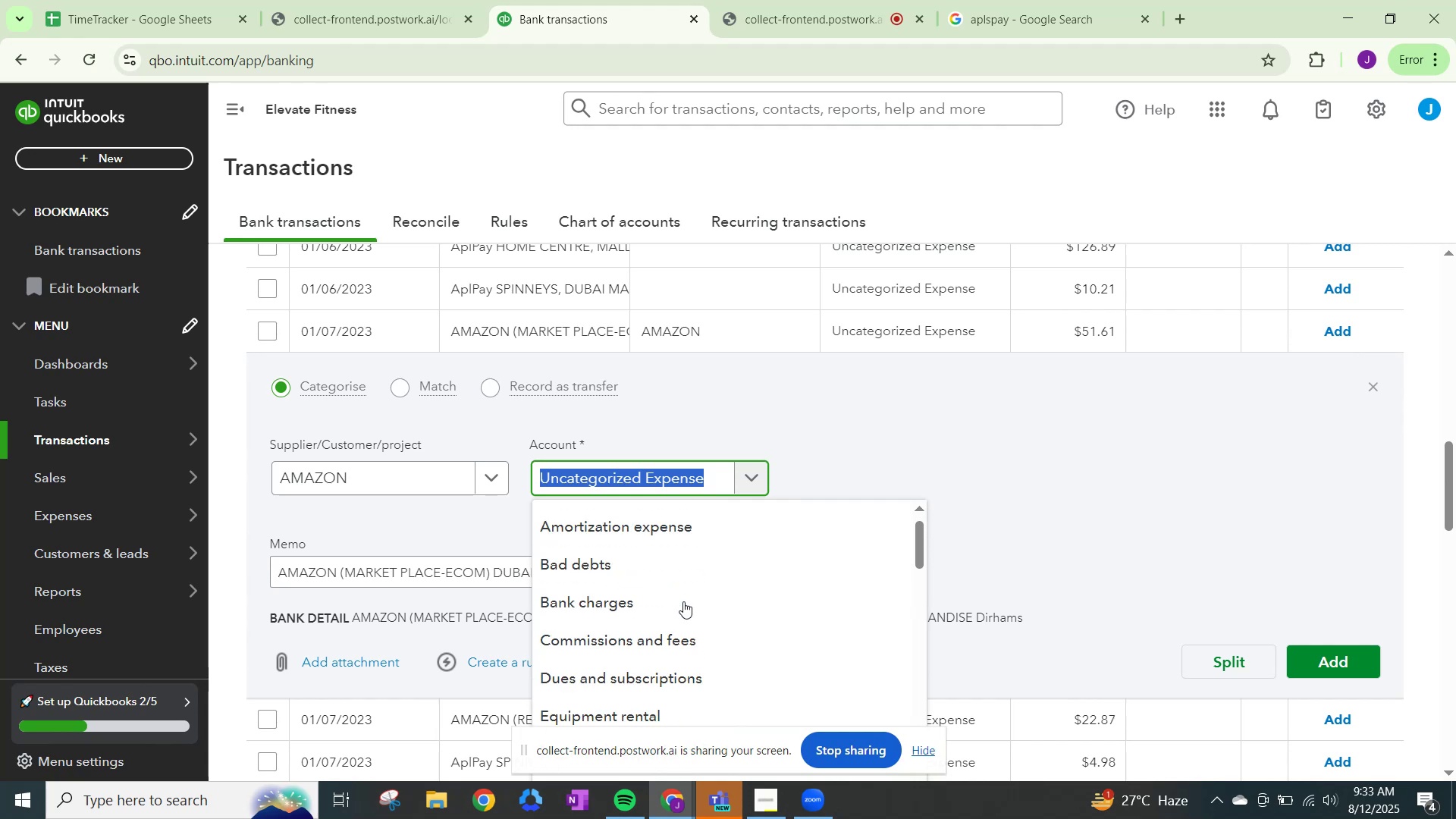 
scroll: coordinate [683, 601], scroll_direction: down, amount: 3.0
 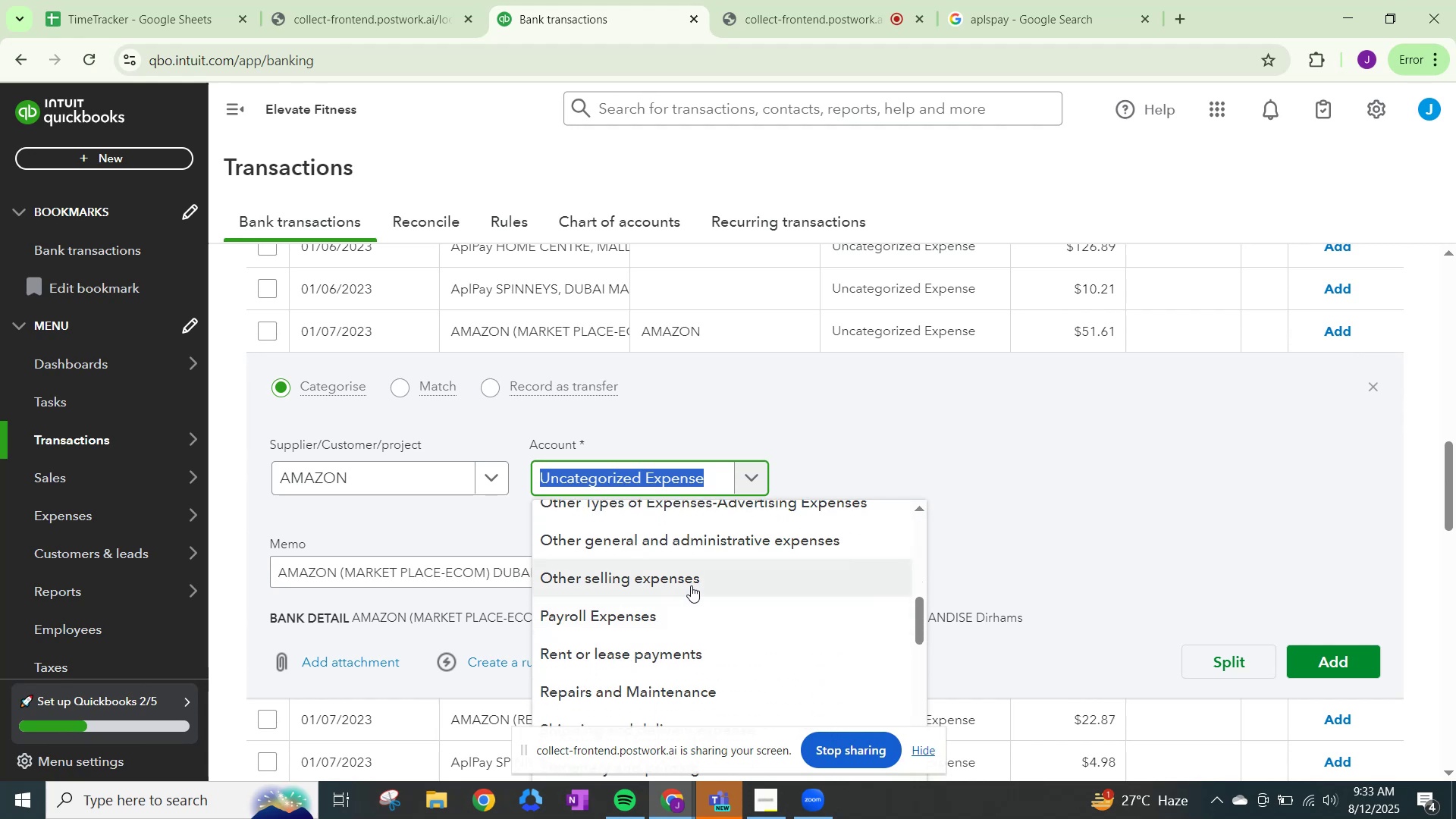 
mouse_move([708, 574])
 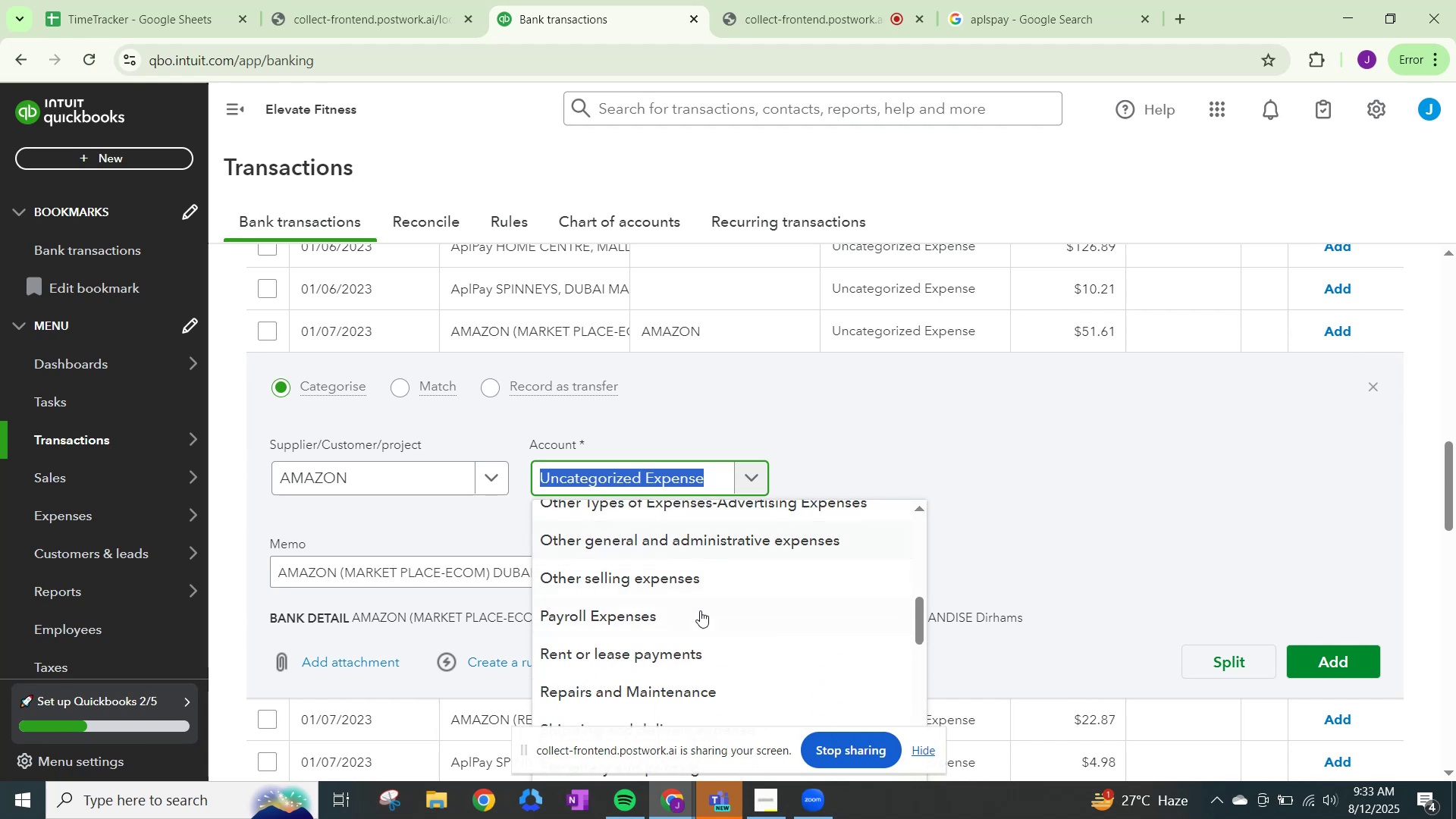 
scroll: coordinate [718, 668], scroll_direction: down, amount: 5.0
 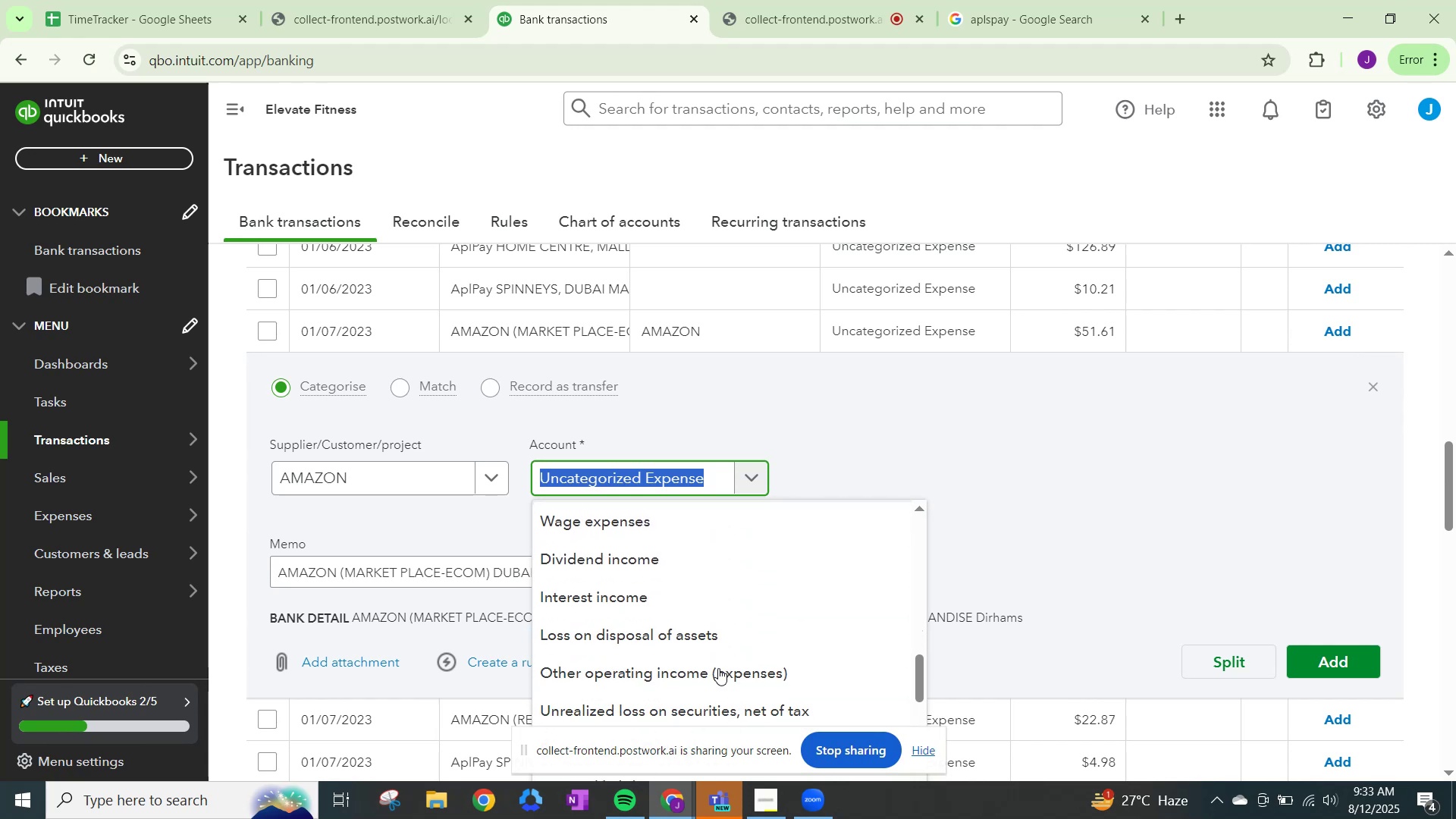 
mouse_move([764, 648])
 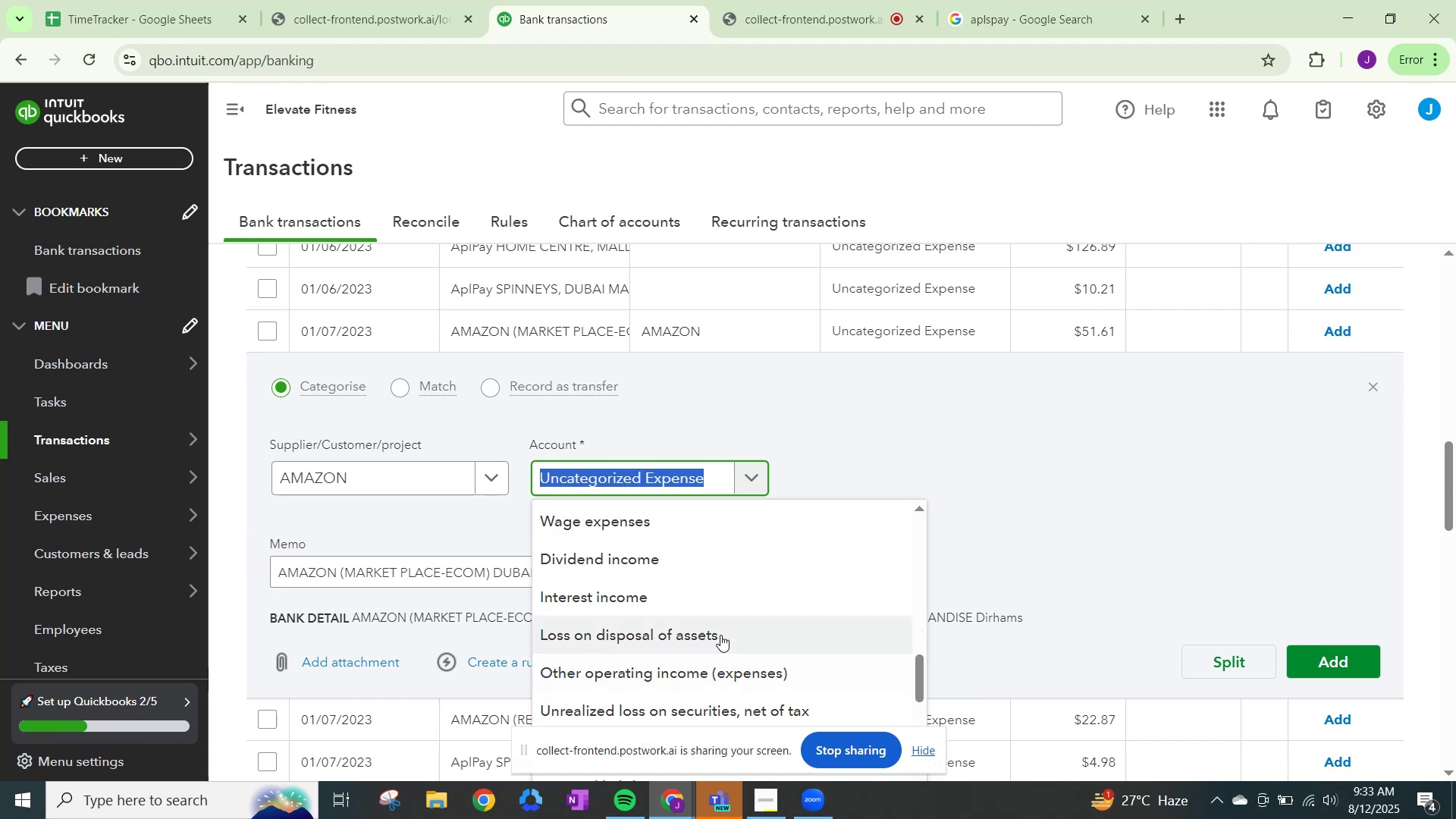 
scroll: coordinate [720, 635], scroll_direction: down, amount: 3.0
 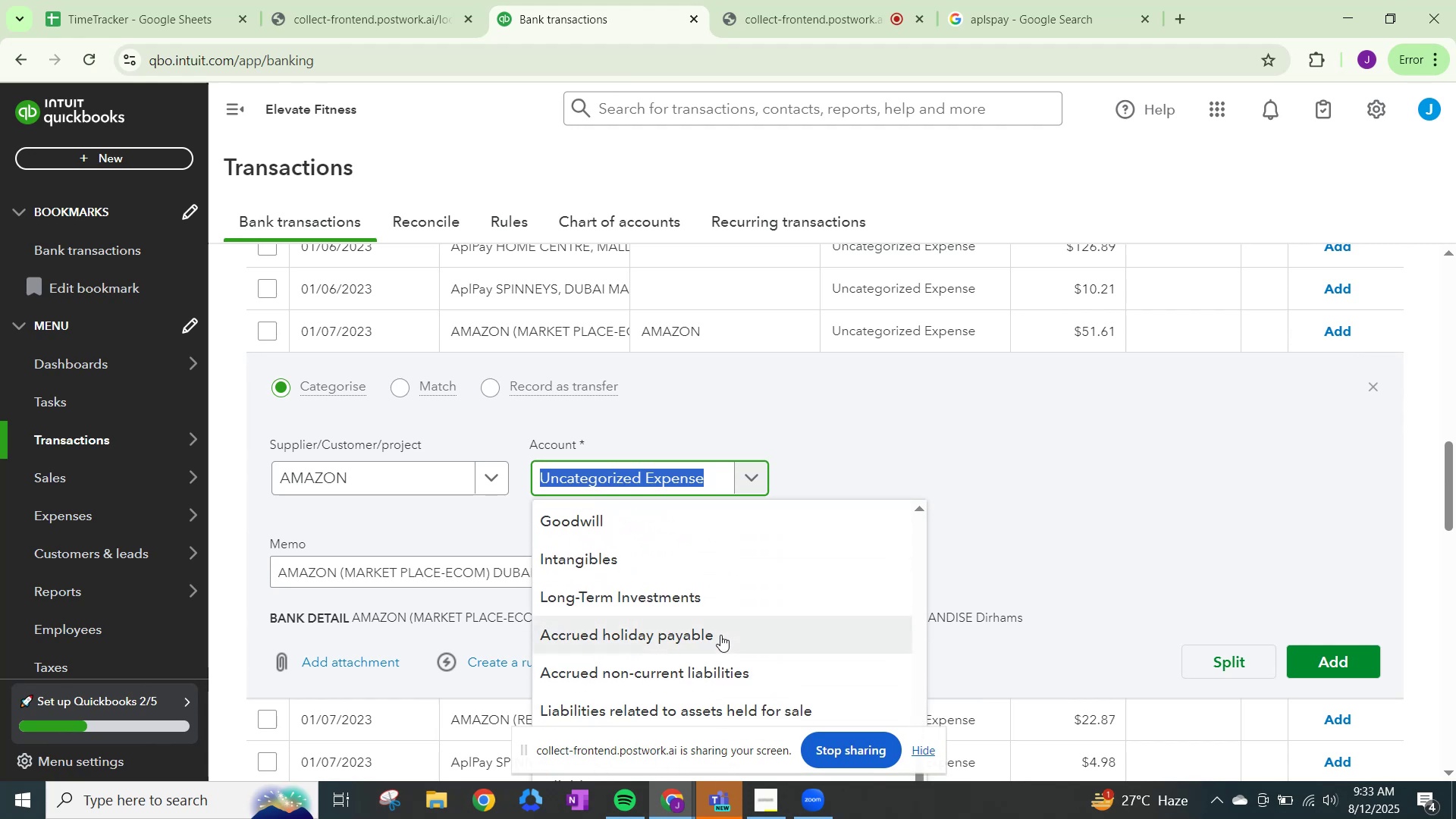 
scroll: coordinate [696, 610], scroll_direction: up, amount: 11.0
 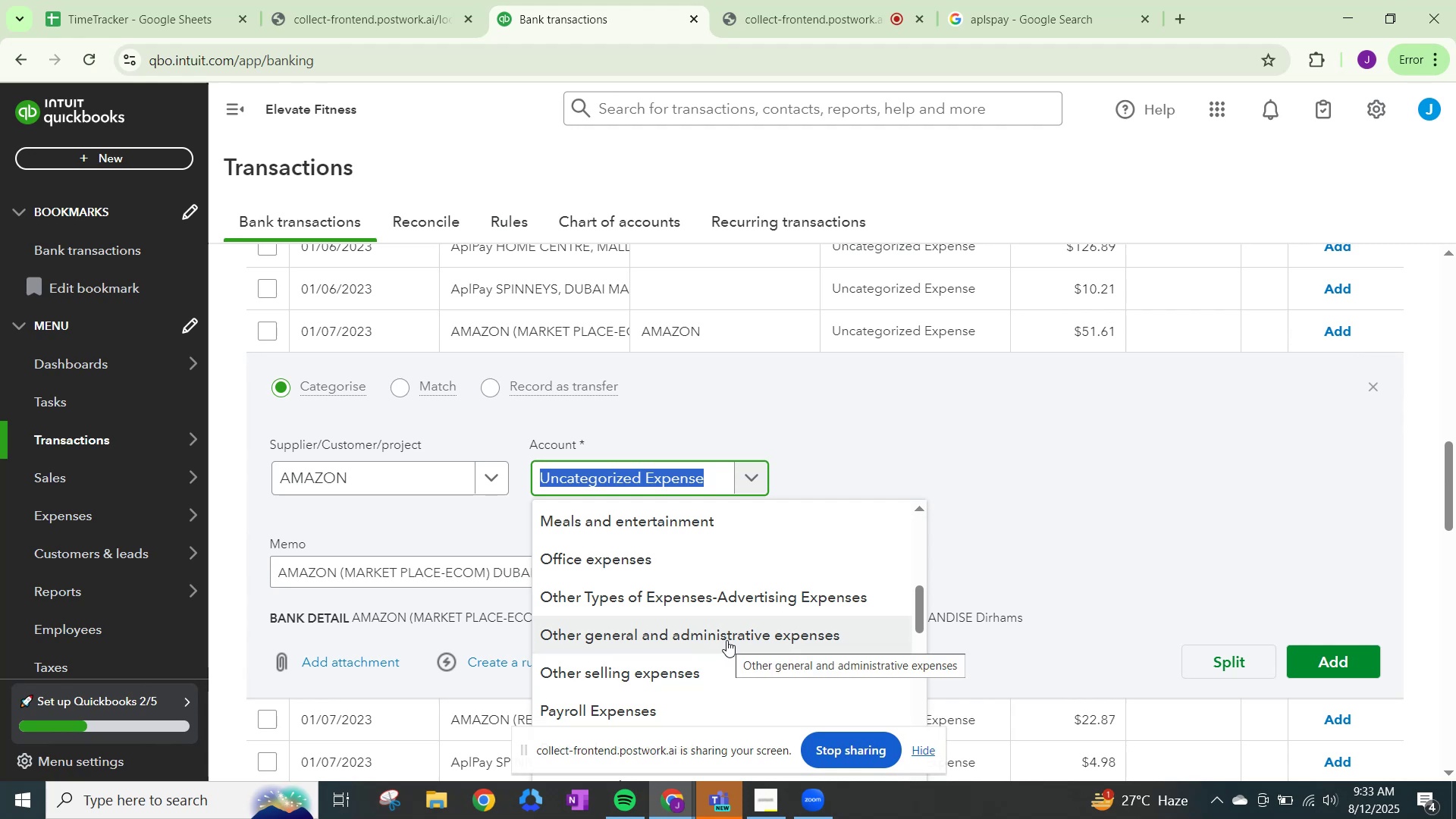 
left_click([726, 640])
 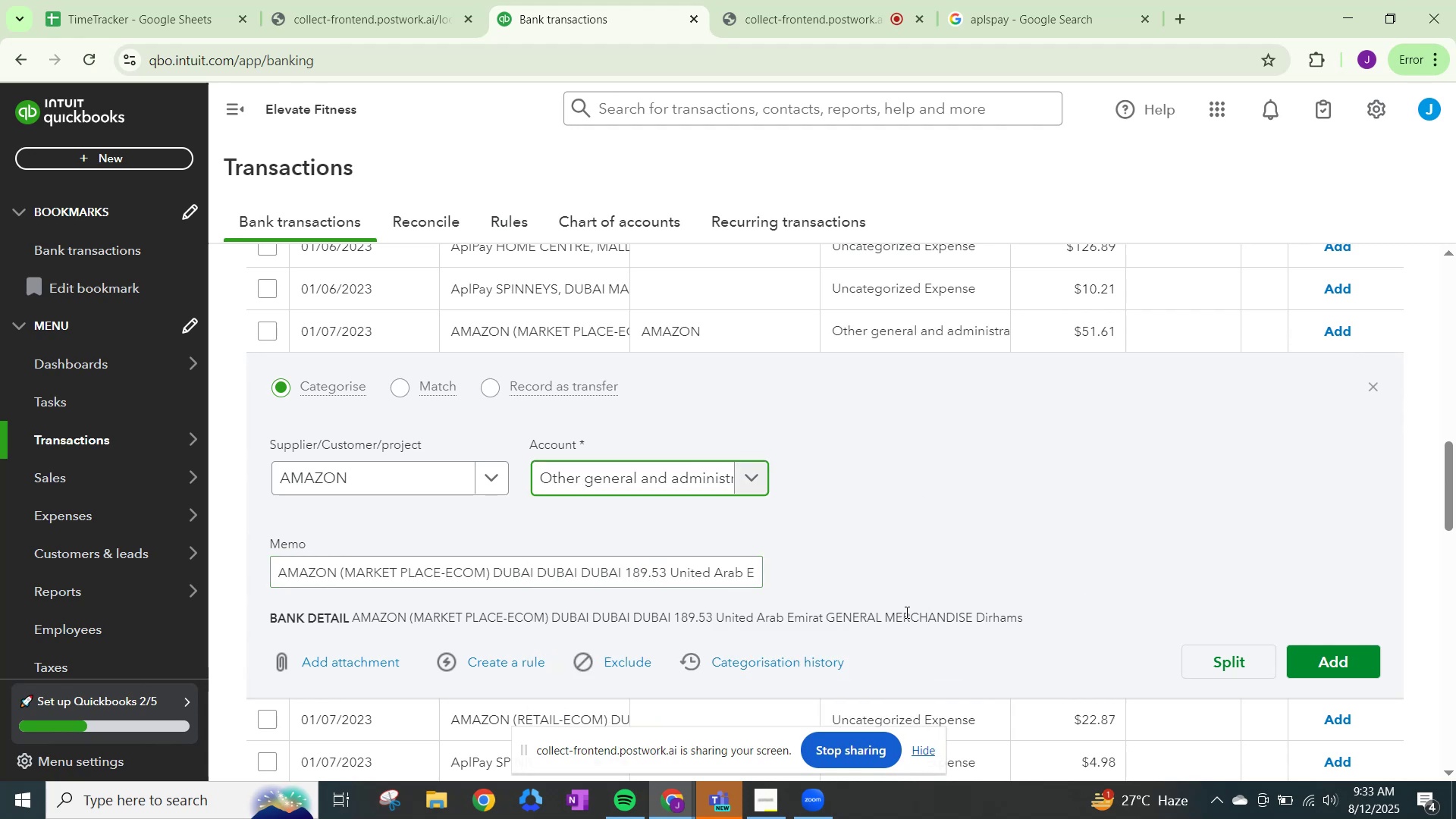 
scroll: coordinate [874, 574], scroll_direction: down, amount: 1.0
 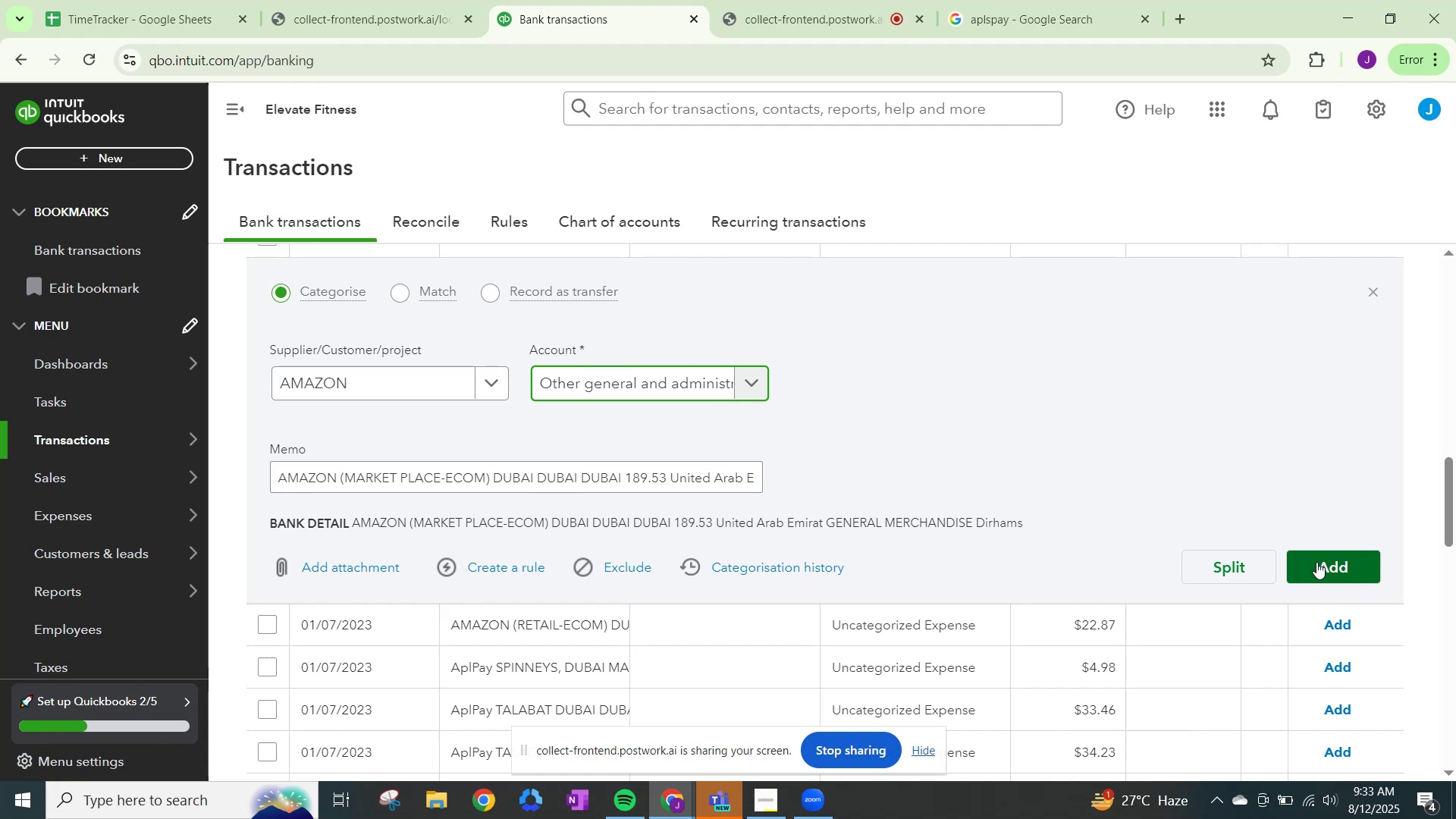 
wait(6.7)
 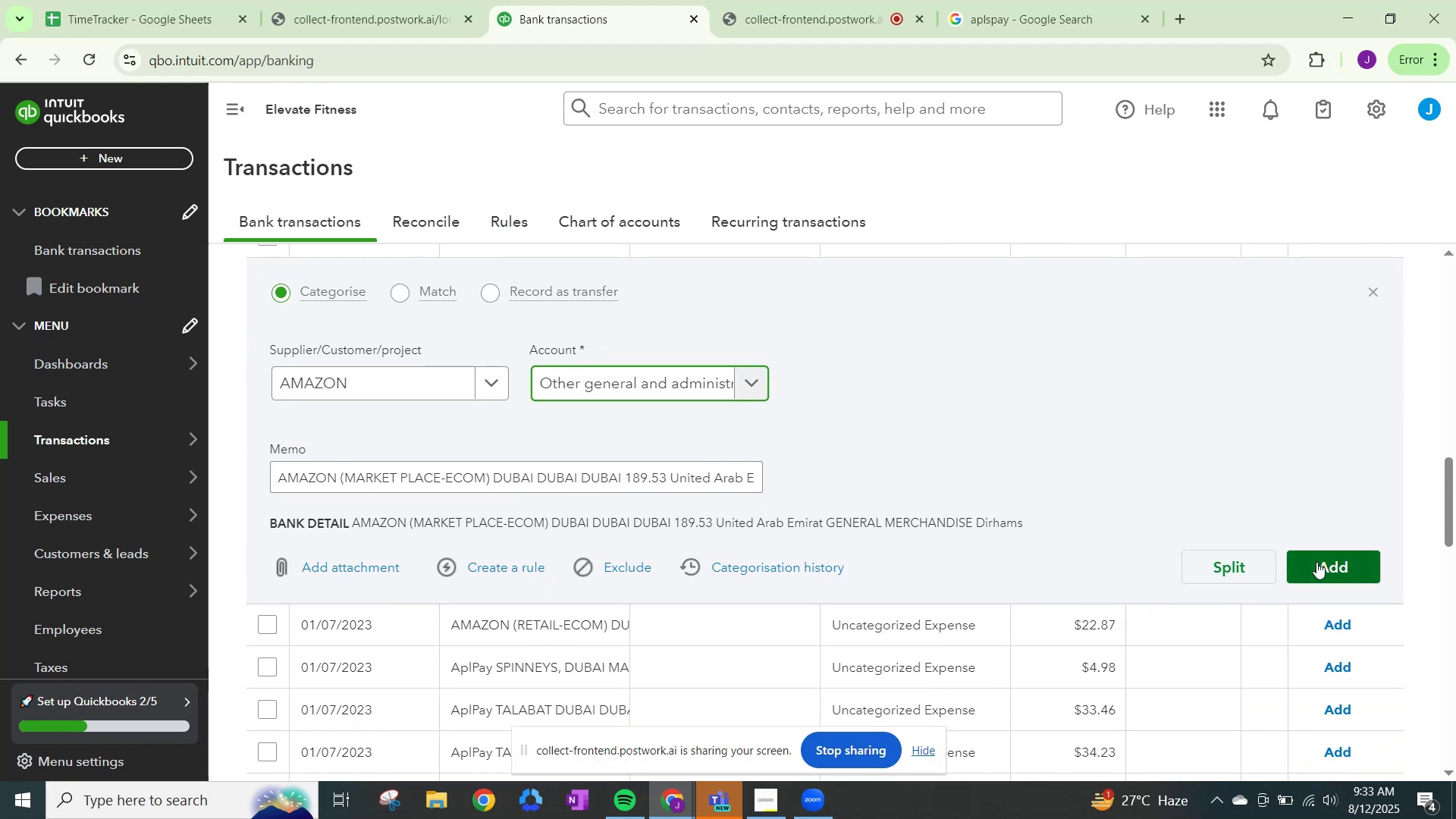 
left_click([1316, 562])
 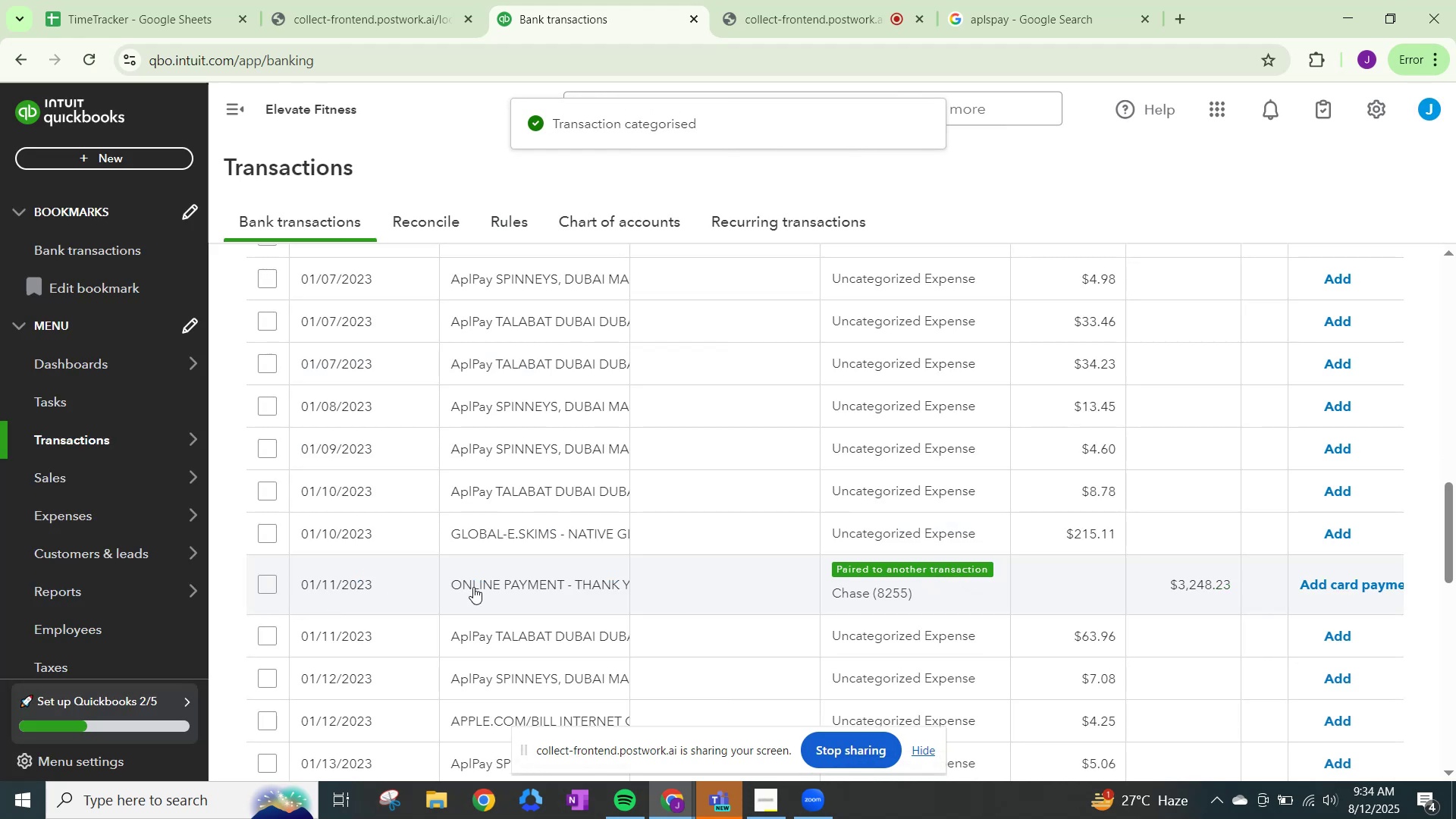 
wait(7.44)
 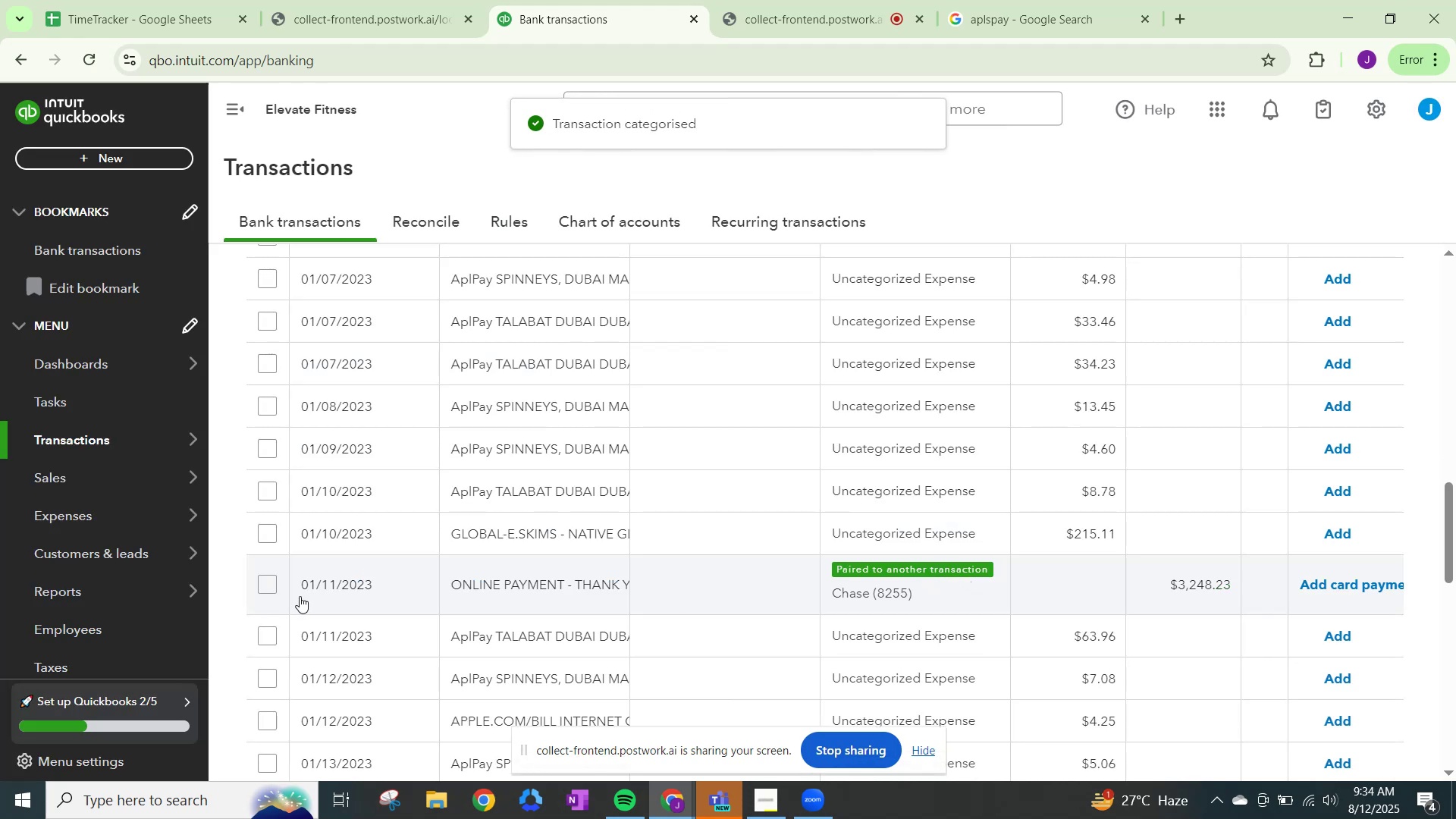 
scroll: coordinate [491, 646], scroll_direction: up, amount: 13.0
 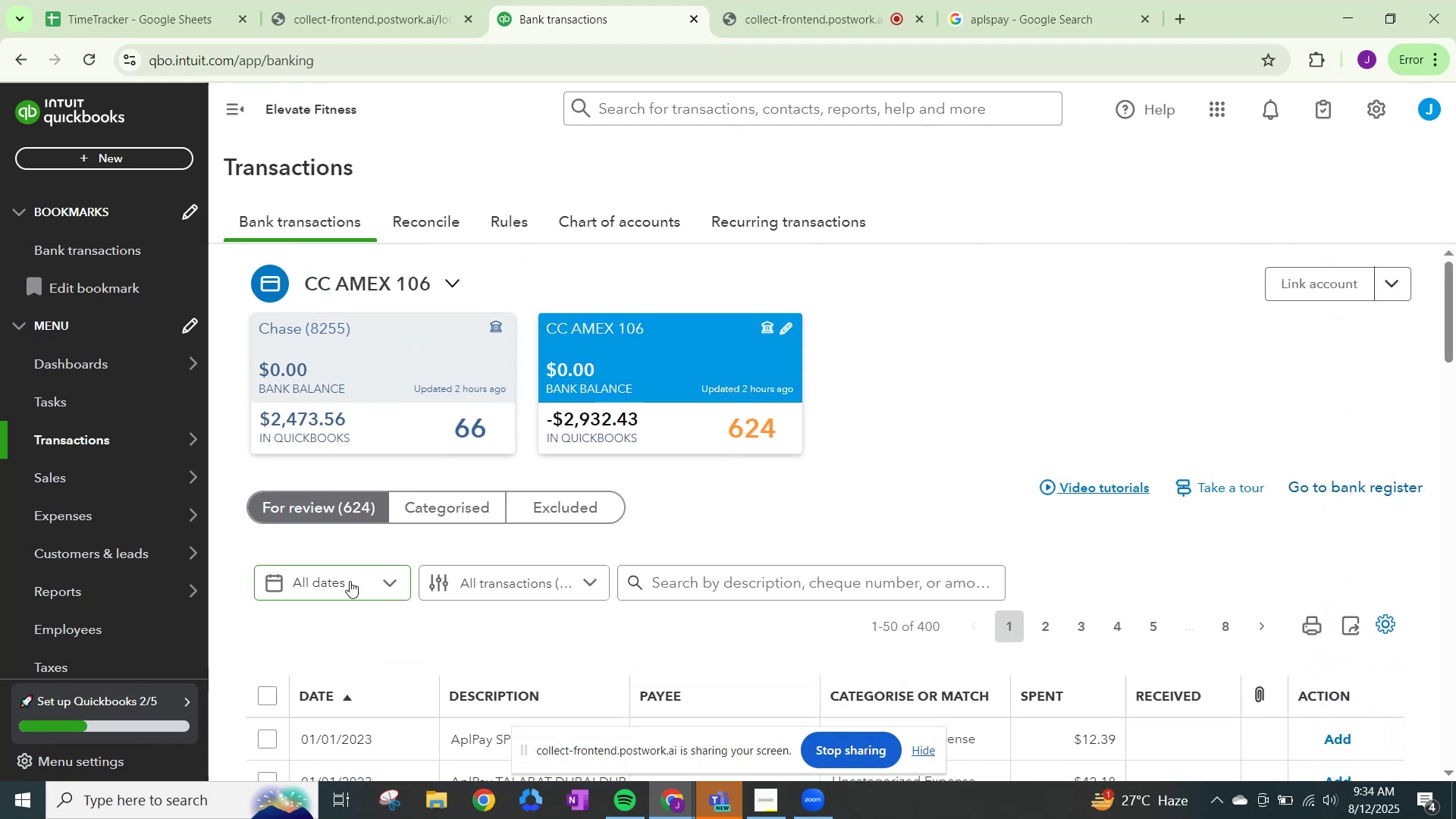 
scroll: coordinate [718, 590], scroll_direction: down, amount: 15.0
 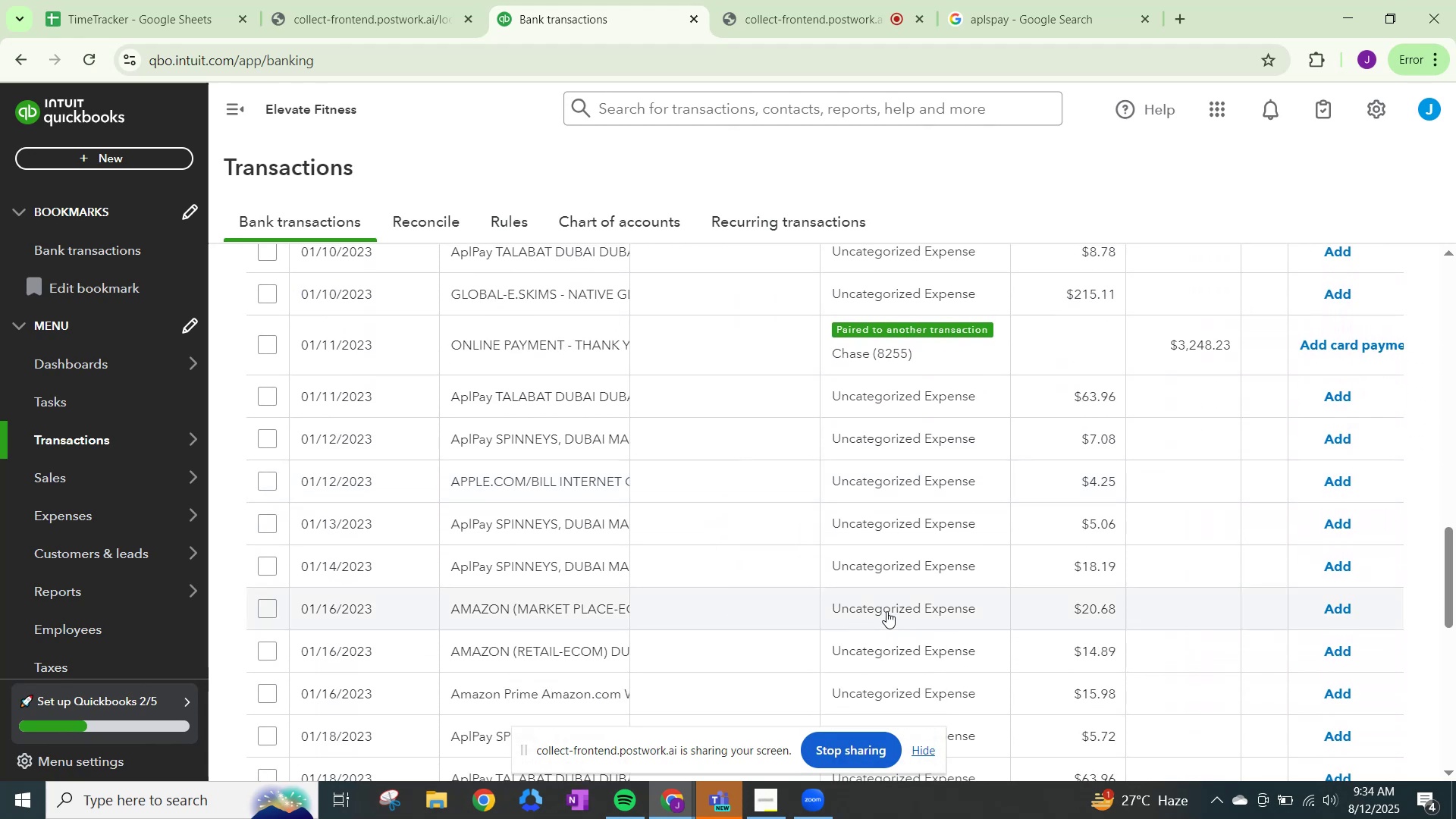 
left_click([886, 611])
 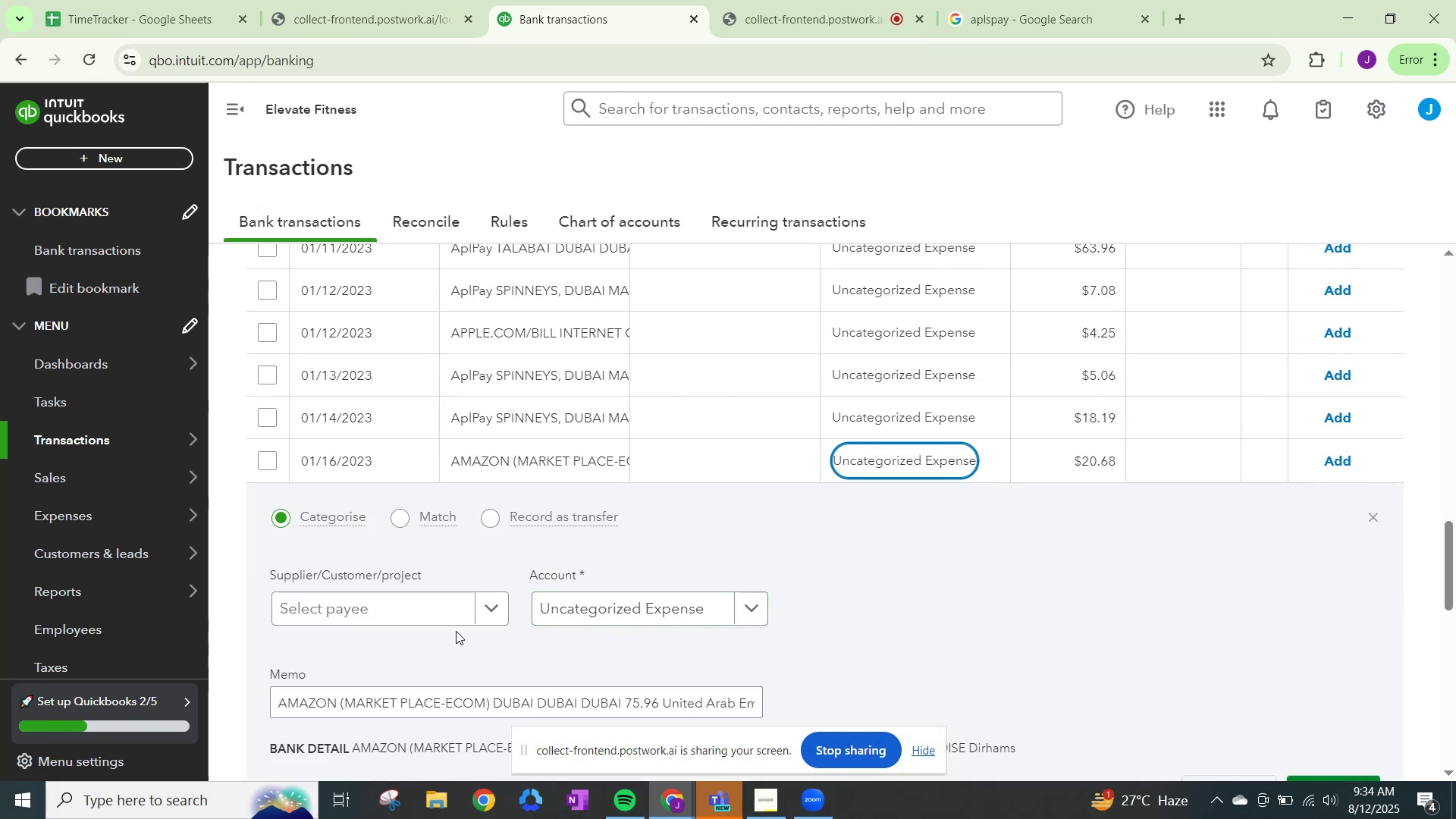 
left_click([499, 604])
 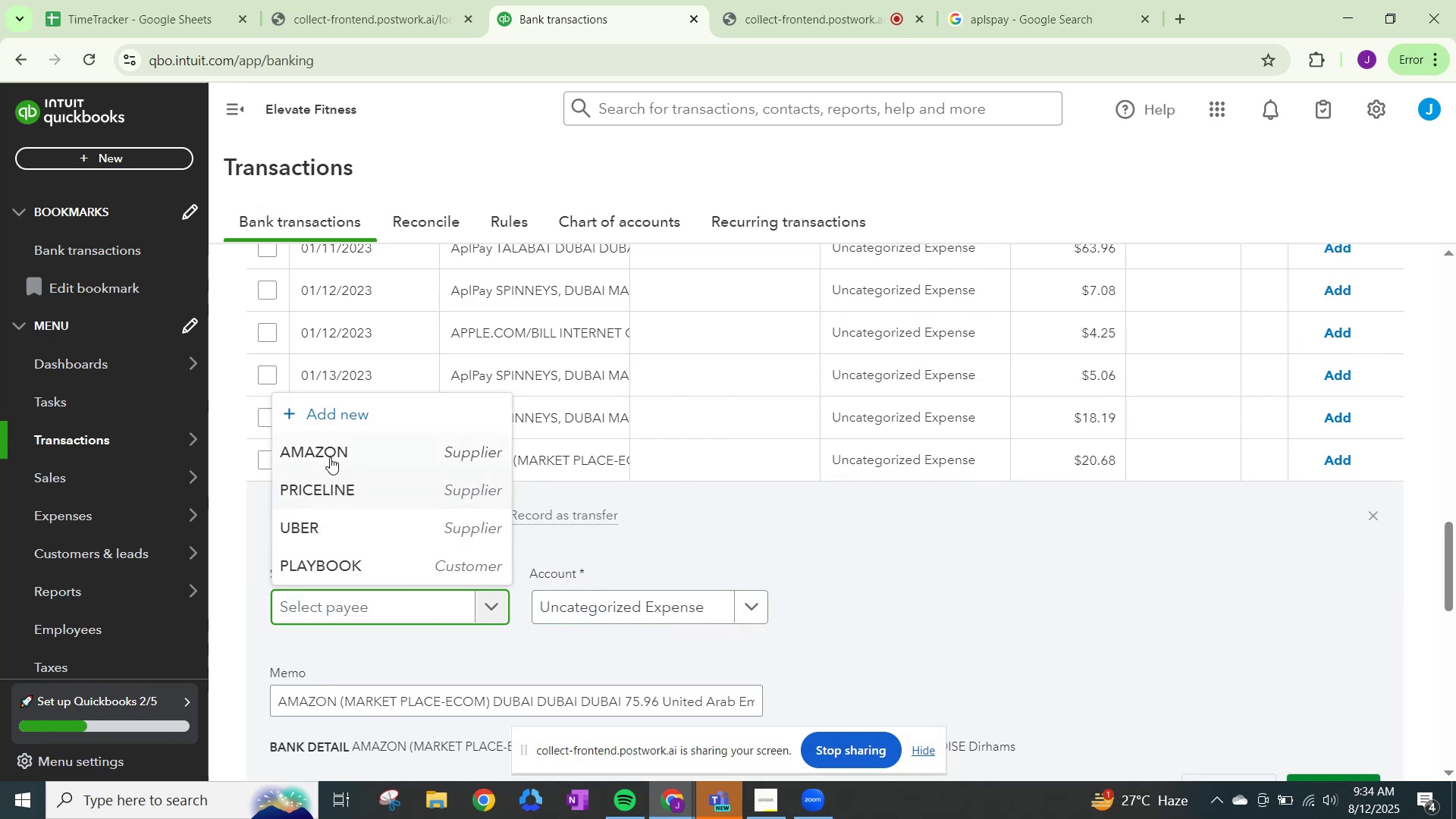 
left_click([331, 452])
 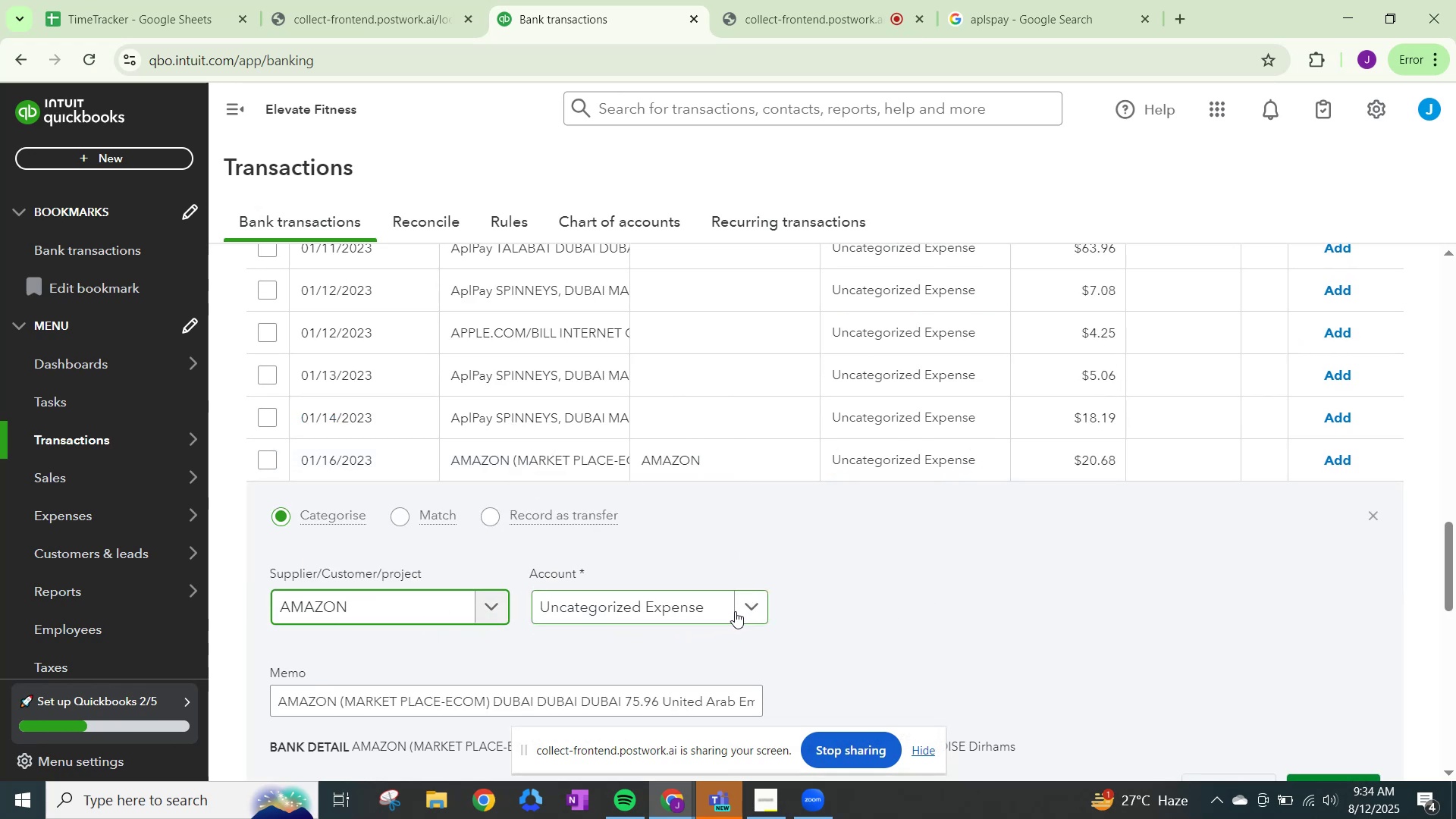 
left_click([754, 607])
 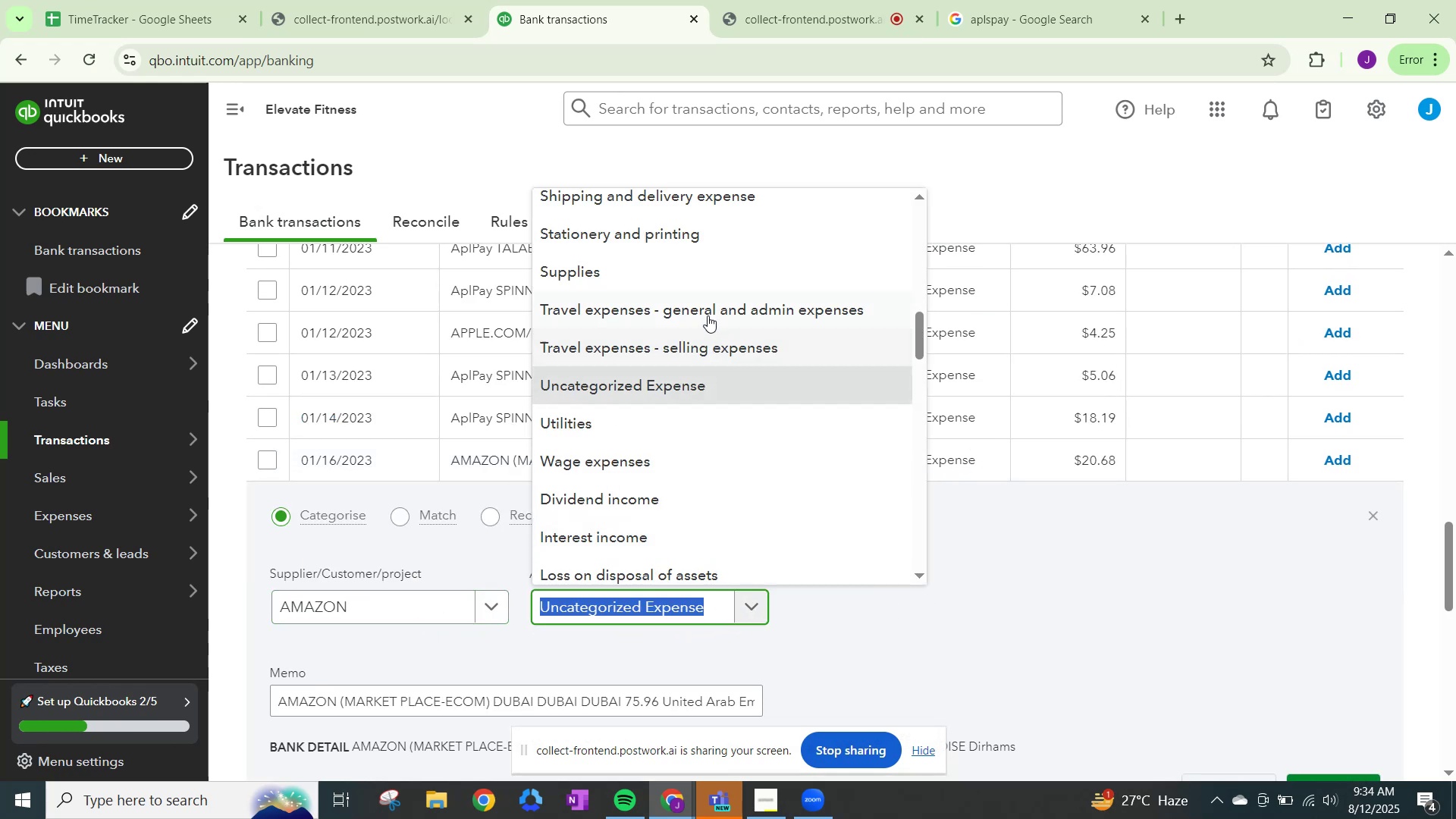 
scroll: coordinate [708, 315], scroll_direction: up, amount: 2.0
 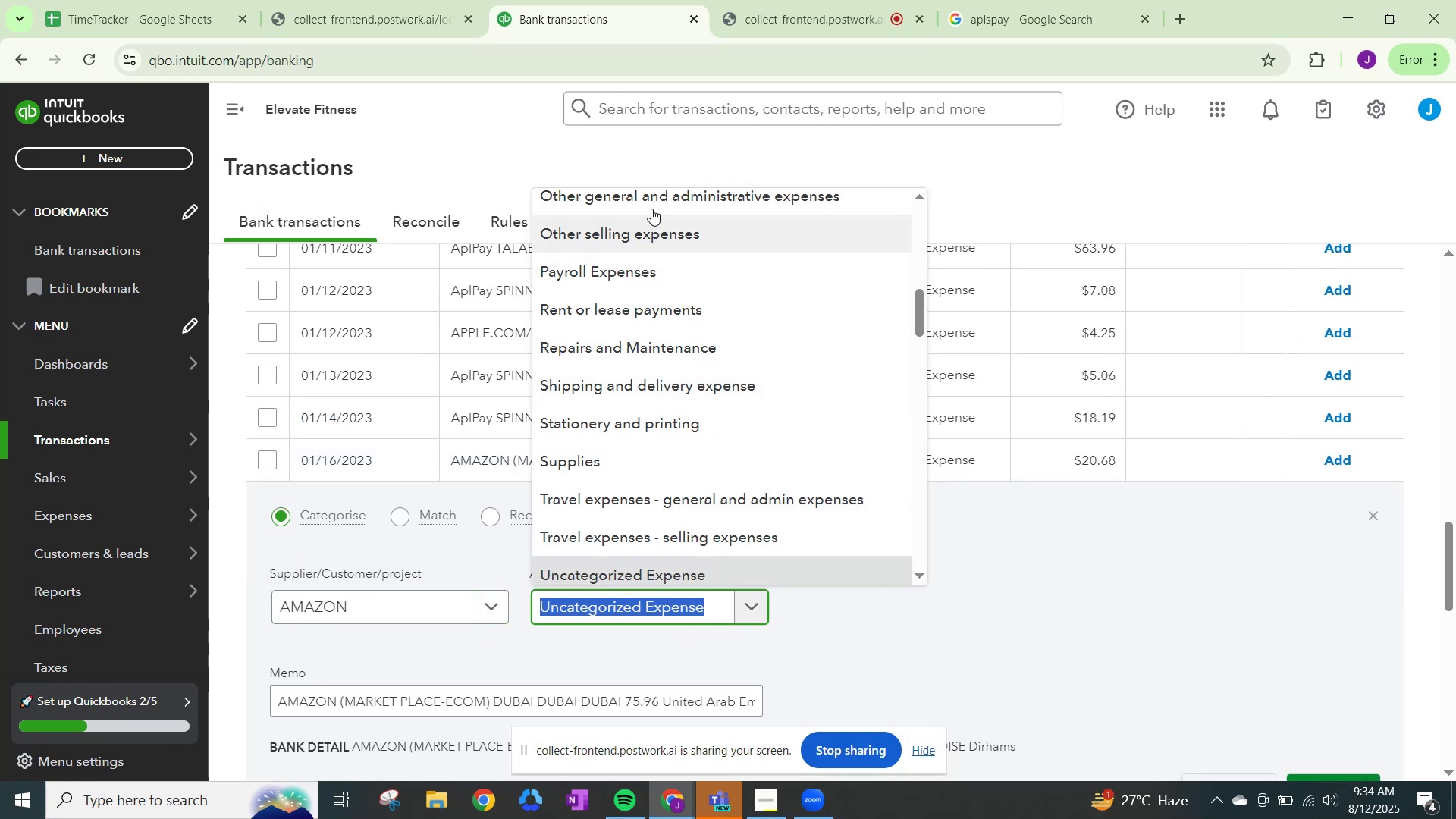 
left_click([653, 204])
 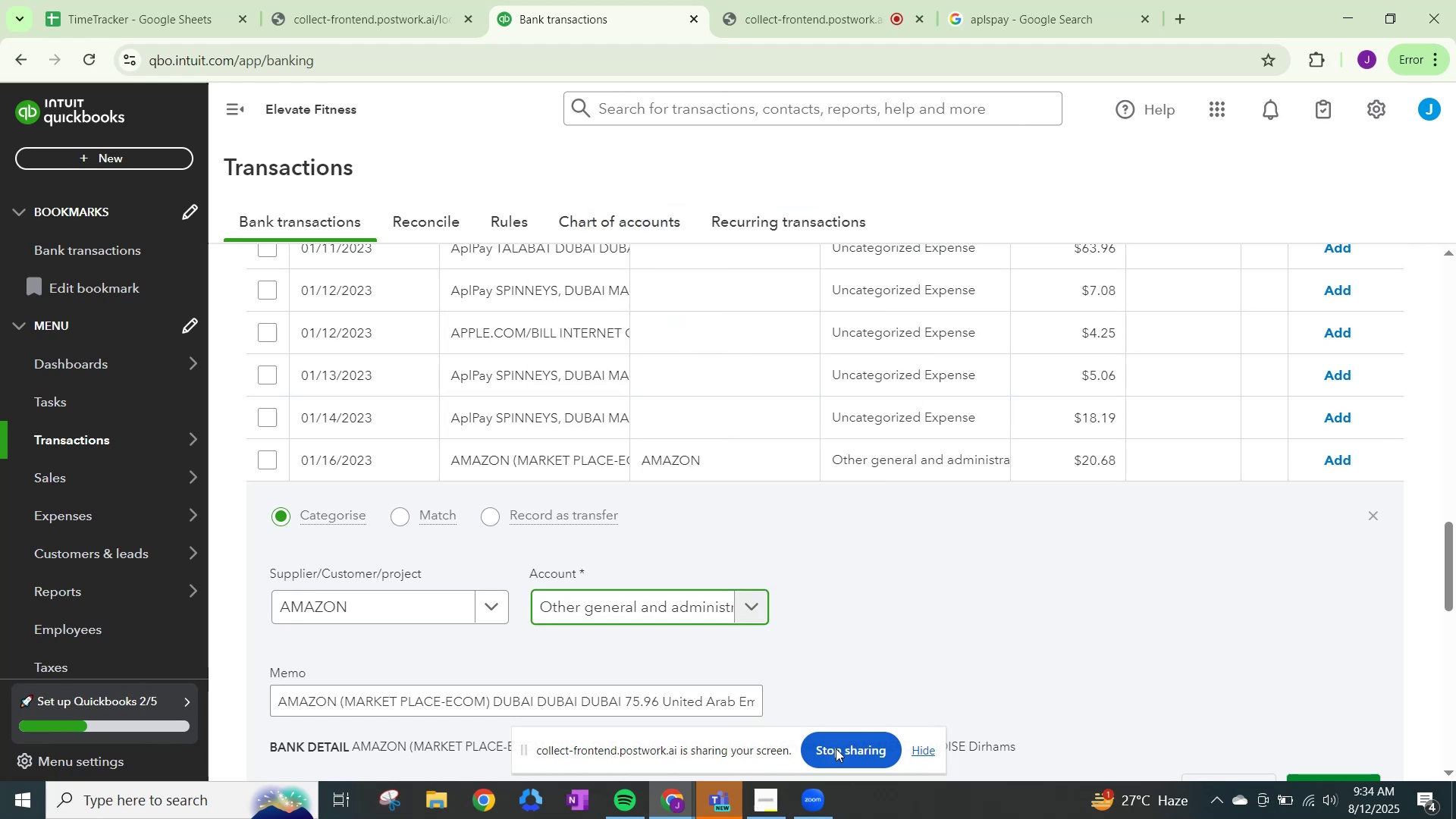 
scroll: coordinate [723, 689], scroll_direction: down, amount: 2.0
 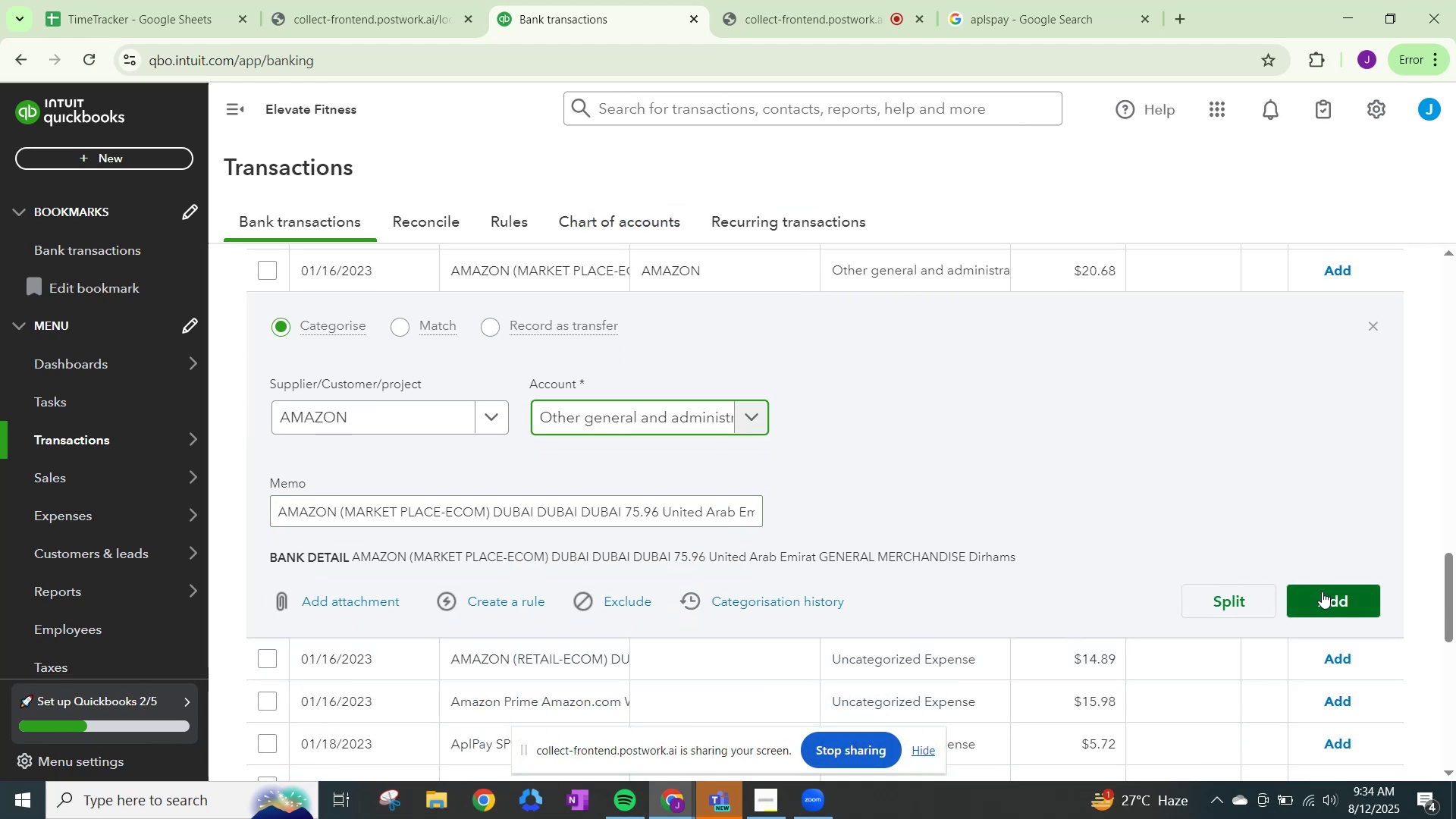 
left_click([1322, 592])
 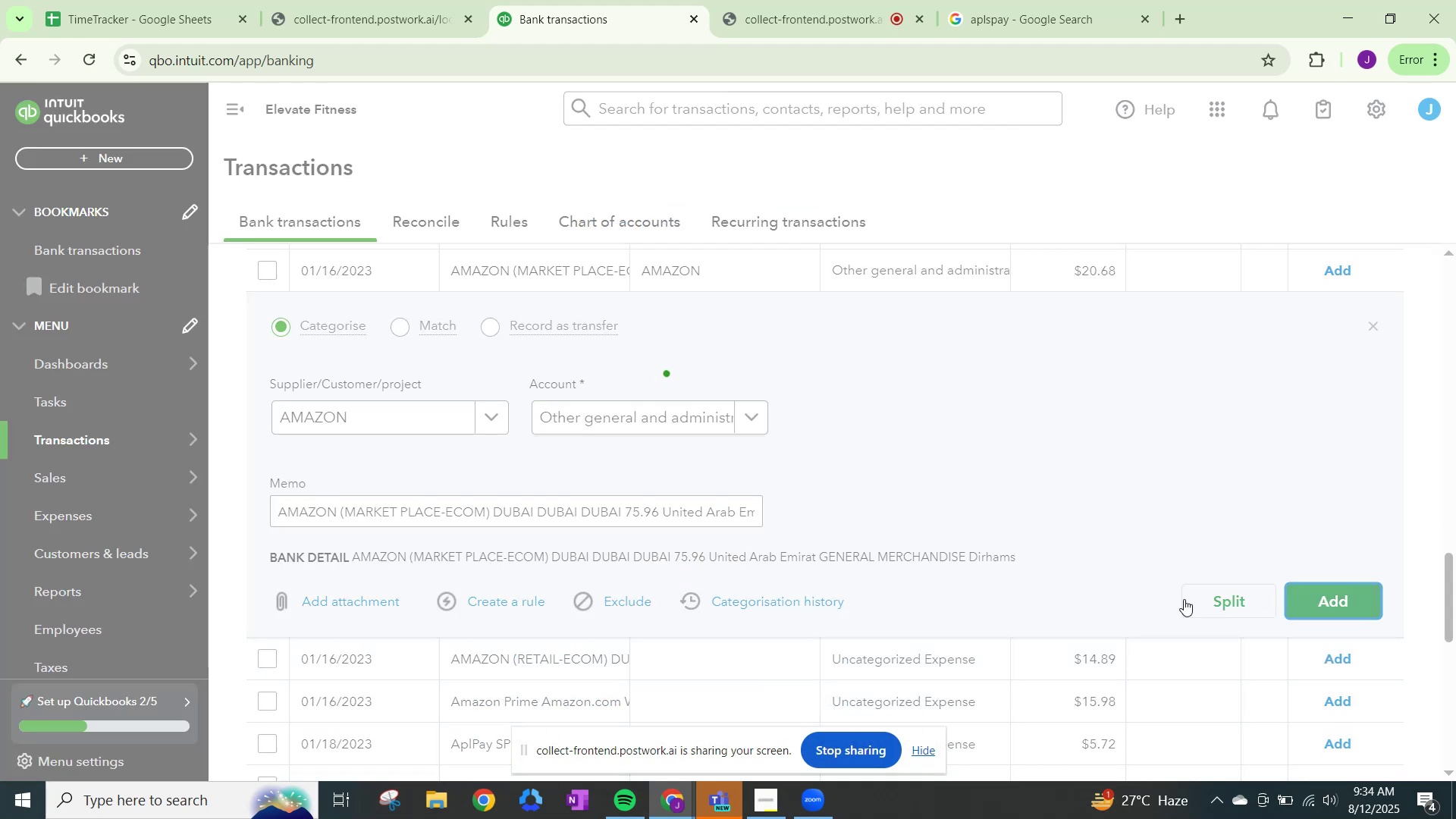 
scroll: coordinate [888, 620], scroll_direction: up, amount: 20.0
 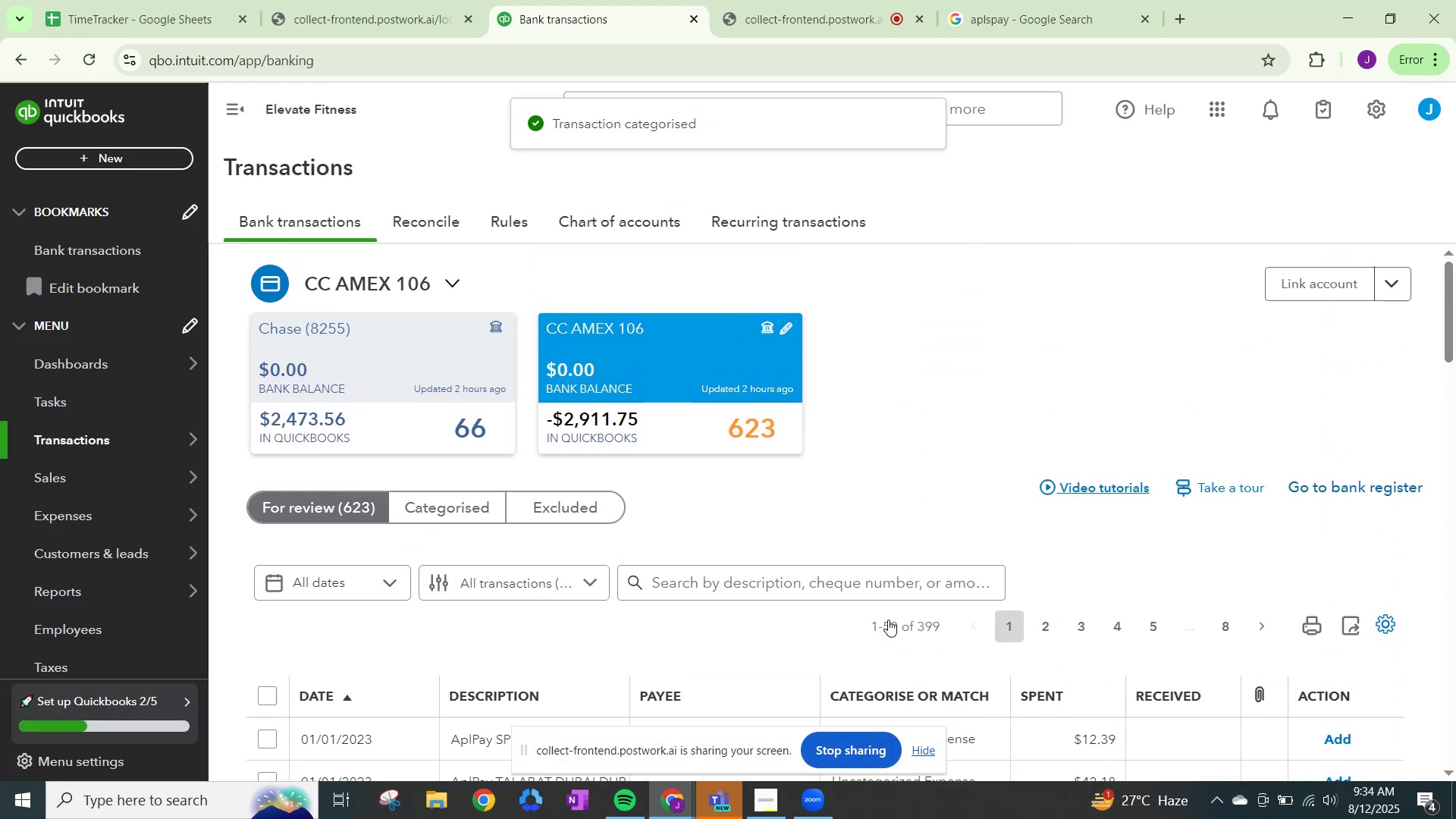 
scroll: coordinate [879, 621], scroll_direction: down, amount: 10.0
 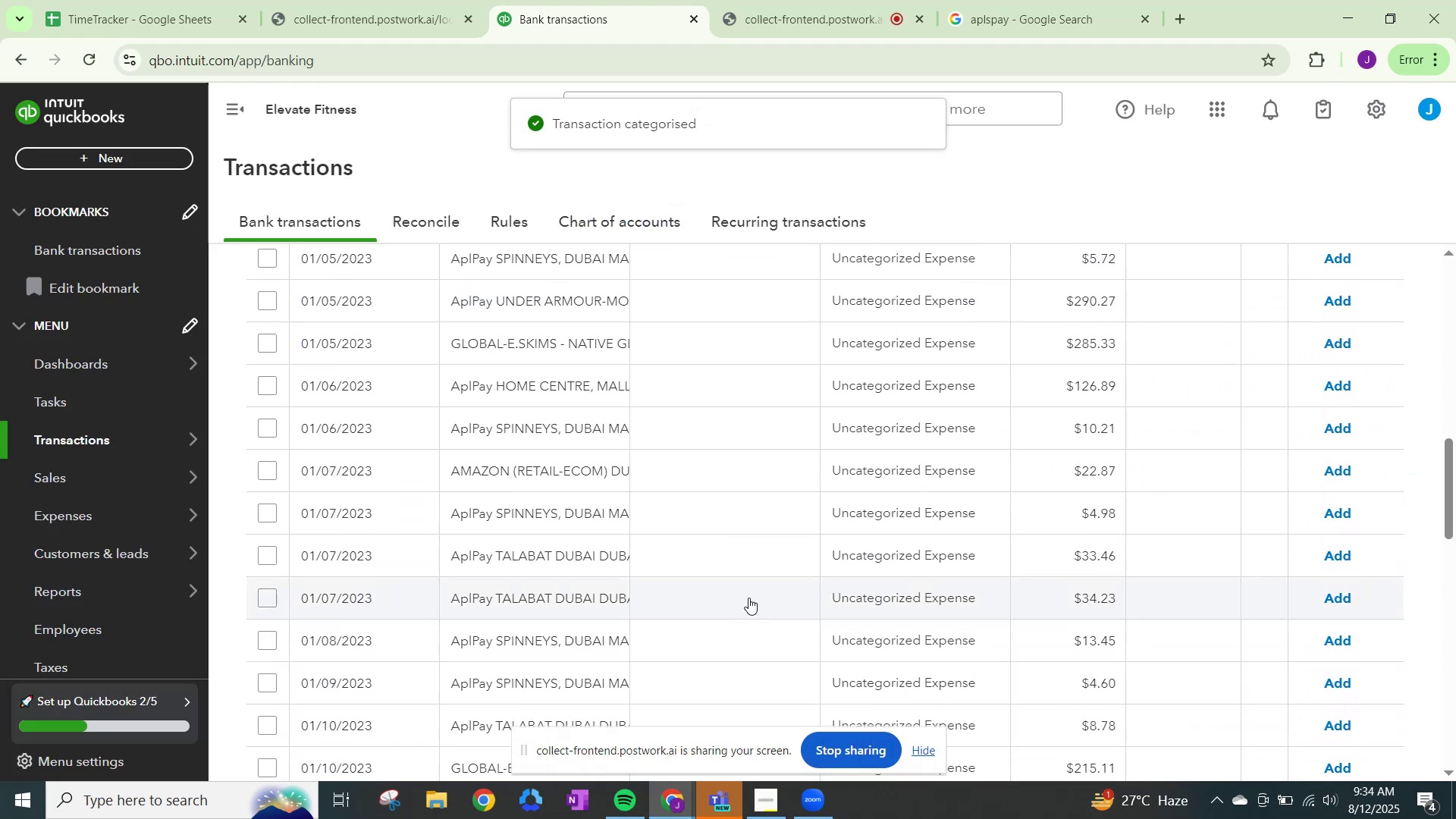 
scroll: coordinate [739, 583], scroll_direction: up, amount: 1.0
 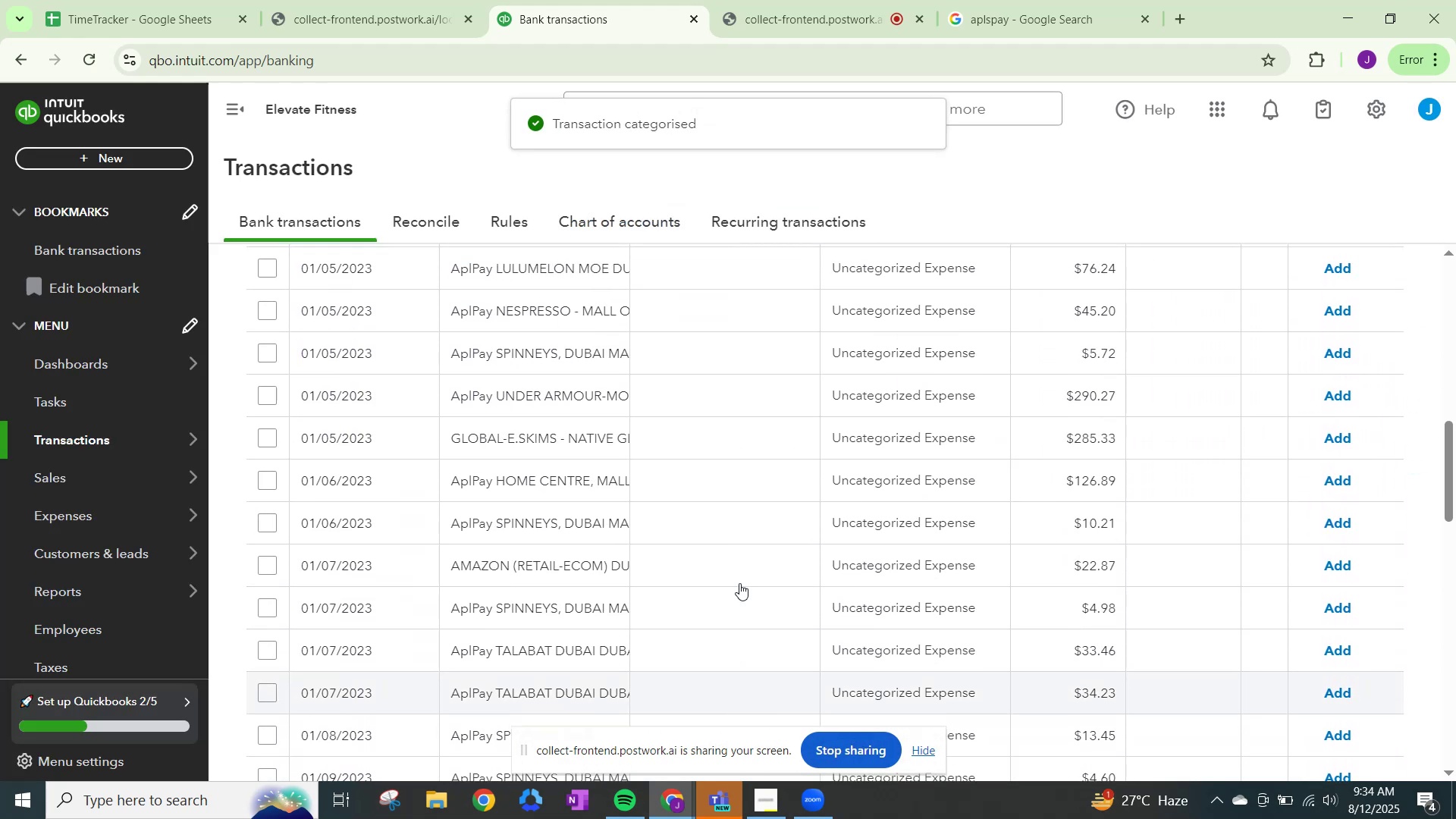 
scroll: coordinate [612, 646], scroll_direction: down, amount: 6.0
 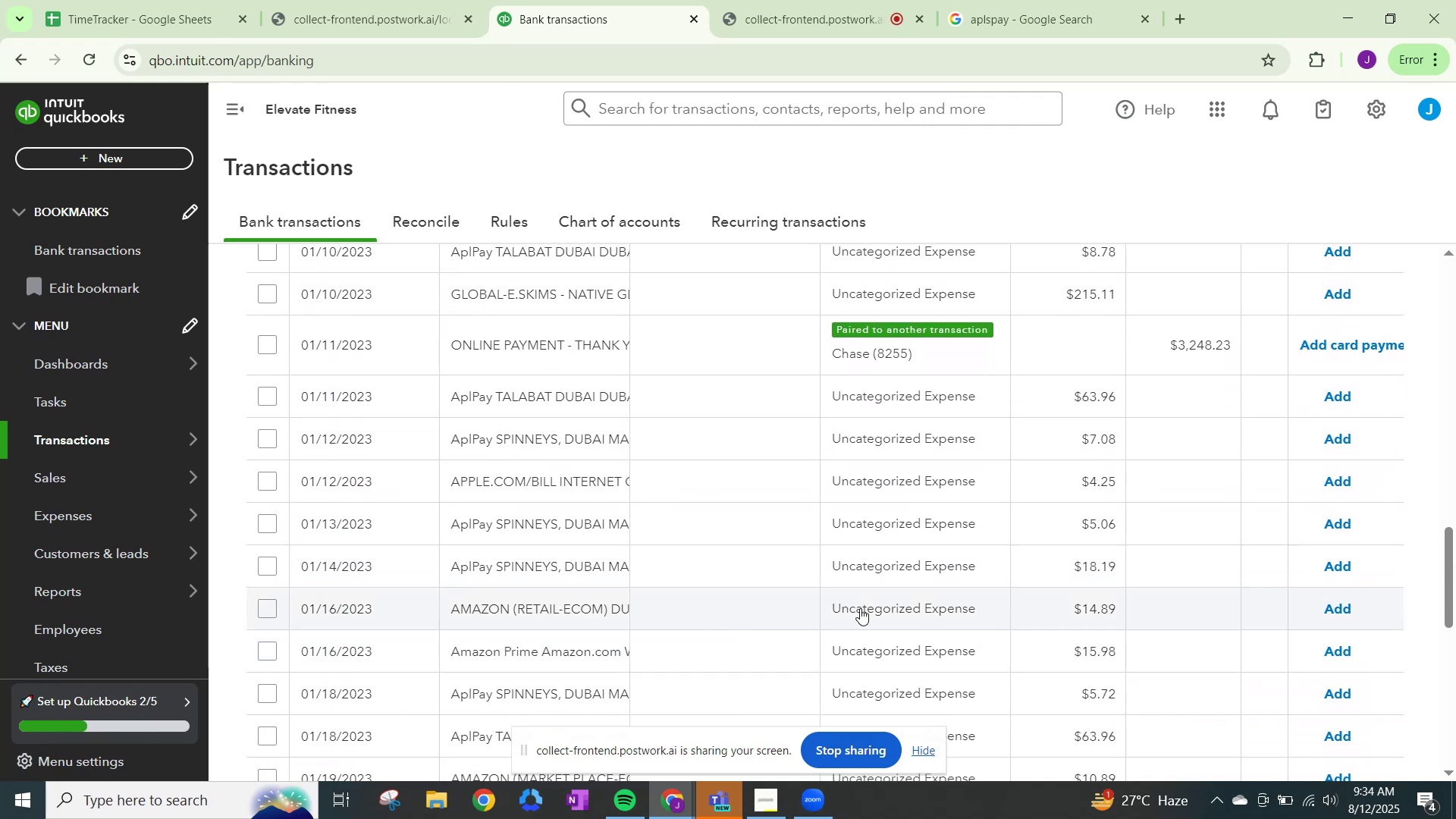 
left_click([885, 608])
 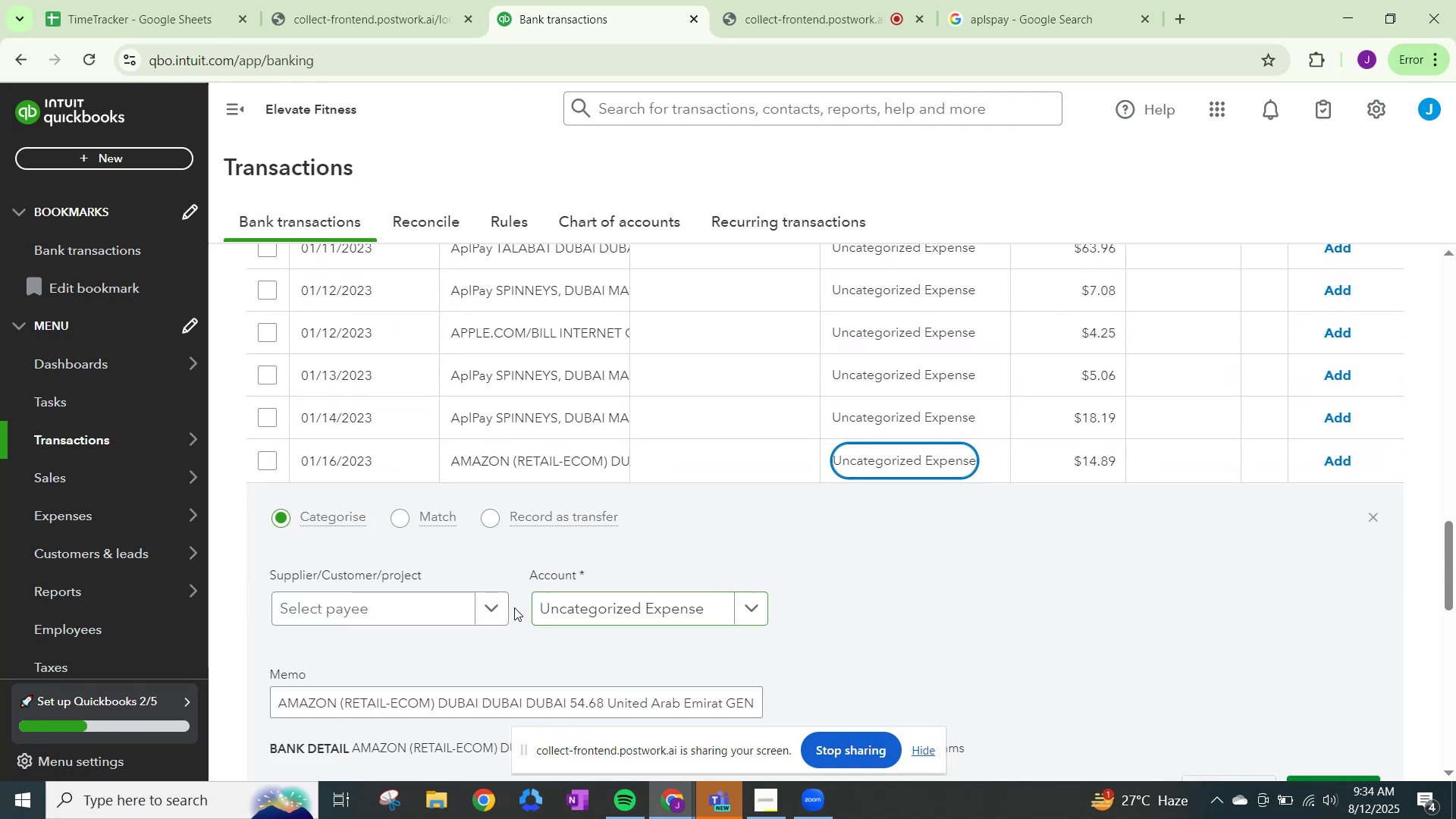 
left_click([483, 607])
 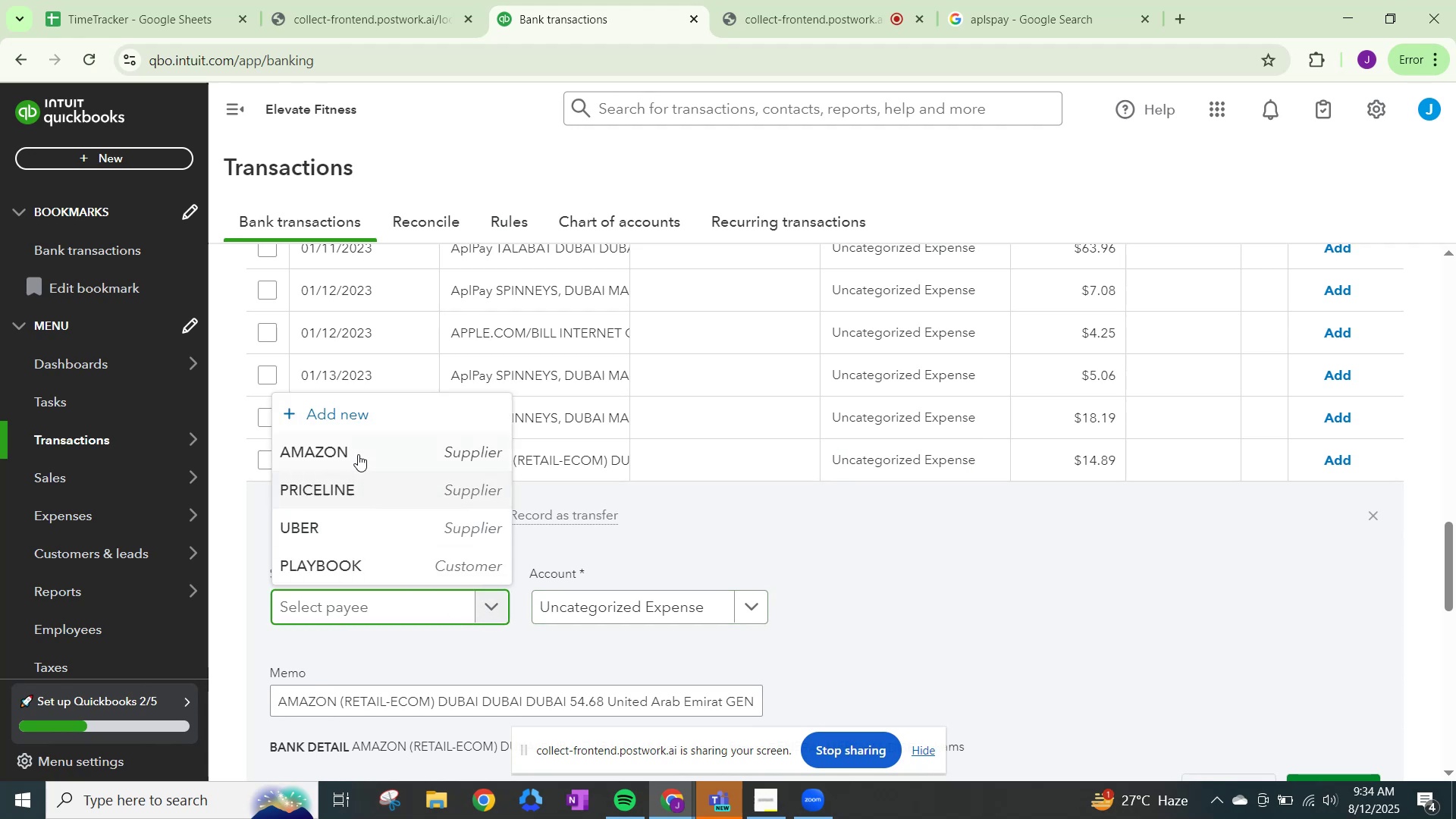 
left_click([358, 452])
 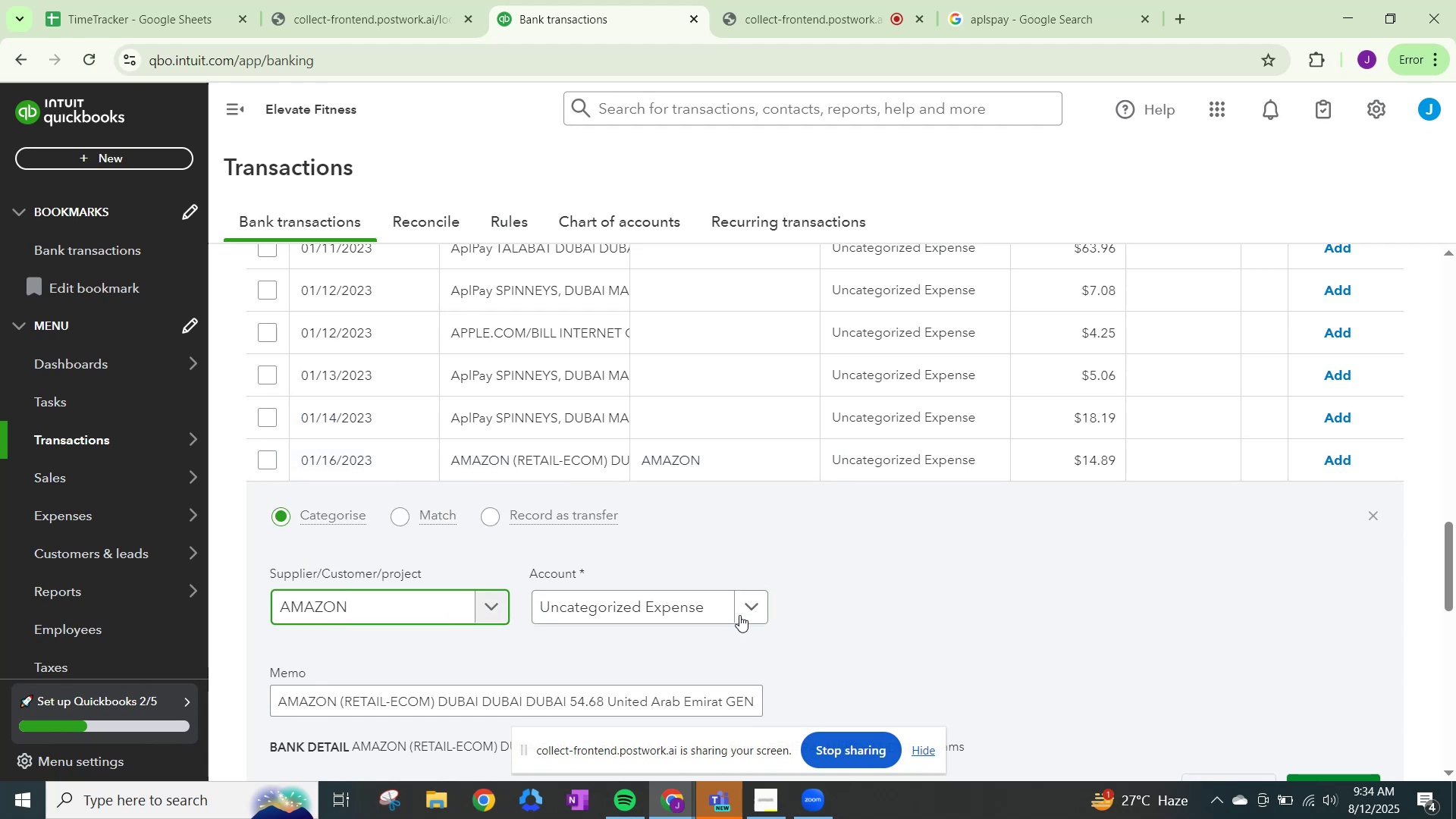 
left_click([756, 613])
 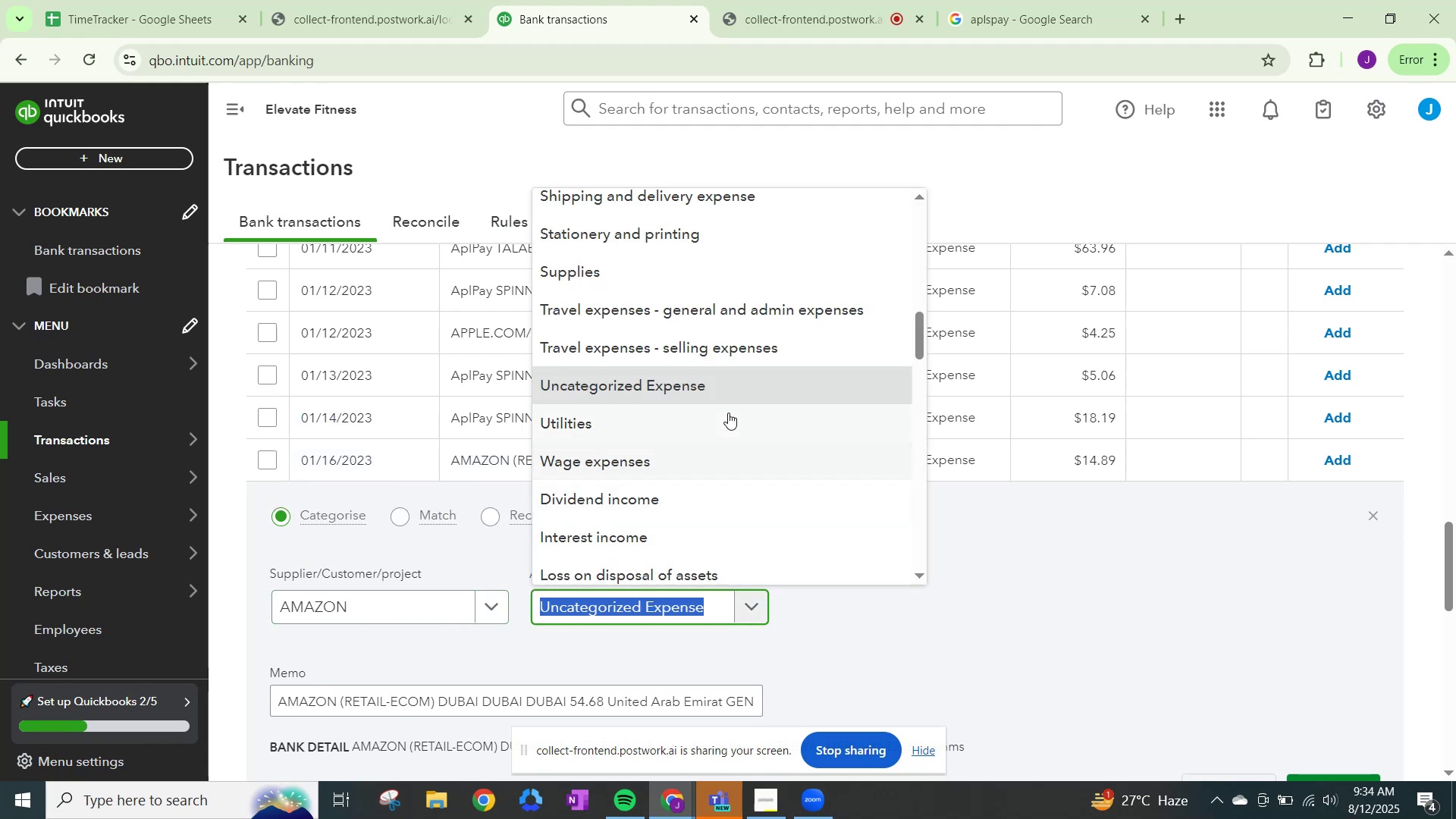 
scroll: coordinate [710, 259], scroll_direction: up, amount: 3.0
 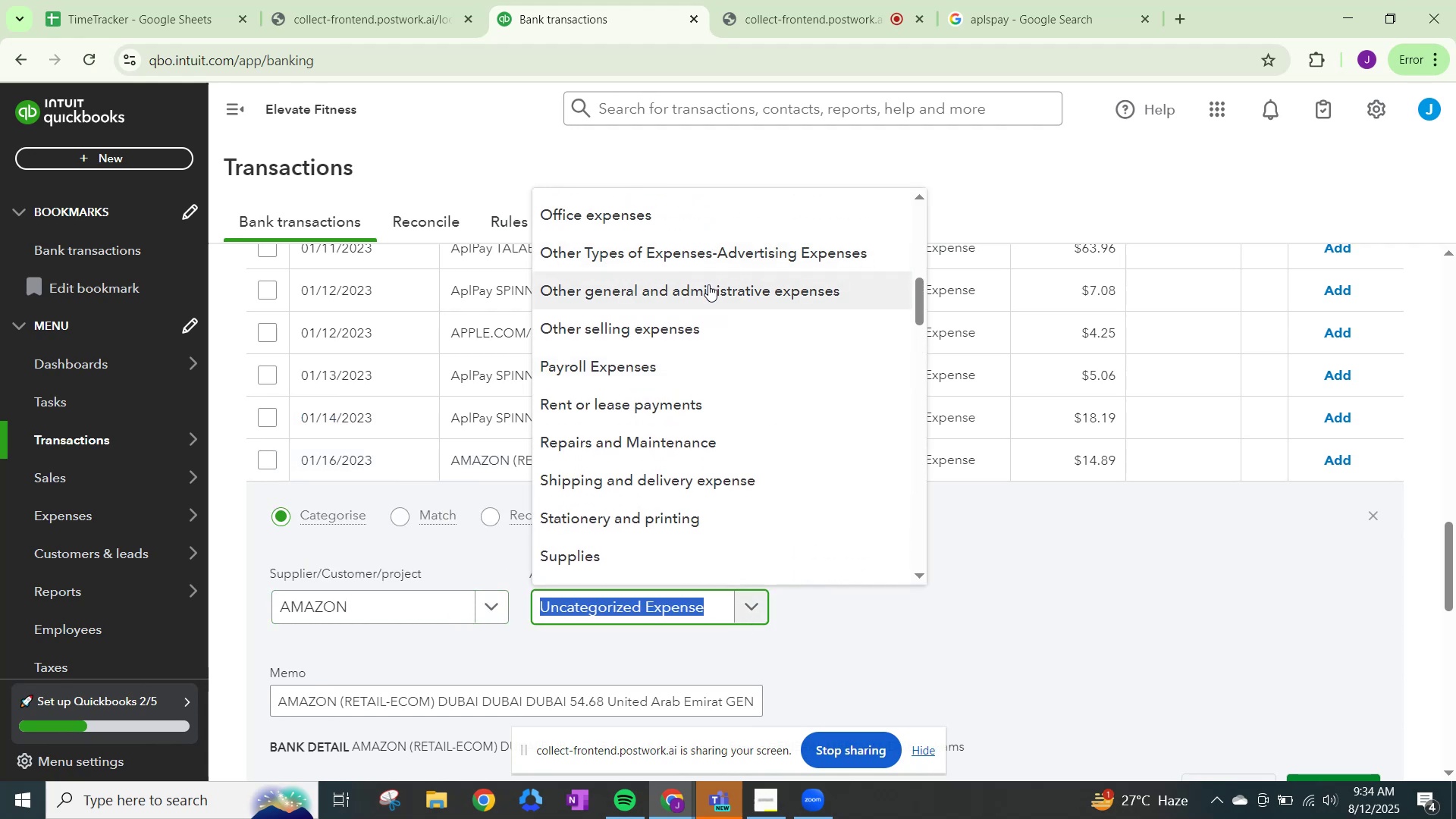 
left_click([708, 284])
 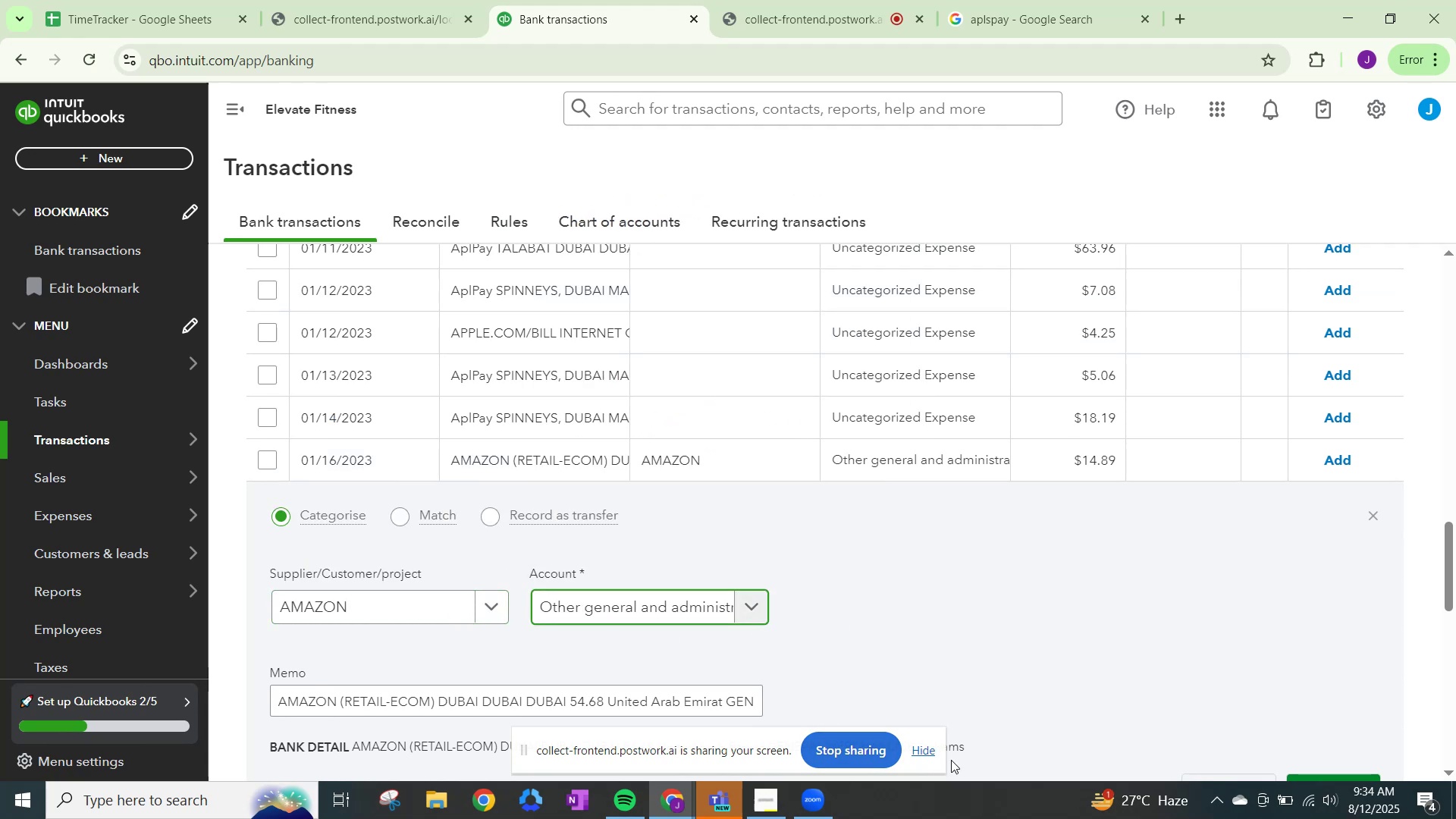 
scroll: coordinate [1257, 713], scroll_direction: down, amount: 1.0
 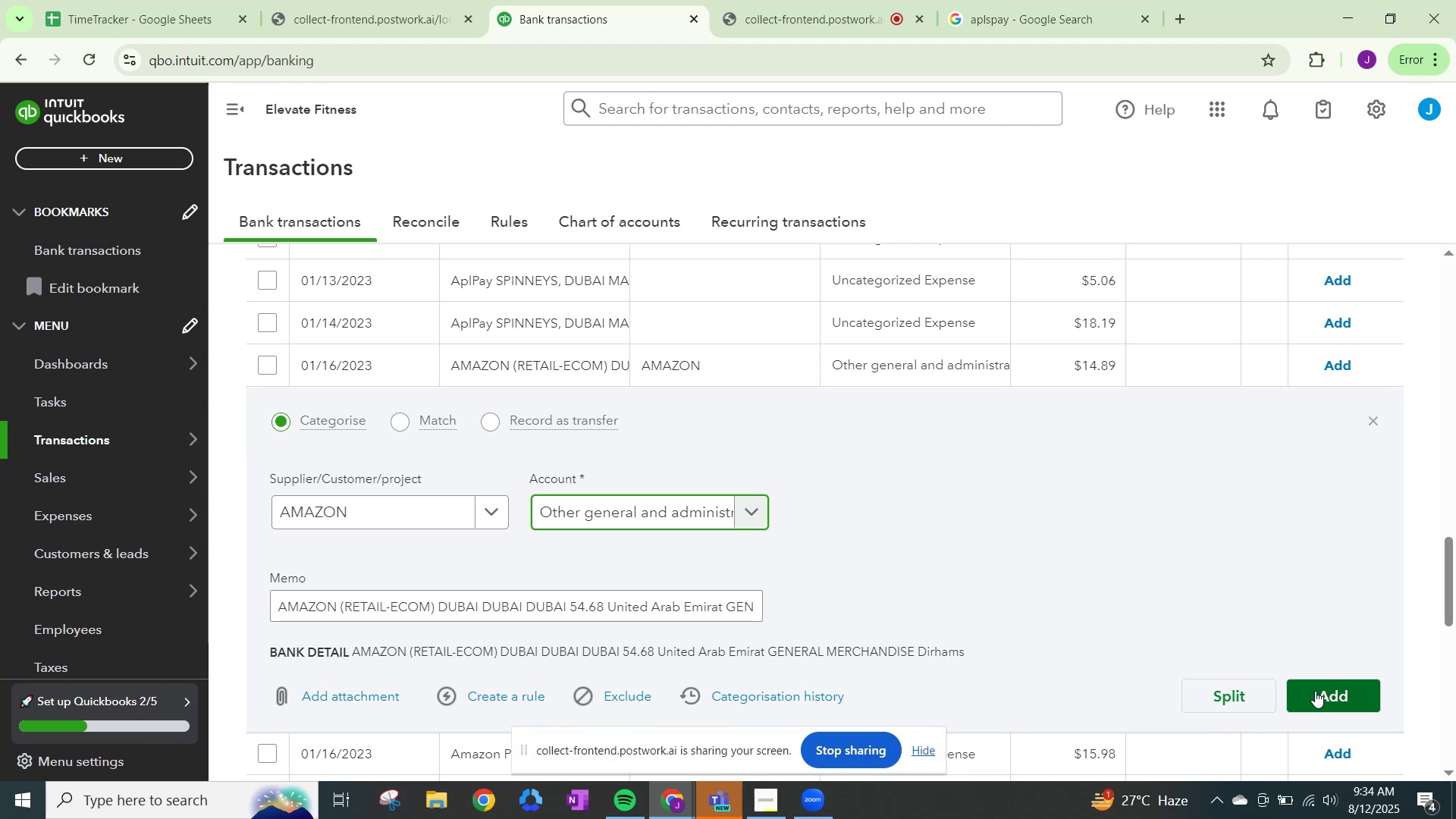 
left_click([1315, 691])
 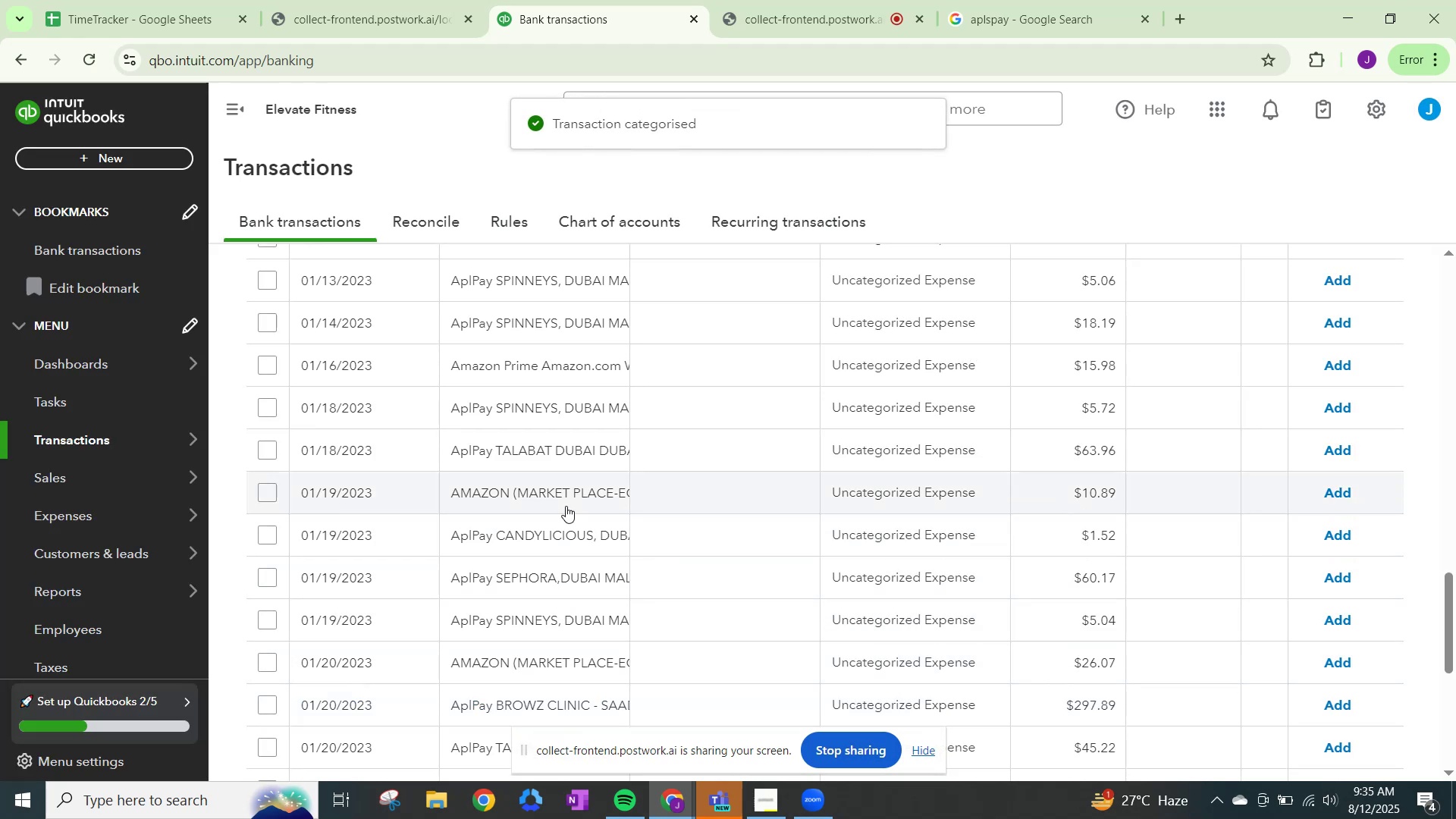 
wait(10.06)
 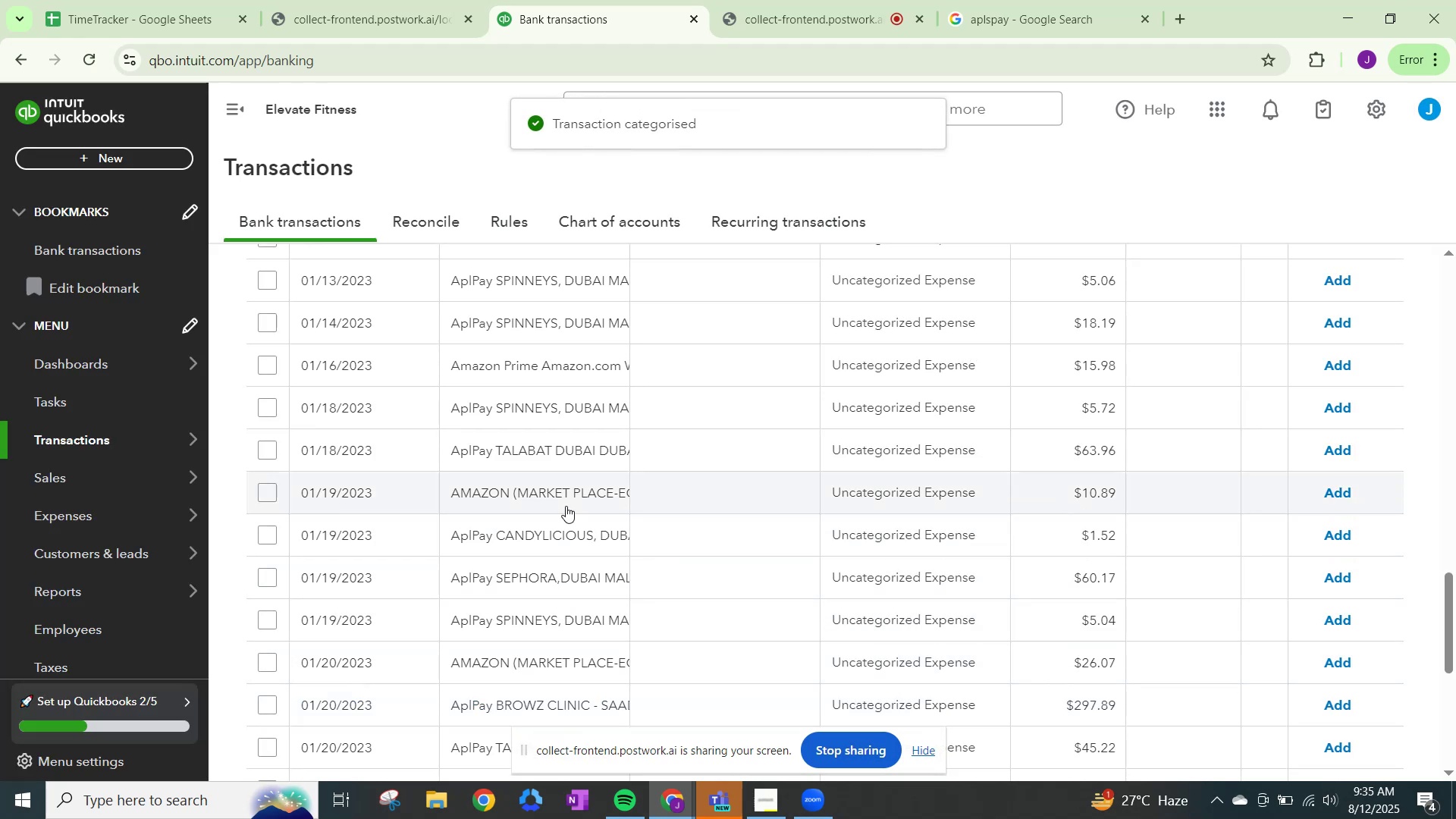 
left_click([418, 226])
 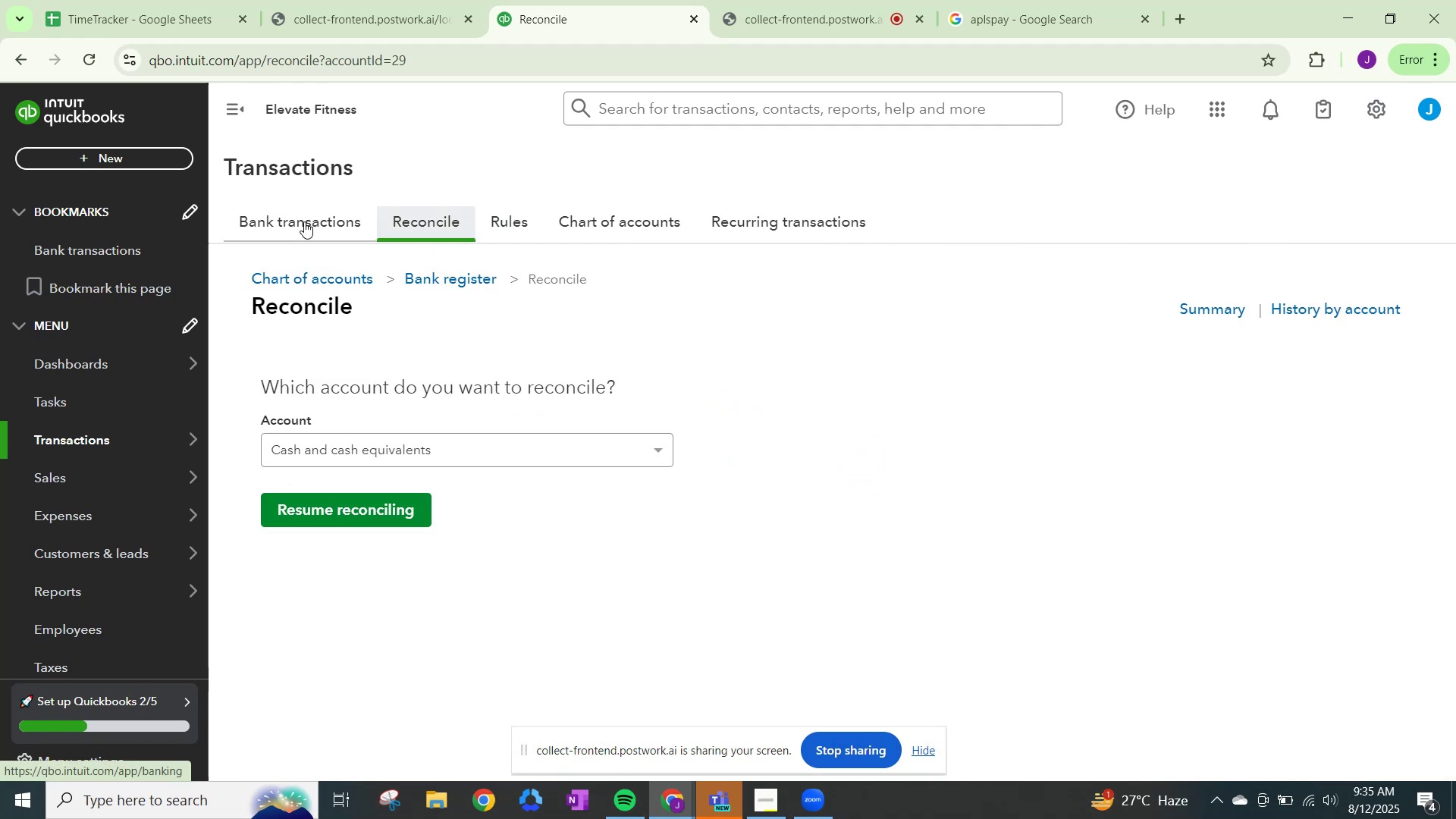 
left_click([304, 221])
 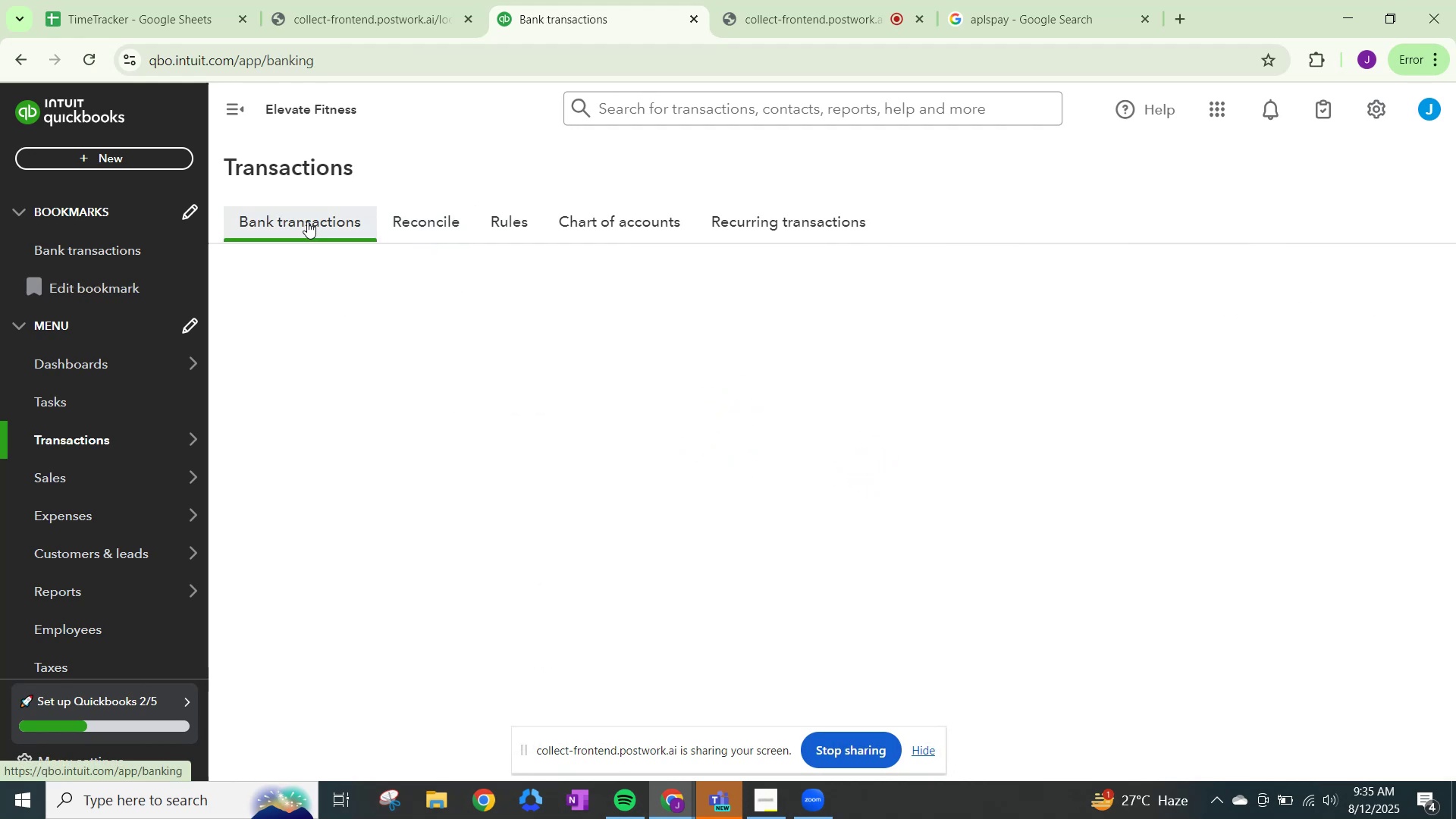 
mouse_move([397, 218])
 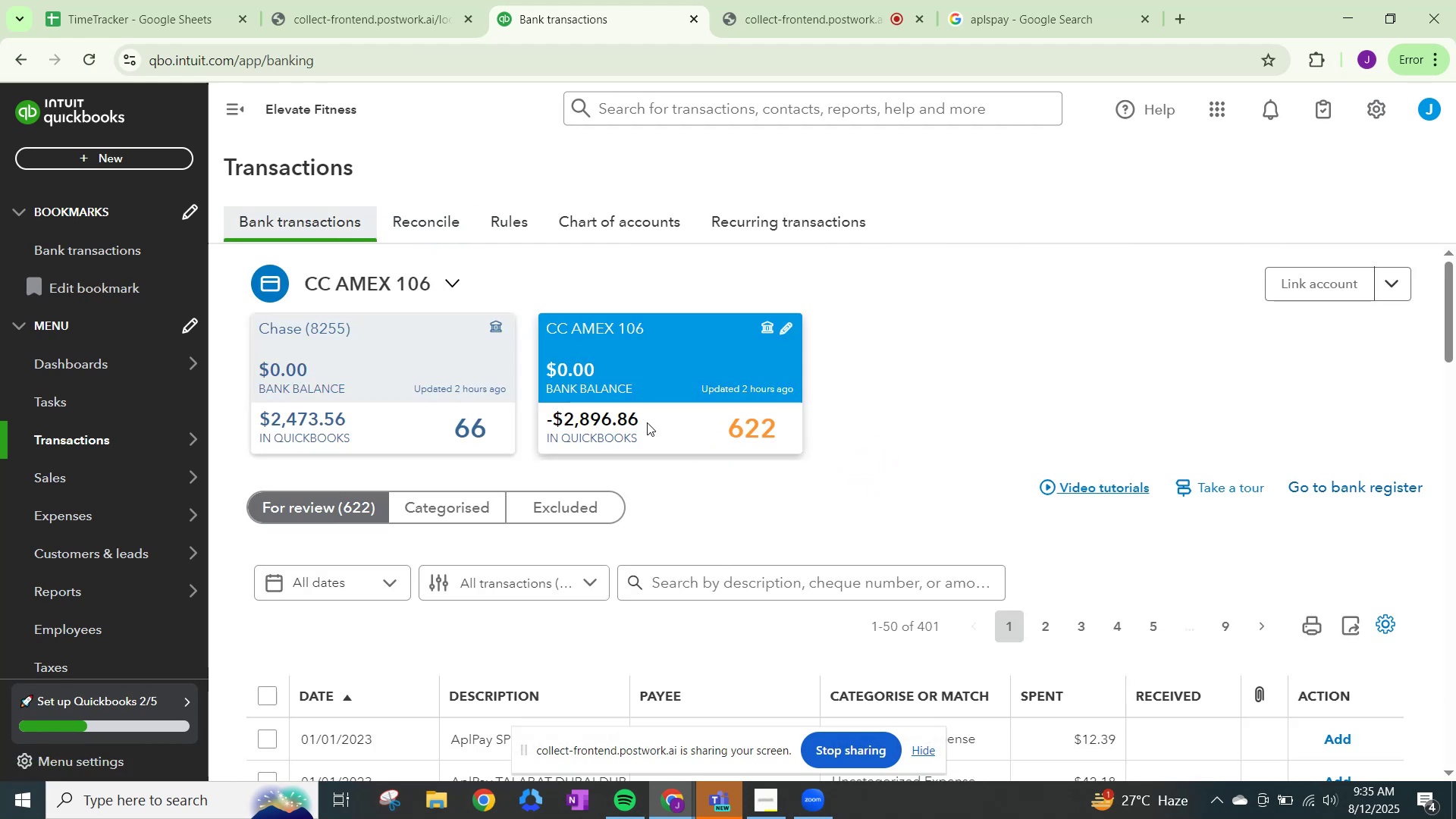 
left_click([457, 509])
 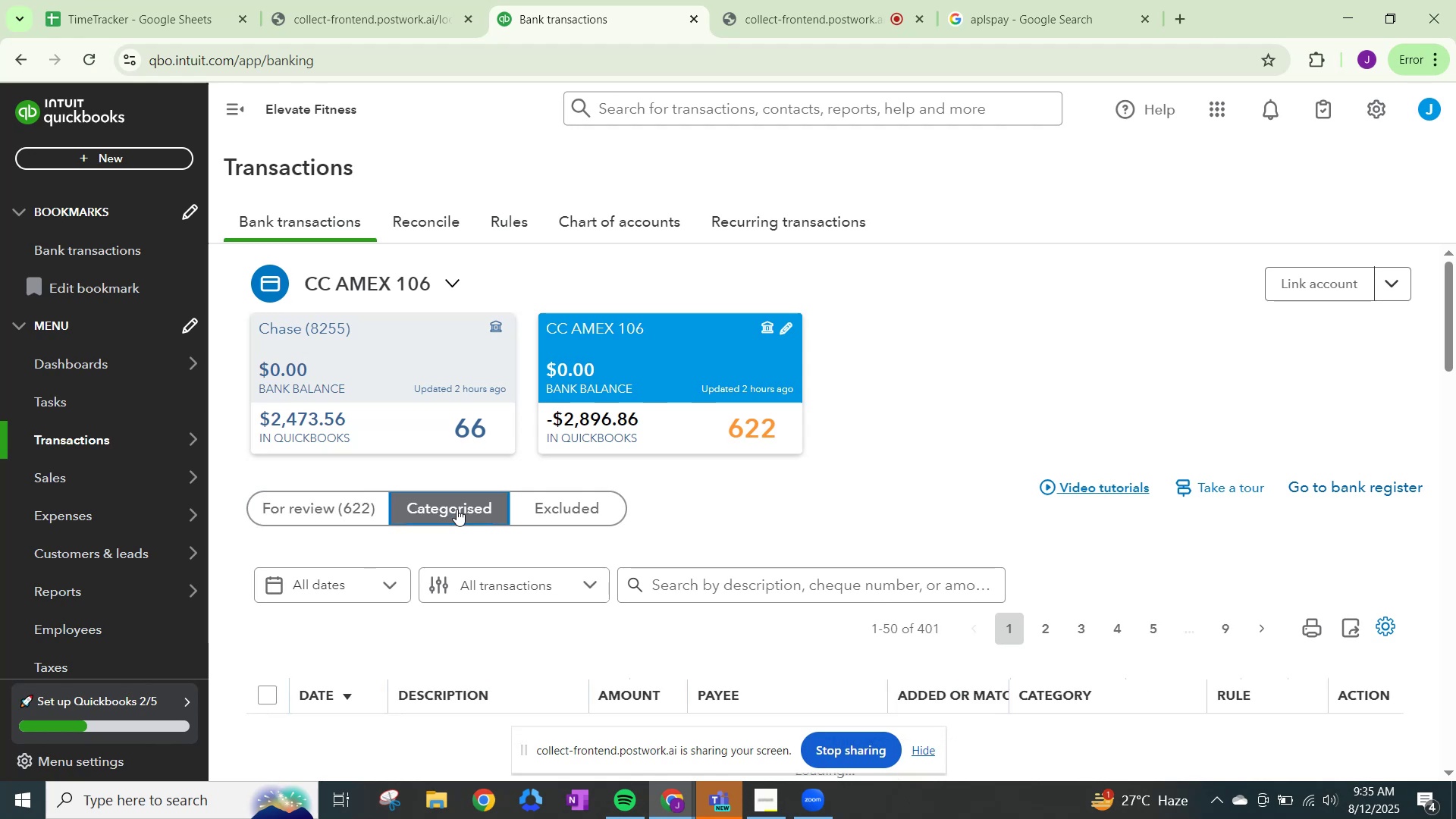 
scroll: coordinate [457, 509], scroll_direction: down, amount: 2.0
 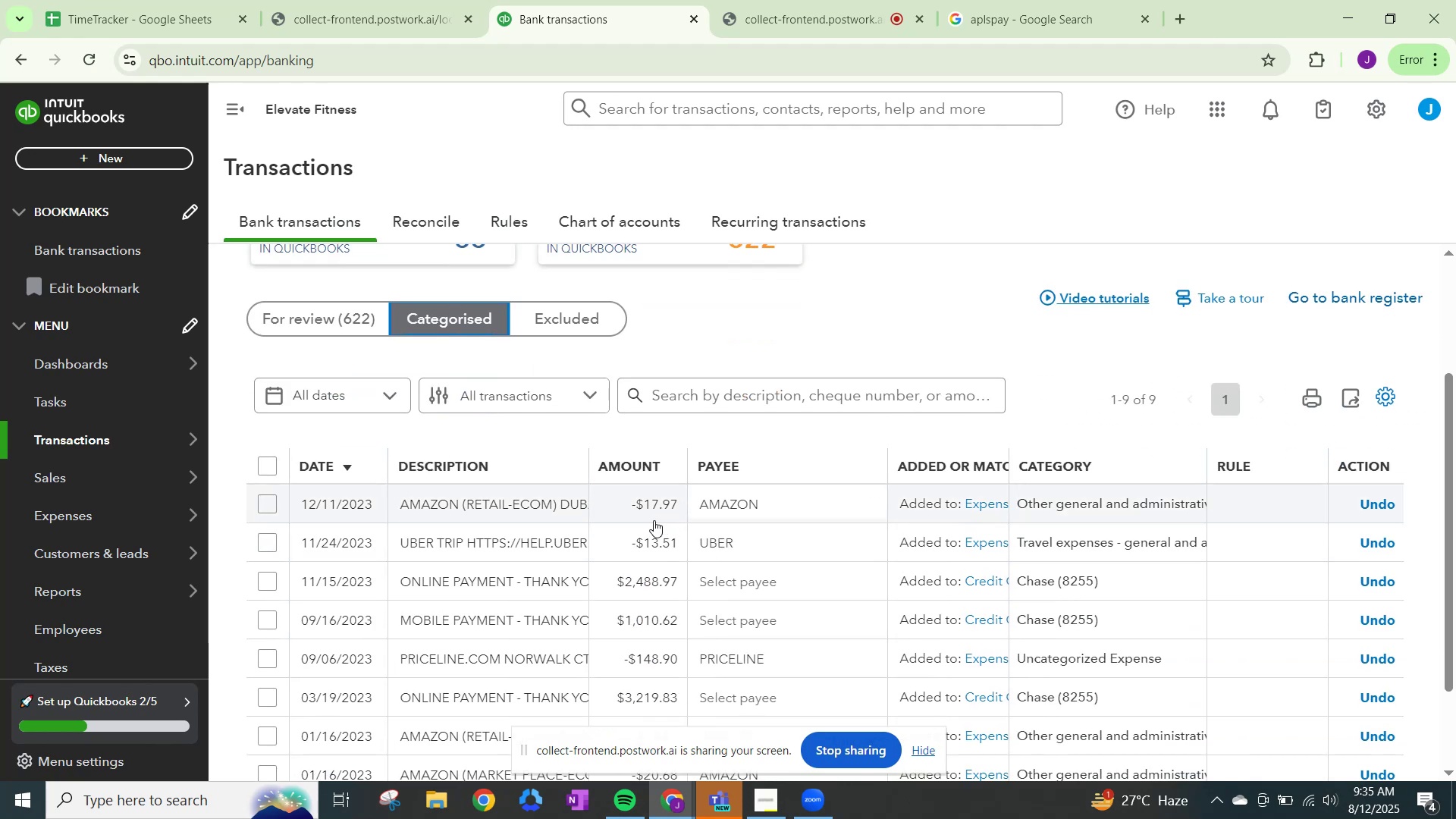 
wait(7.37)
 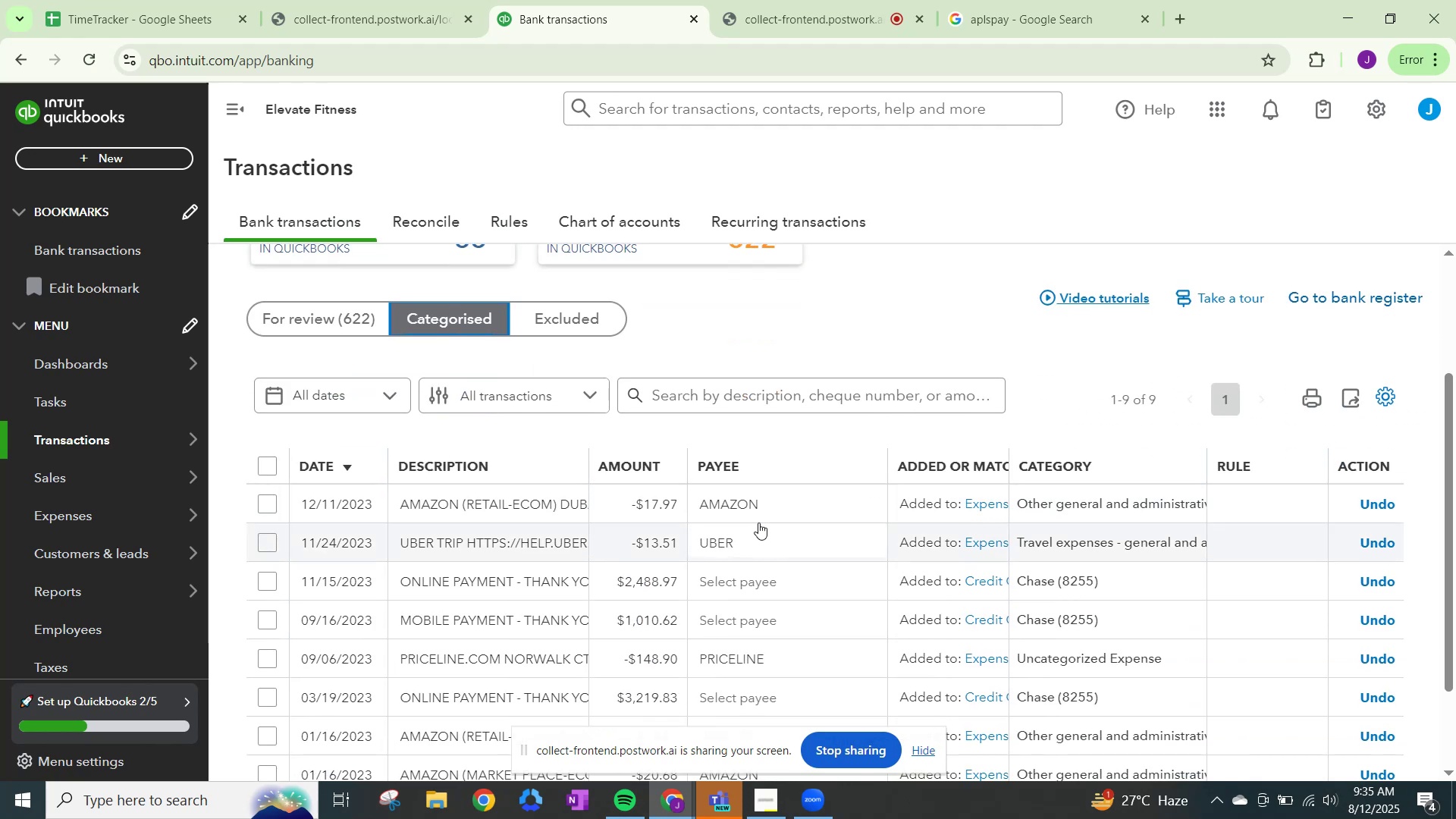 
scroll: coordinate [654, 520], scroll_direction: down, amount: 1.0
 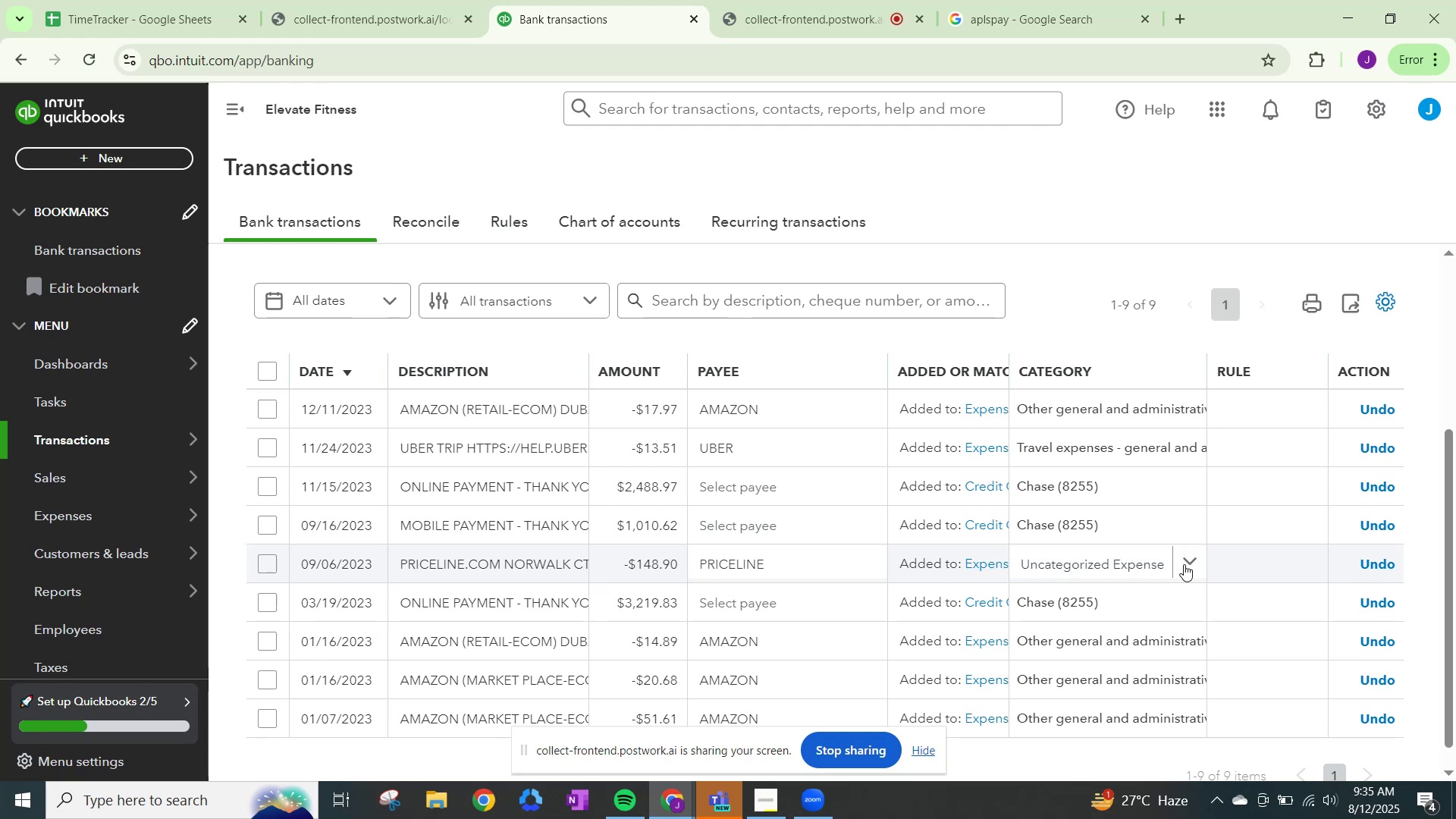 
wait(7.73)
 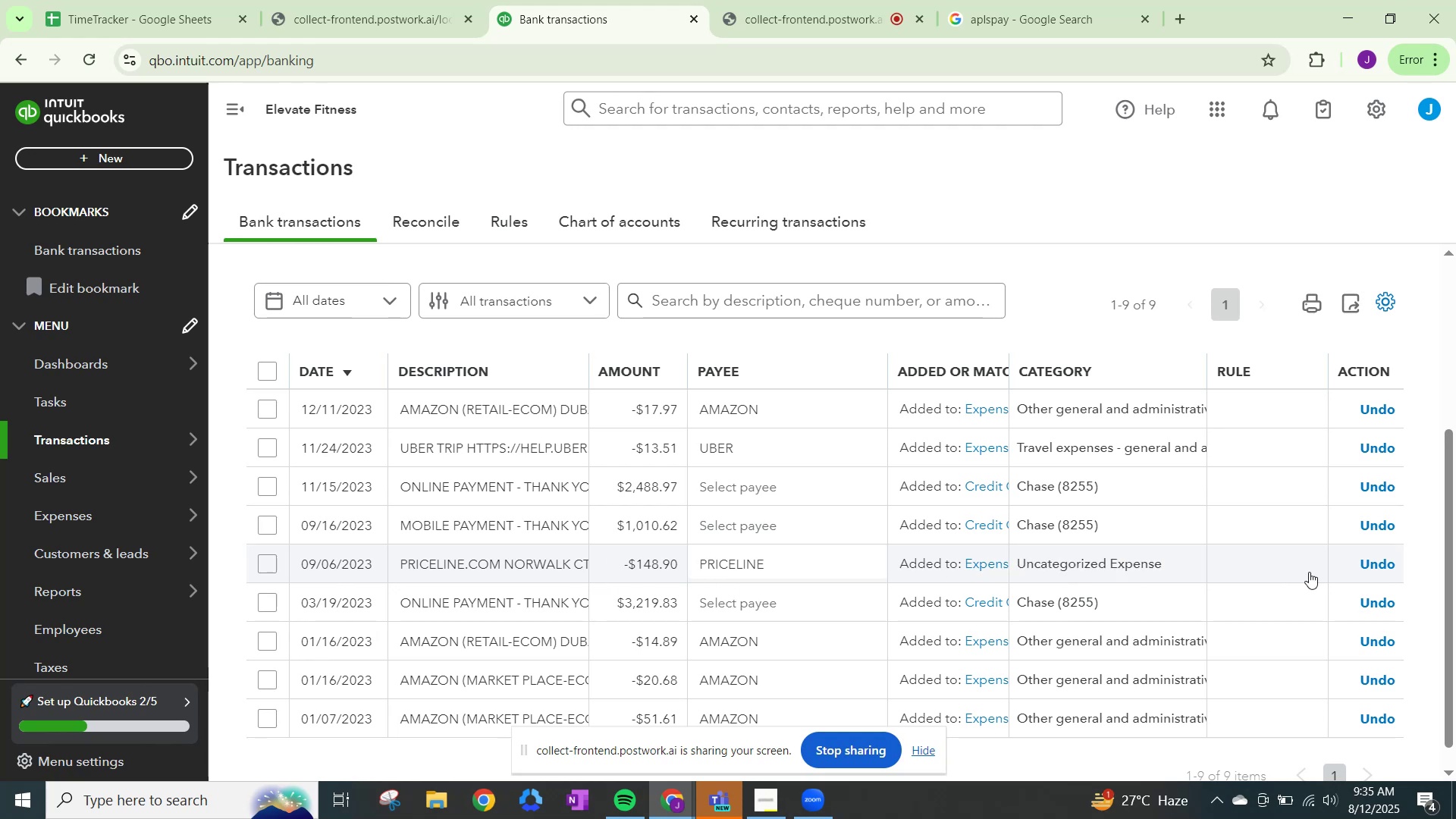 
scroll: coordinate [1184, 564], scroll_direction: down, amount: 3.0
 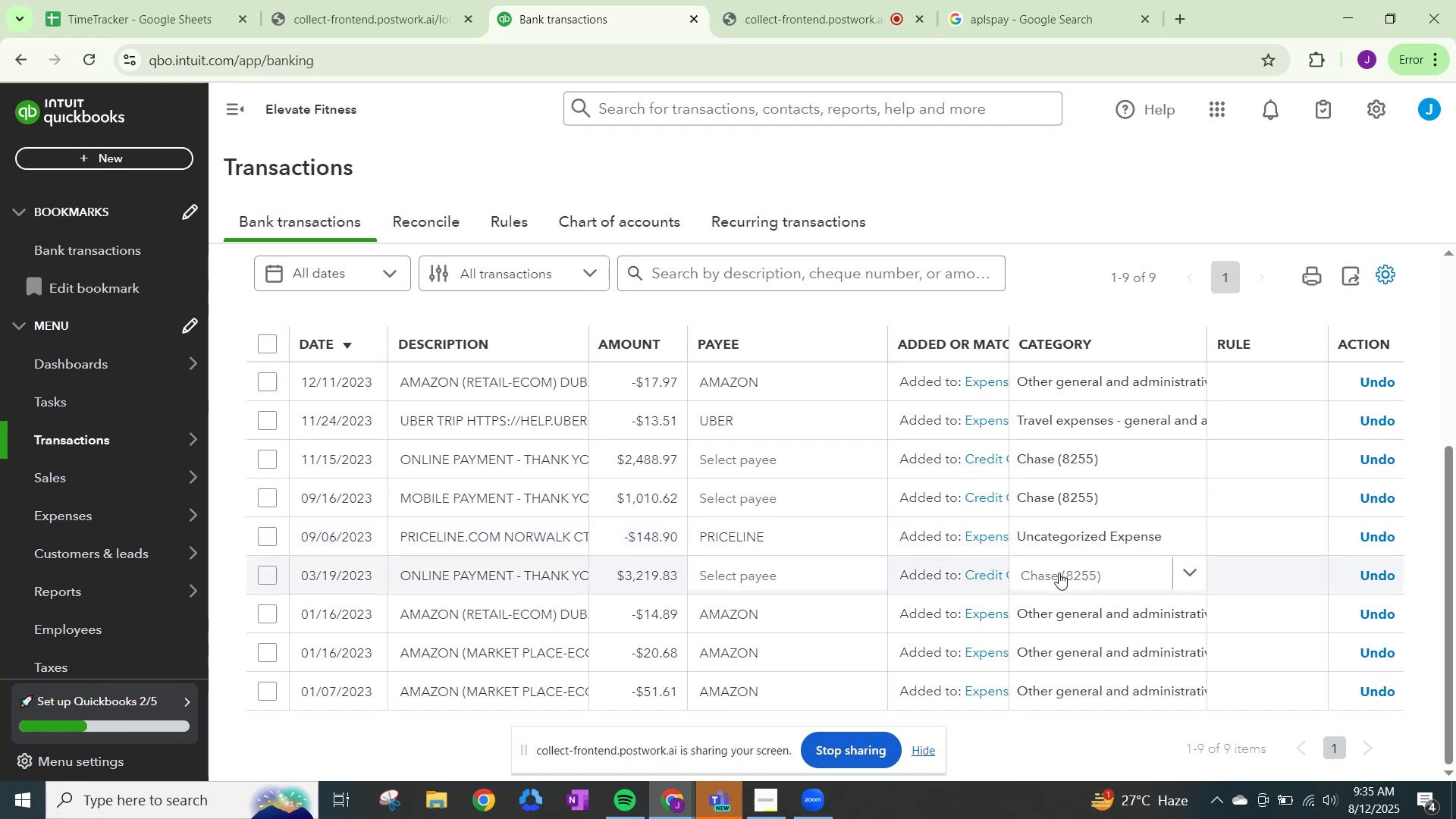 
wait(6.7)
 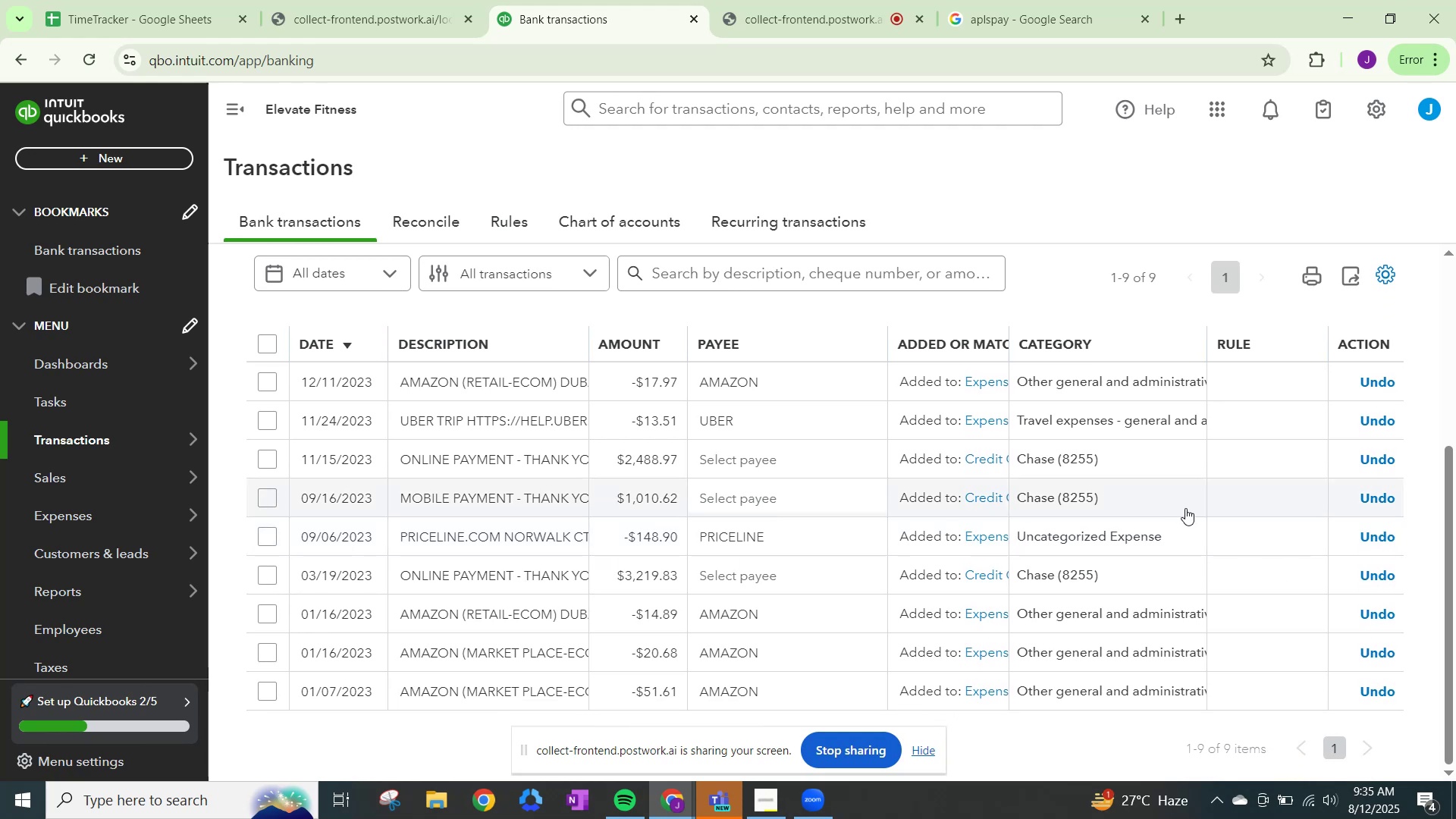 
left_click([1198, 536])
 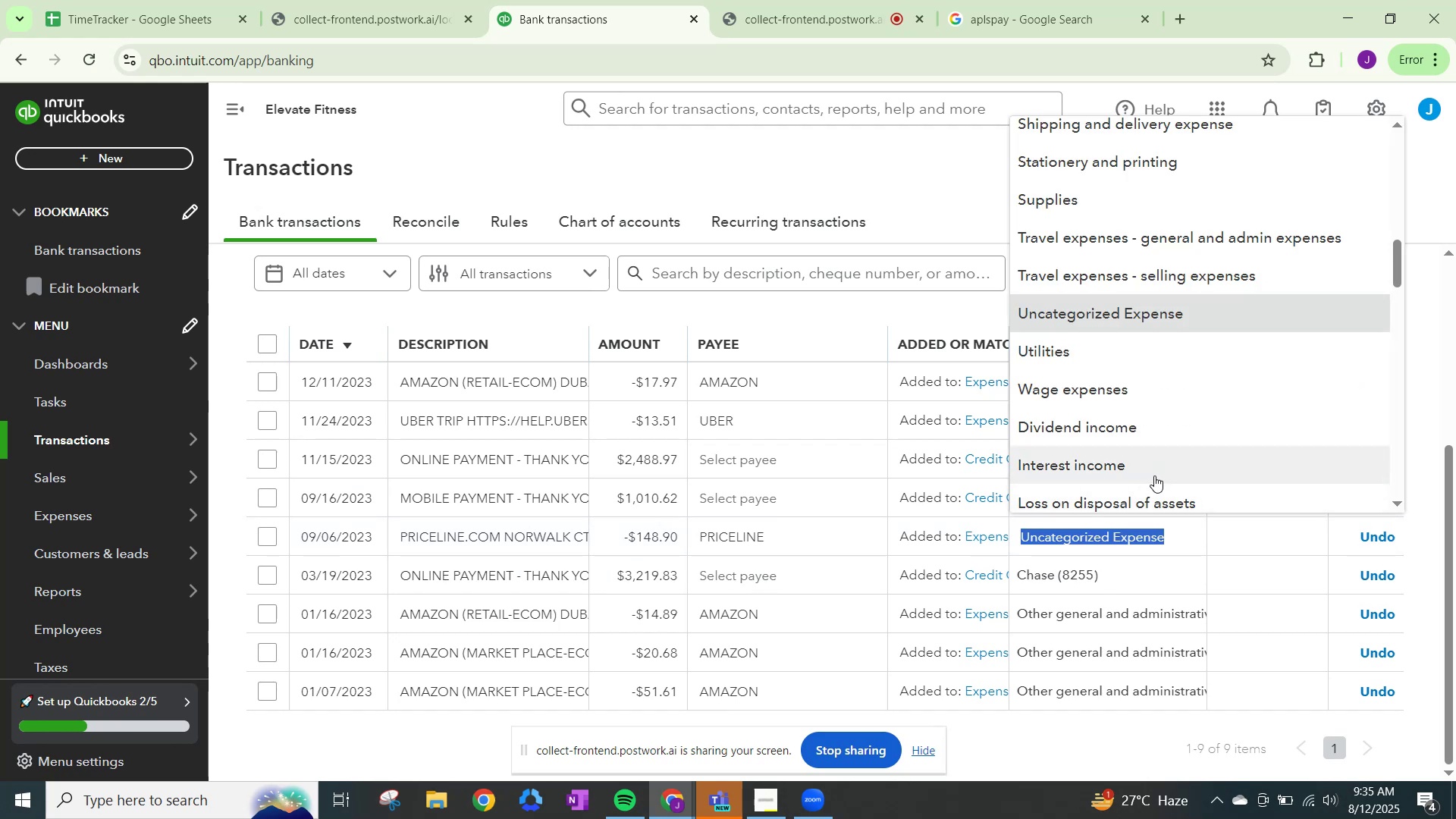 
scroll: coordinate [1178, 450], scroll_direction: up, amount: 2.0
 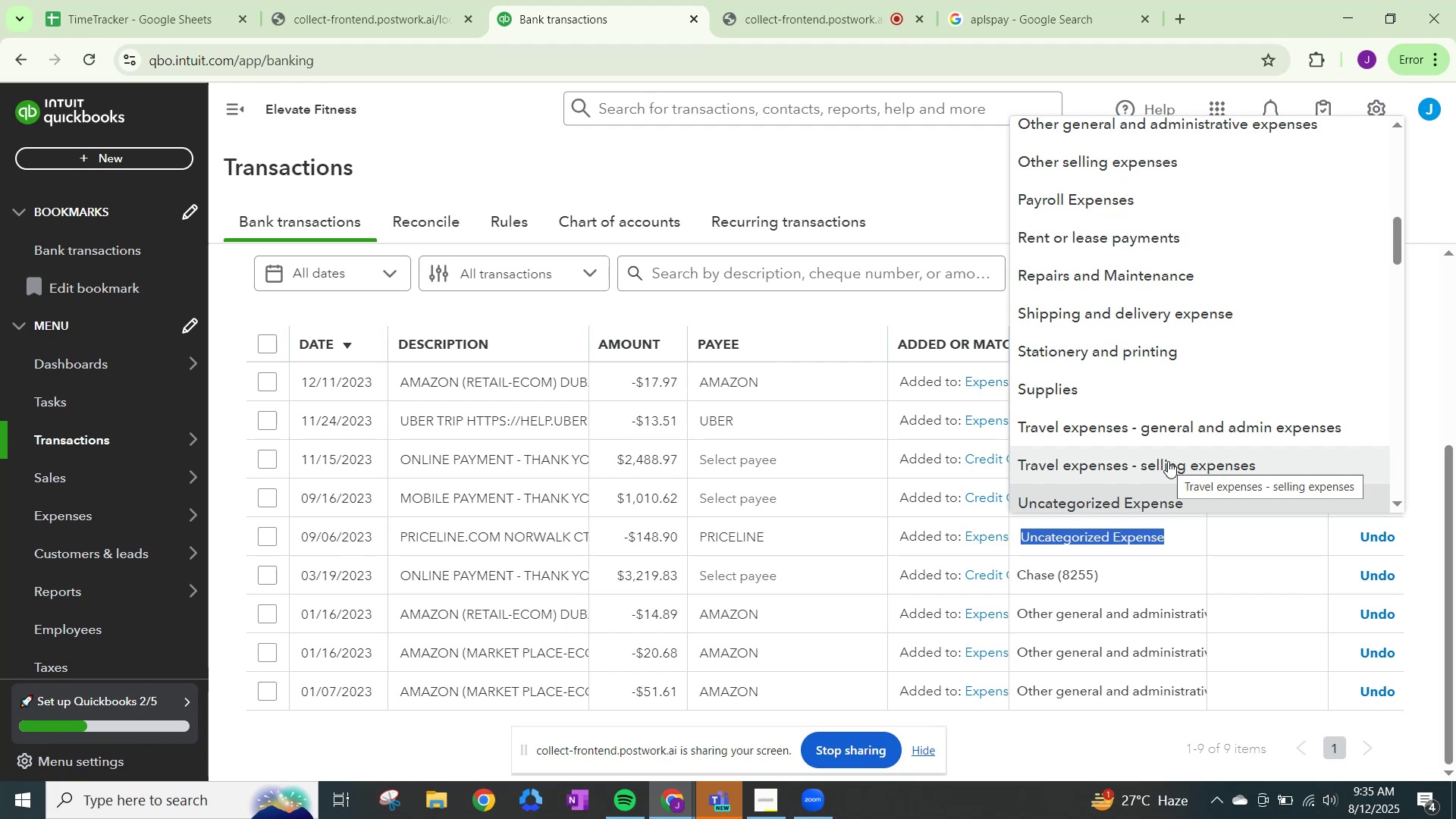 
wait(5.4)
 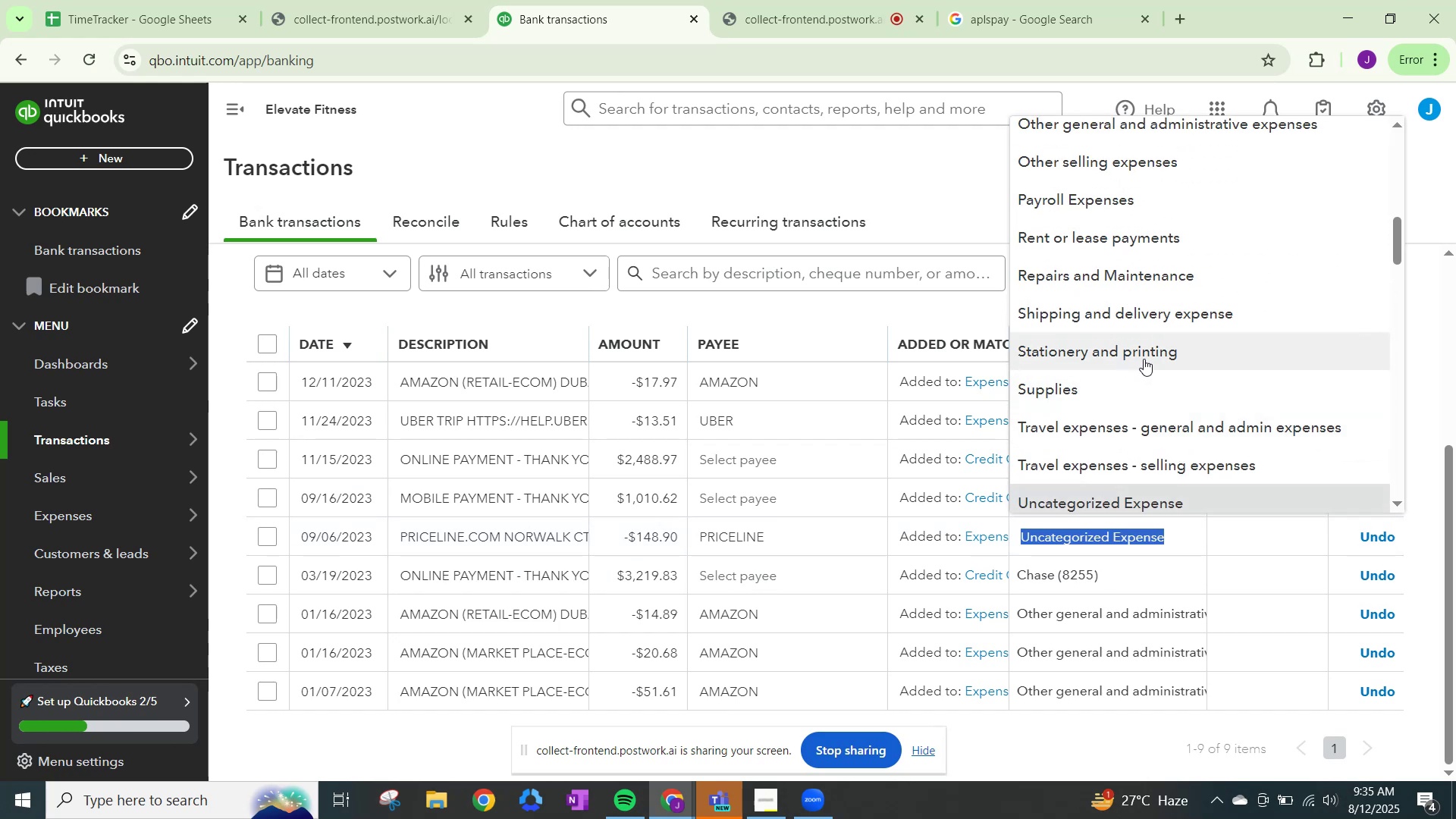 
mouse_move([1150, 441])
 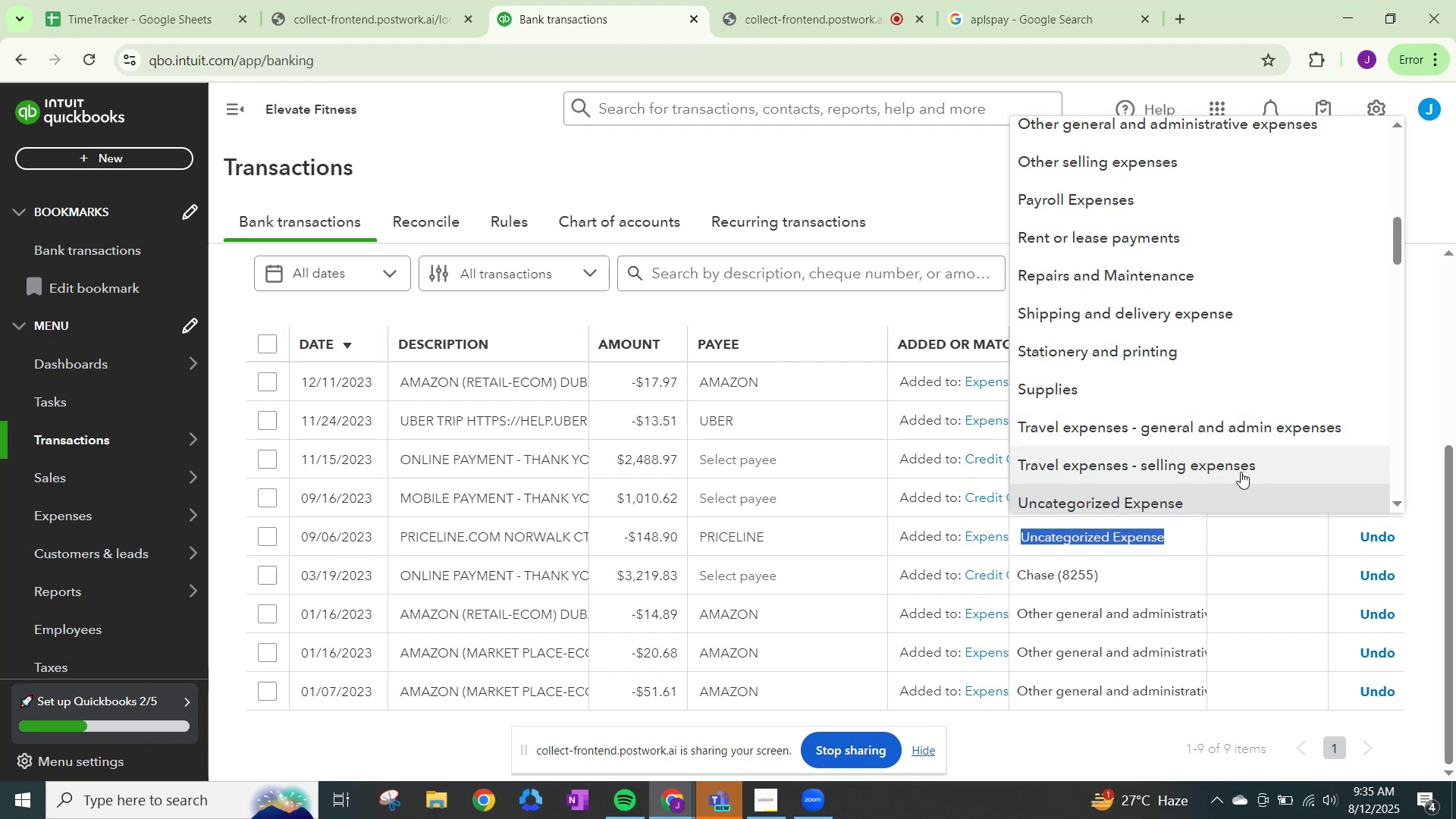 
mouse_move([1222, 423])
 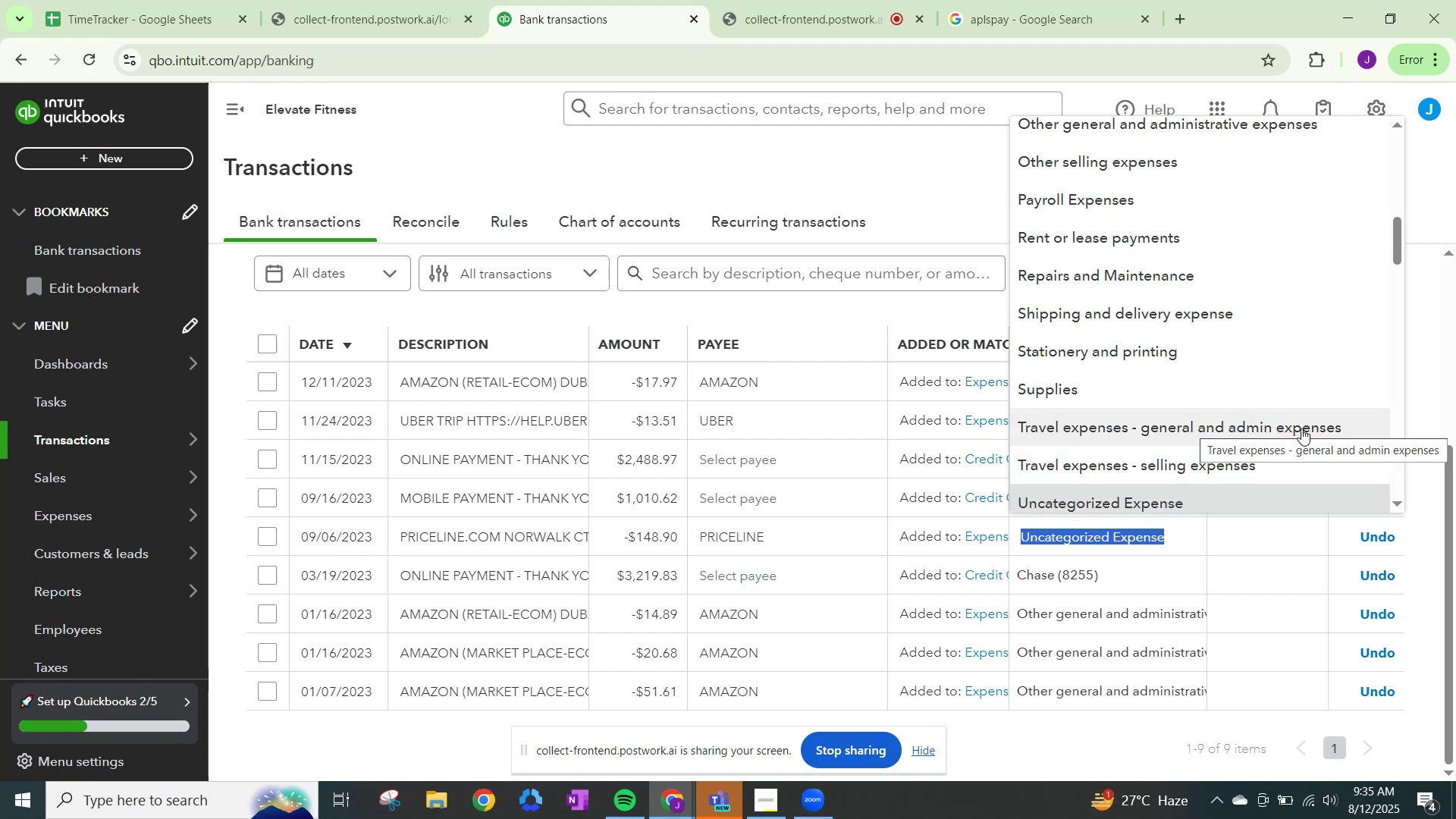 
scroll: coordinate [1242, 454], scroll_direction: down, amount: 1.0
 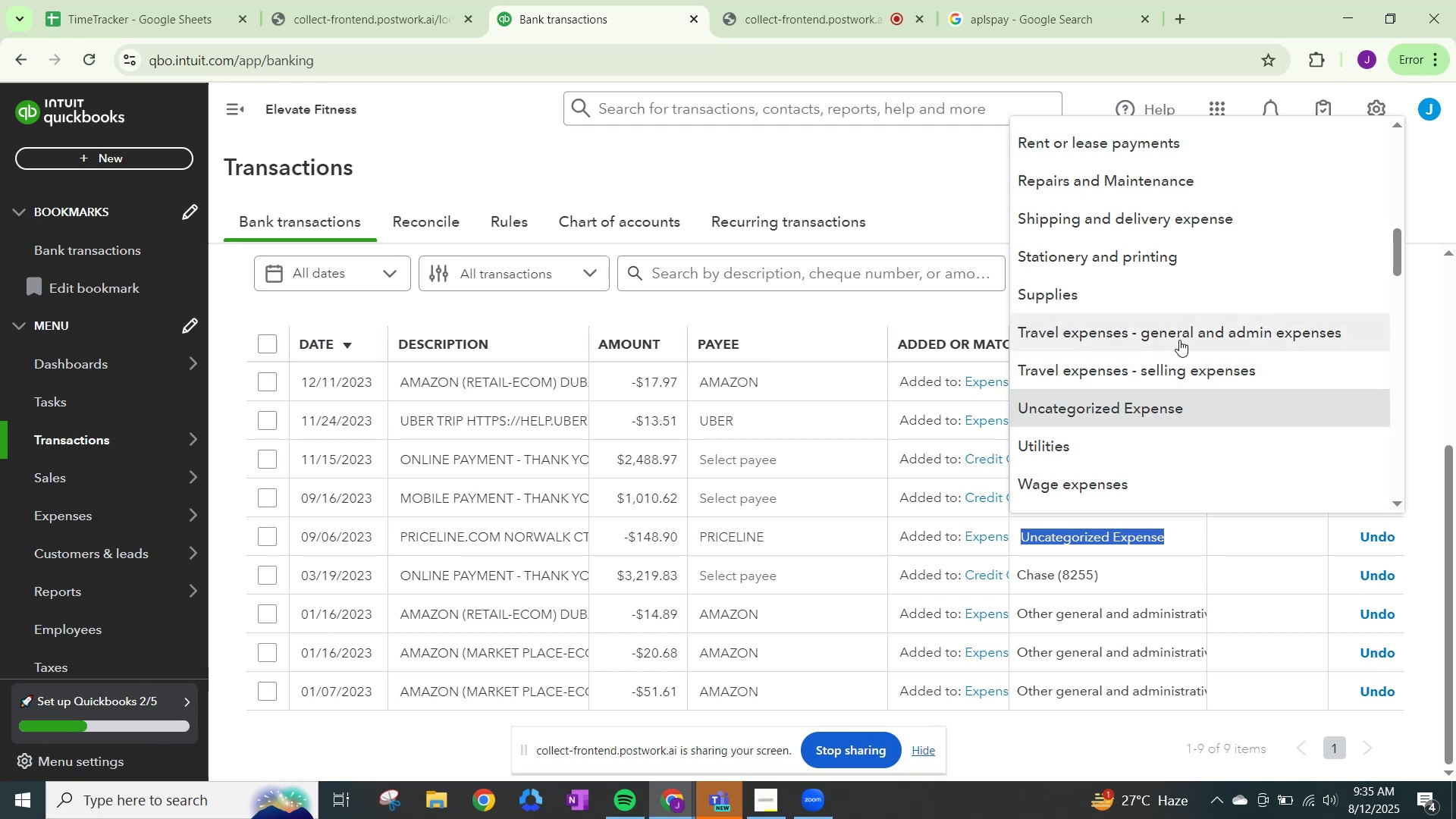 
wait(5.02)
 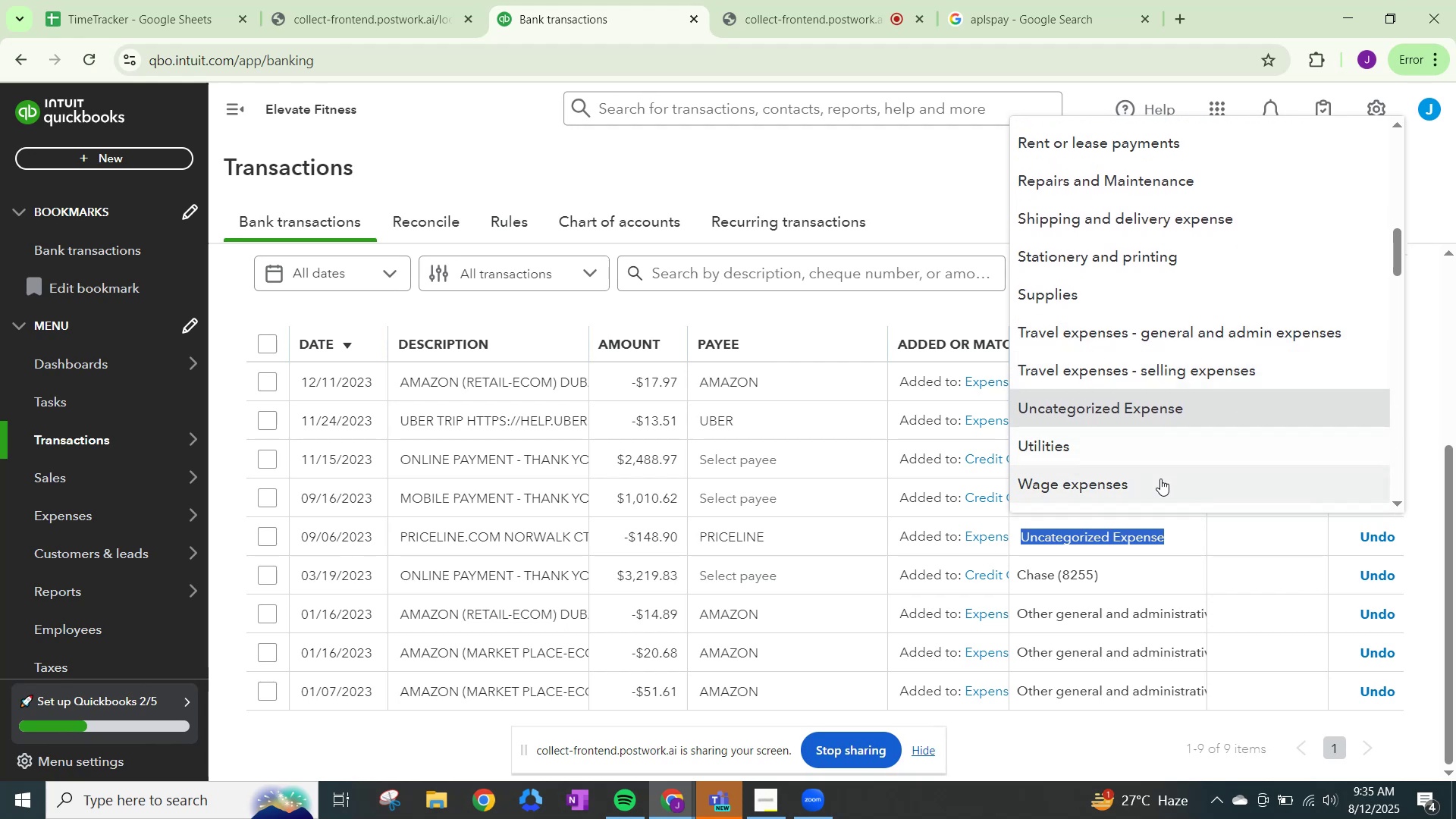 
left_click([1202, 341])
 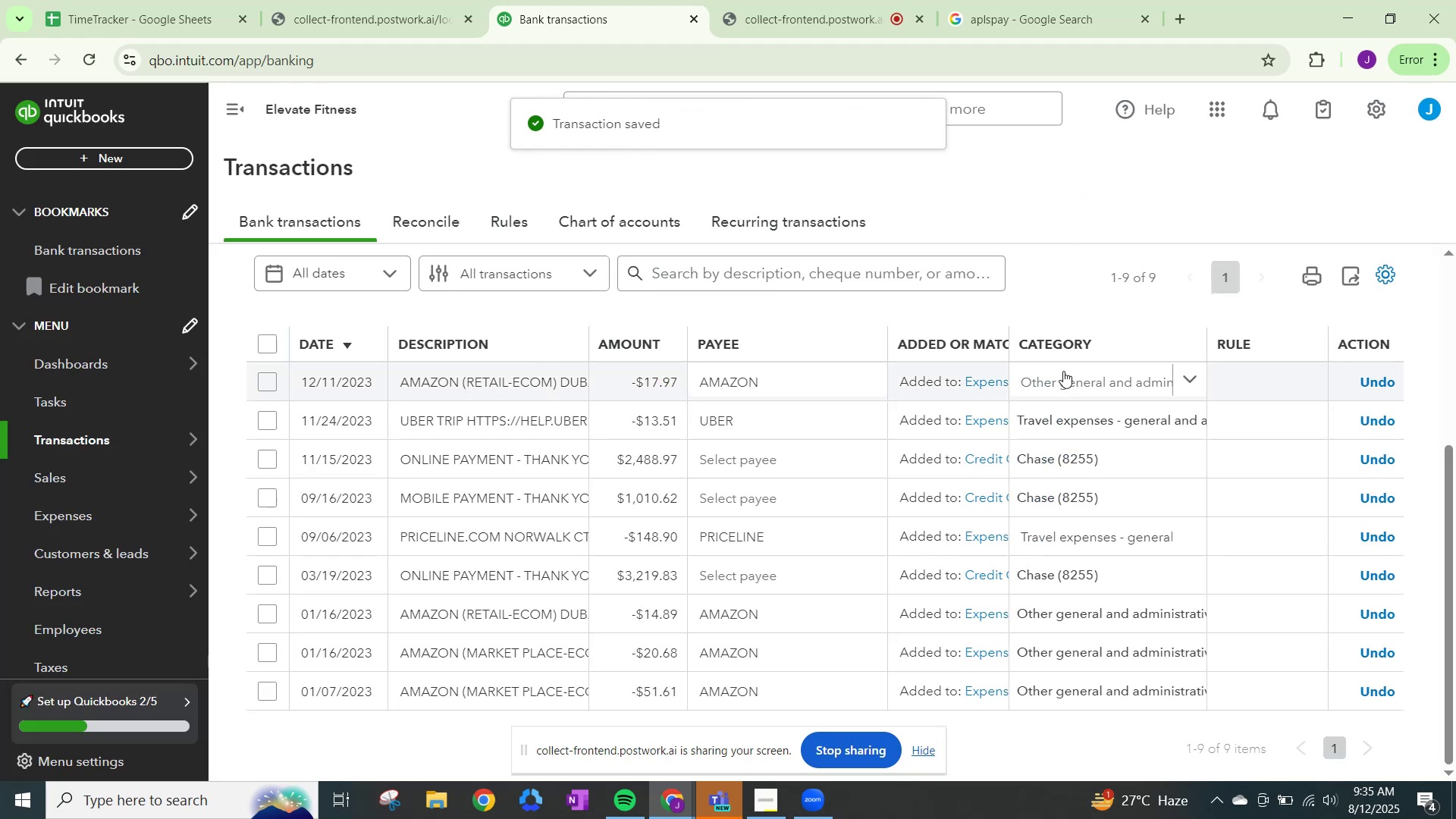 
scroll: coordinate [996, 522], scroll_direction: down, amount: 1.0
 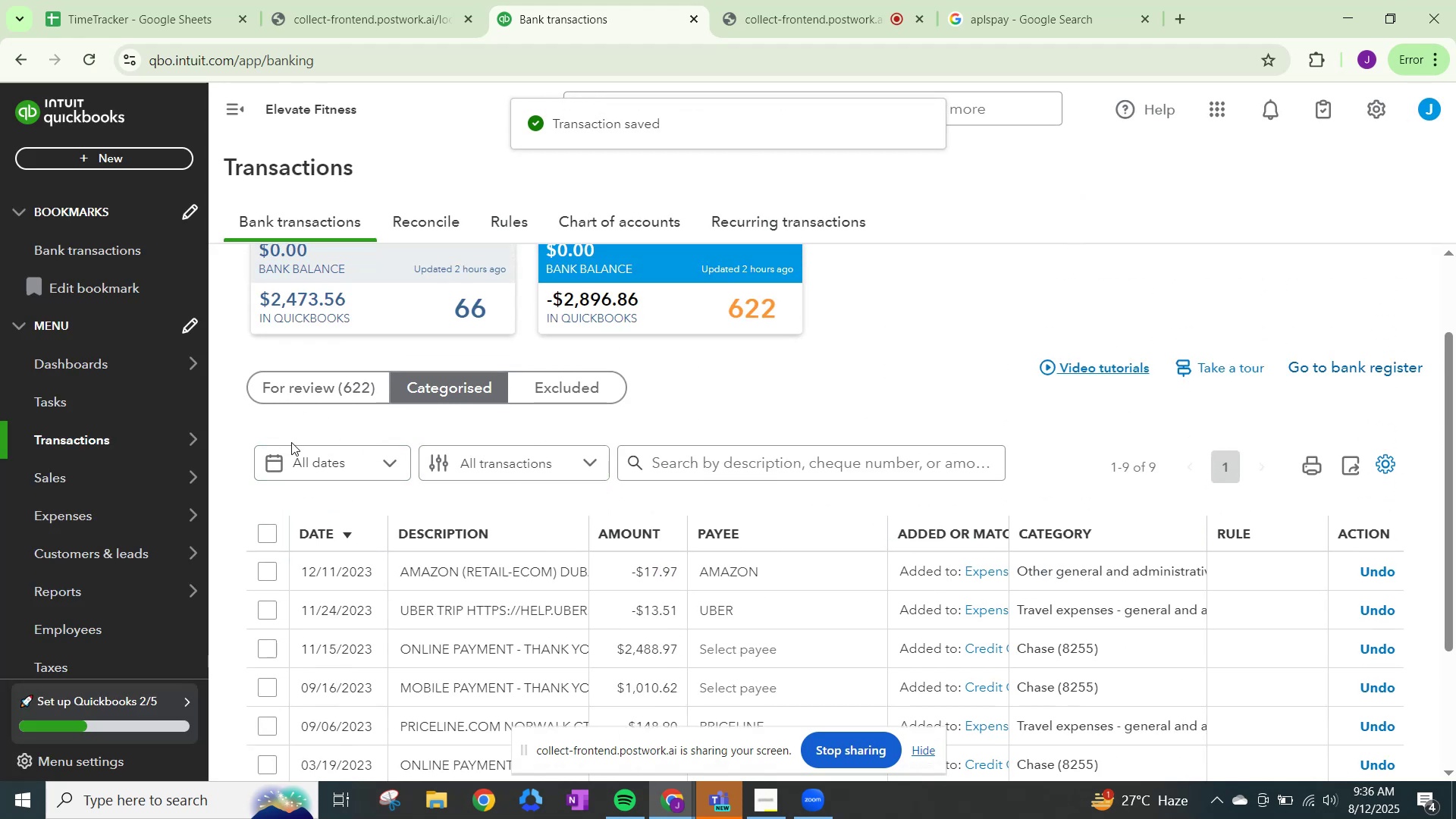 
left_click([312, 391])
 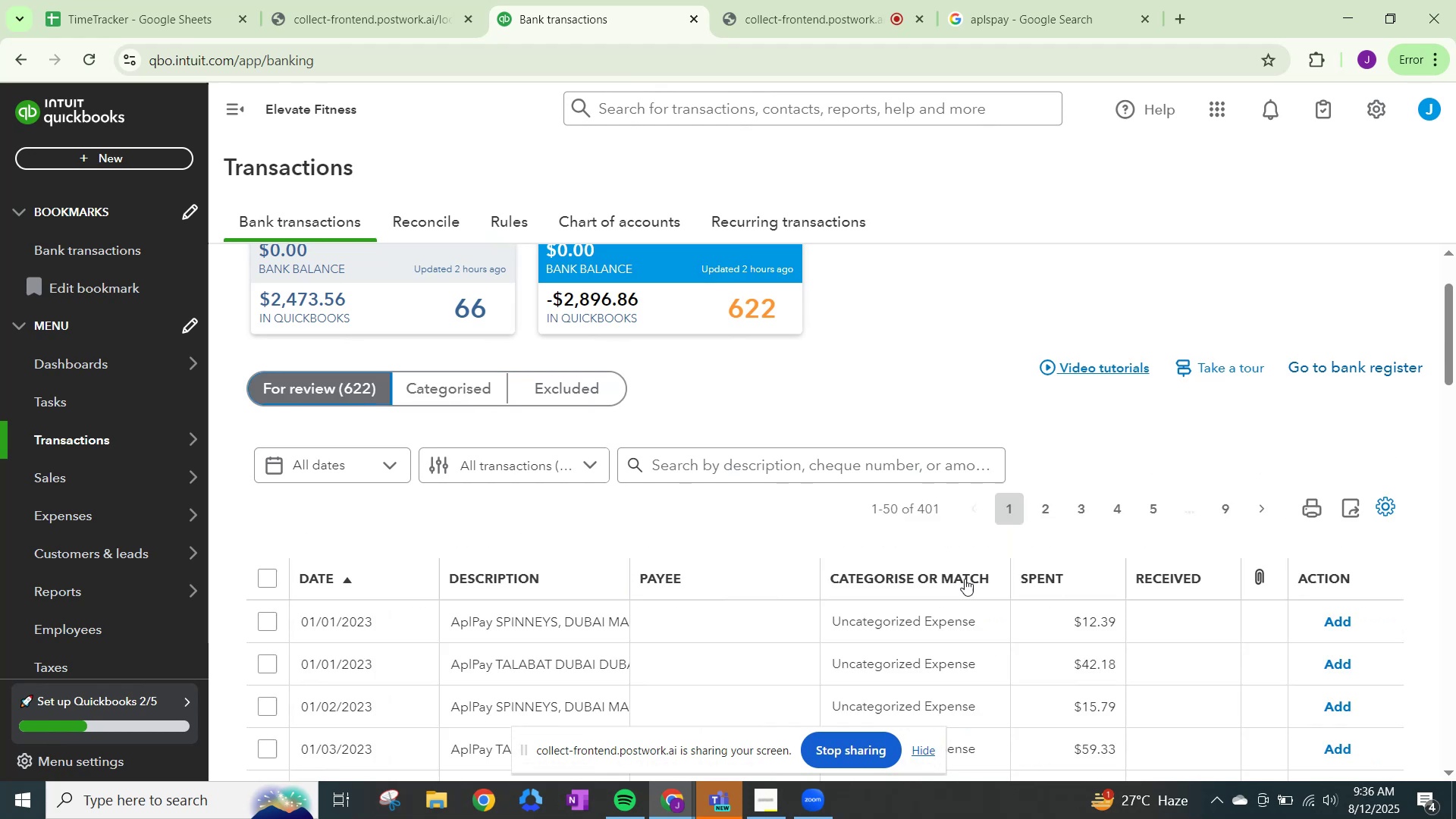 
scroll: coordinate [852, 572], scroll_direction: down, amount: 4.0
 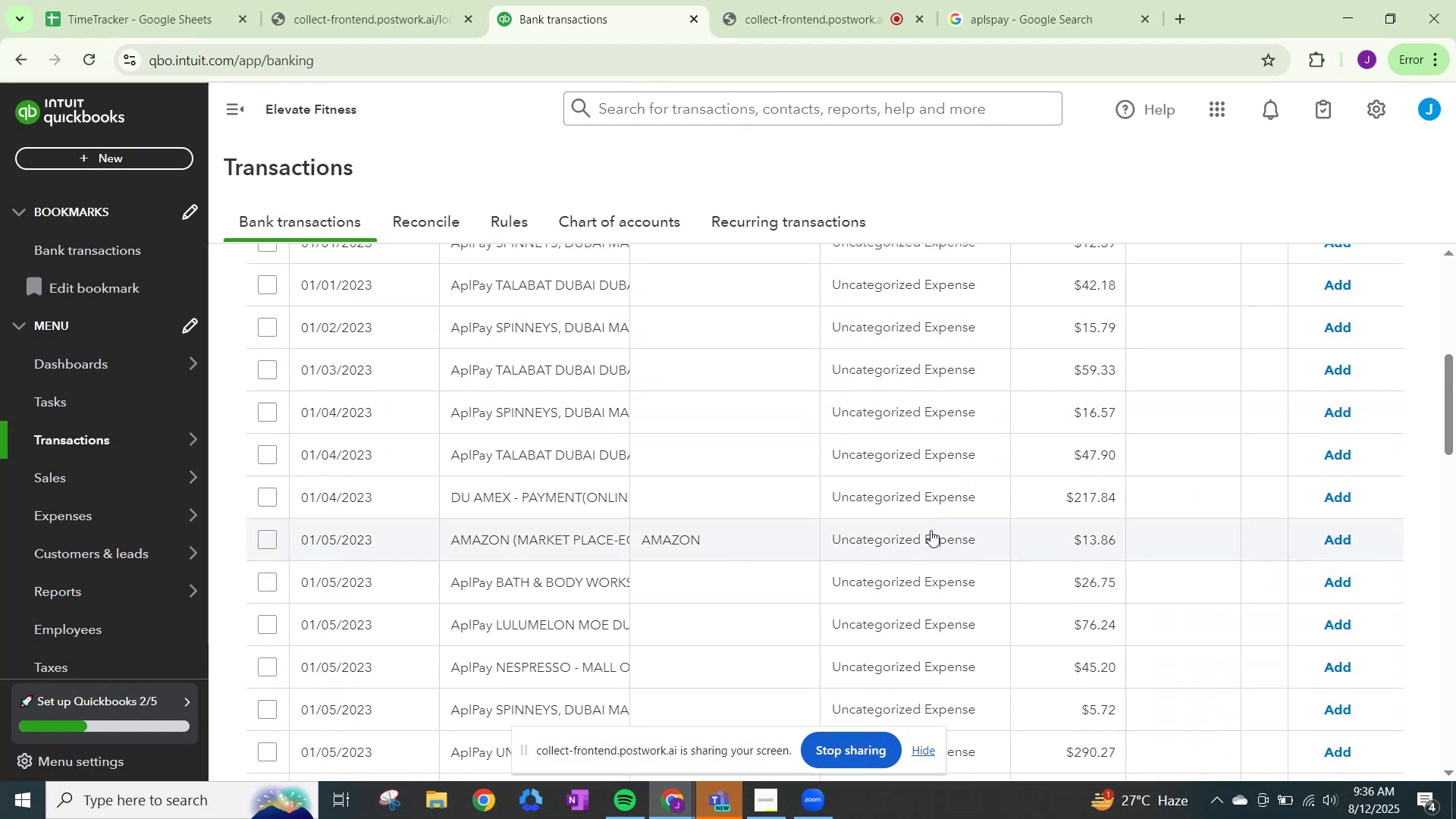 
left_click([930, 530])
 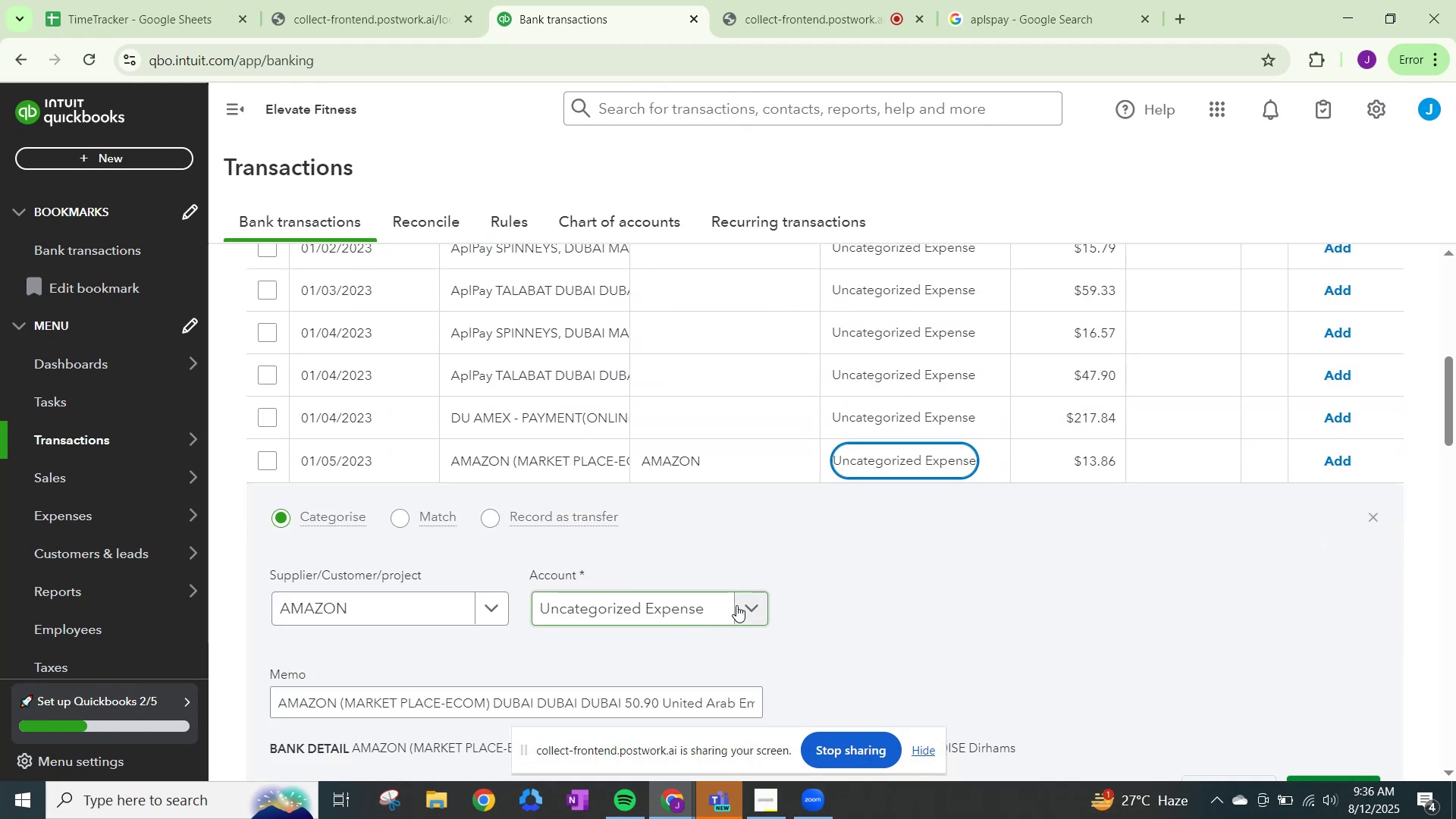 
left_click([751, 609])
 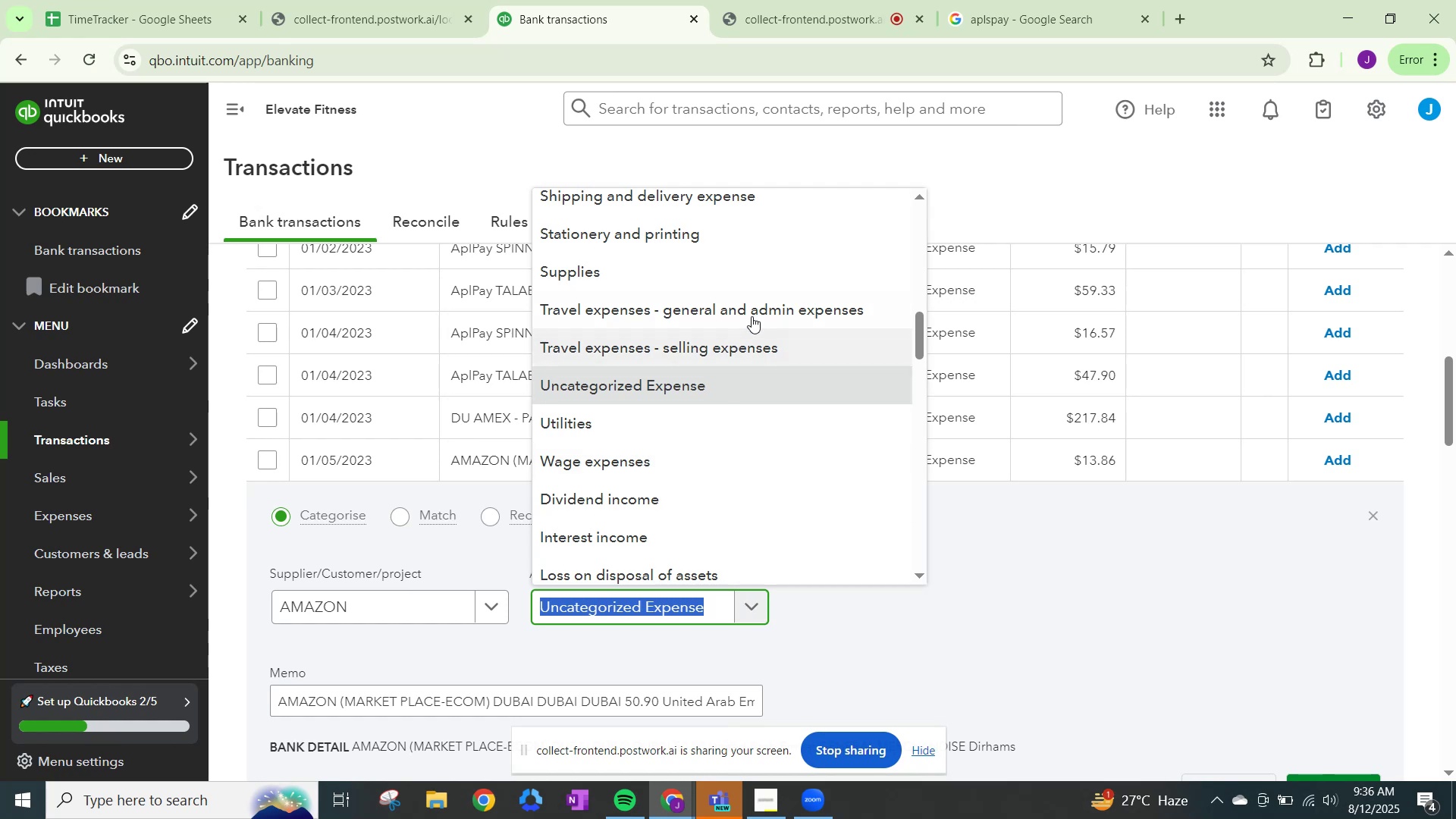 
scroll: coordinate [745, 389], scroll_direction: up, amount: 3.0
 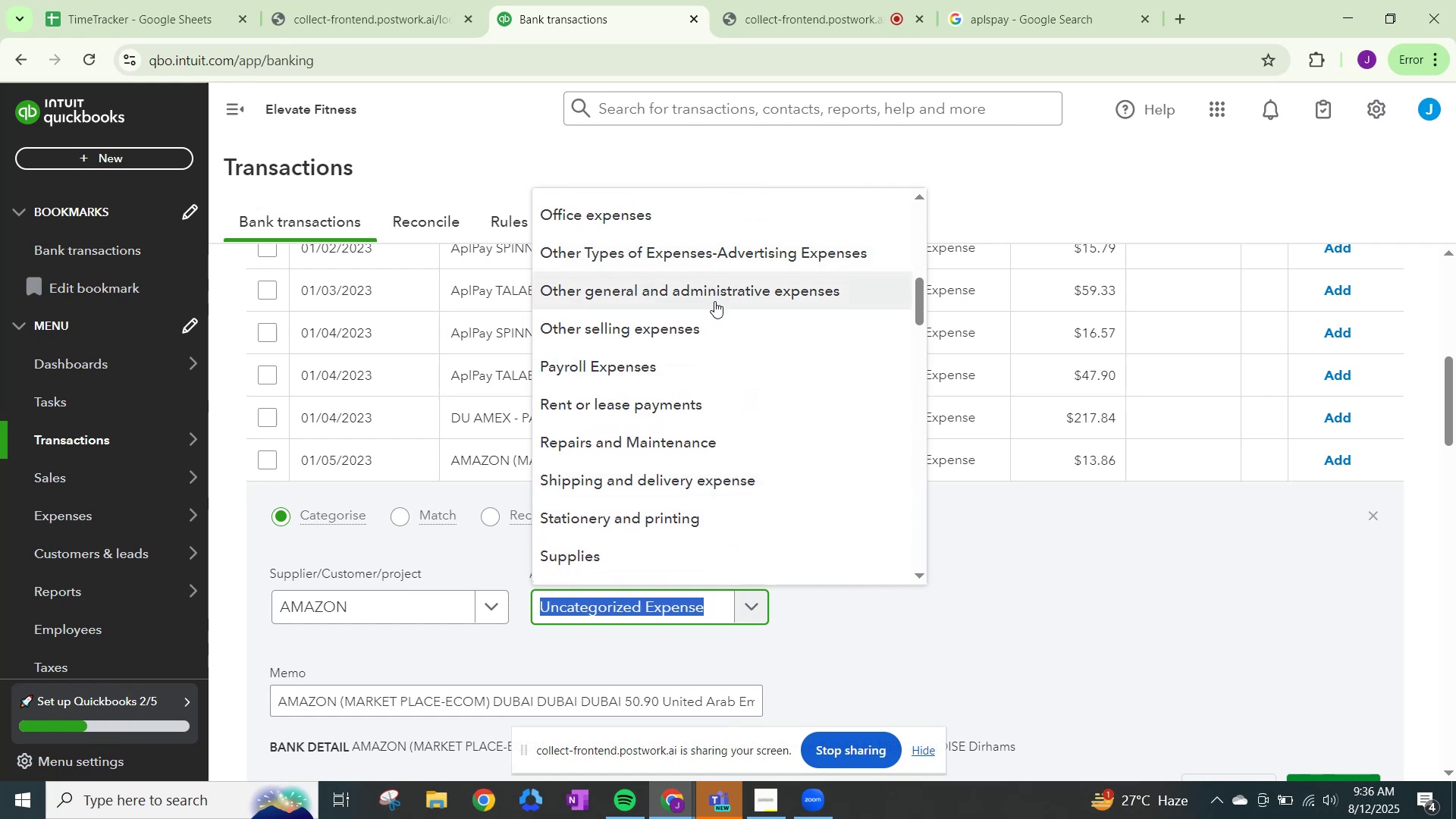 
left_click([714, 301])
 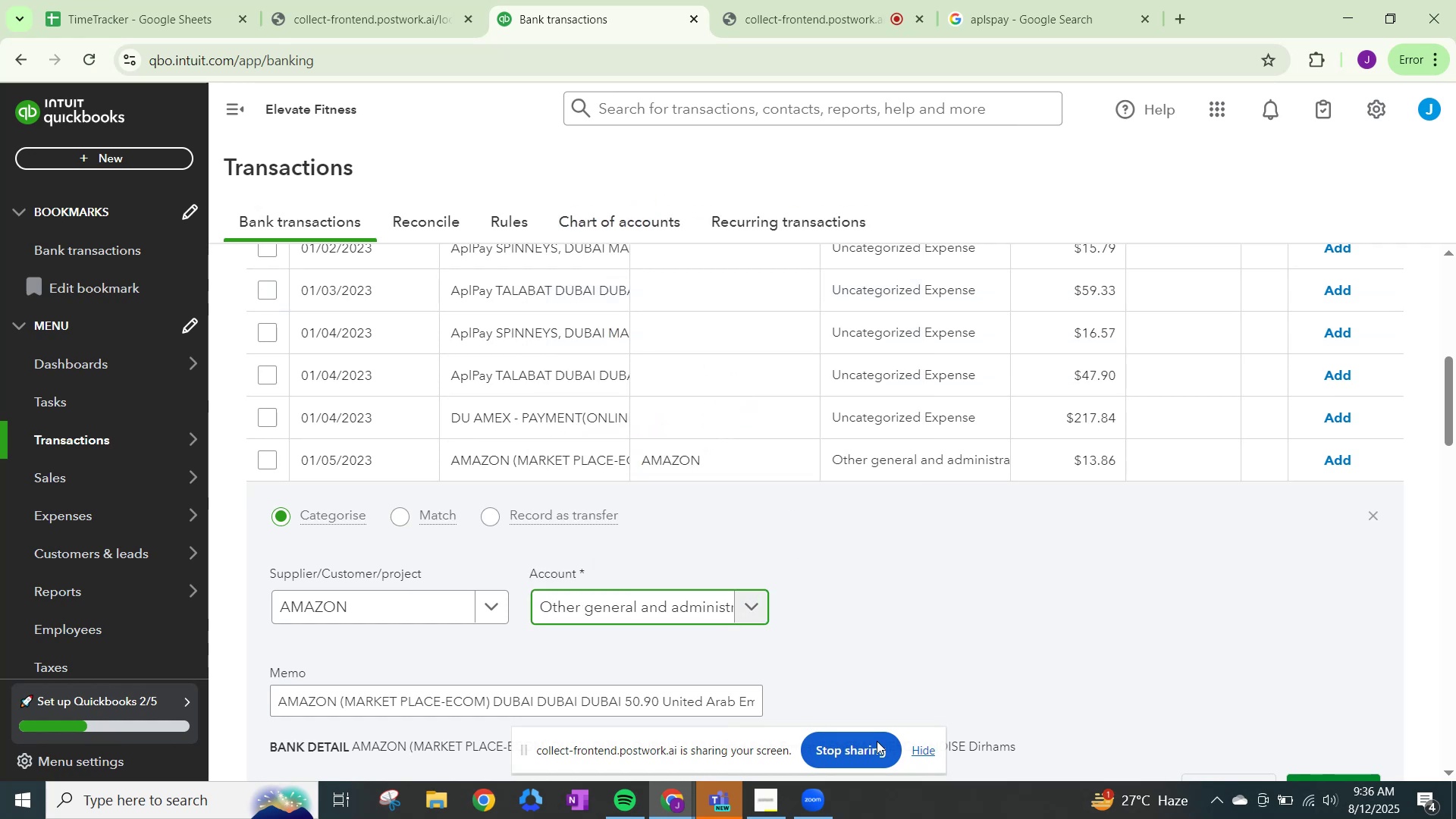 
scroll: coordinate [1228, 662], scroll_direction: down, amount: 2.0
 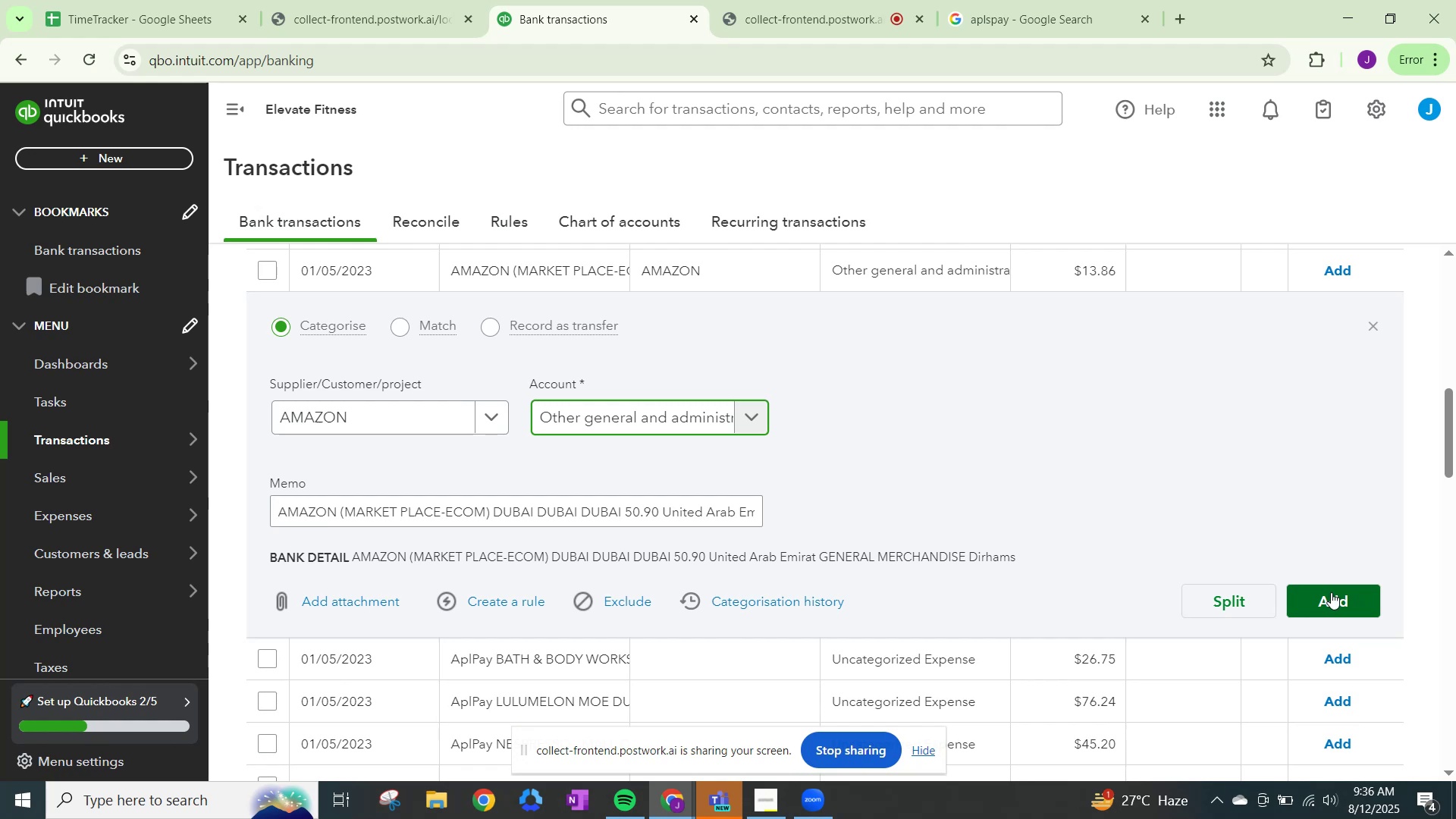 
left_click([1331, 593])
 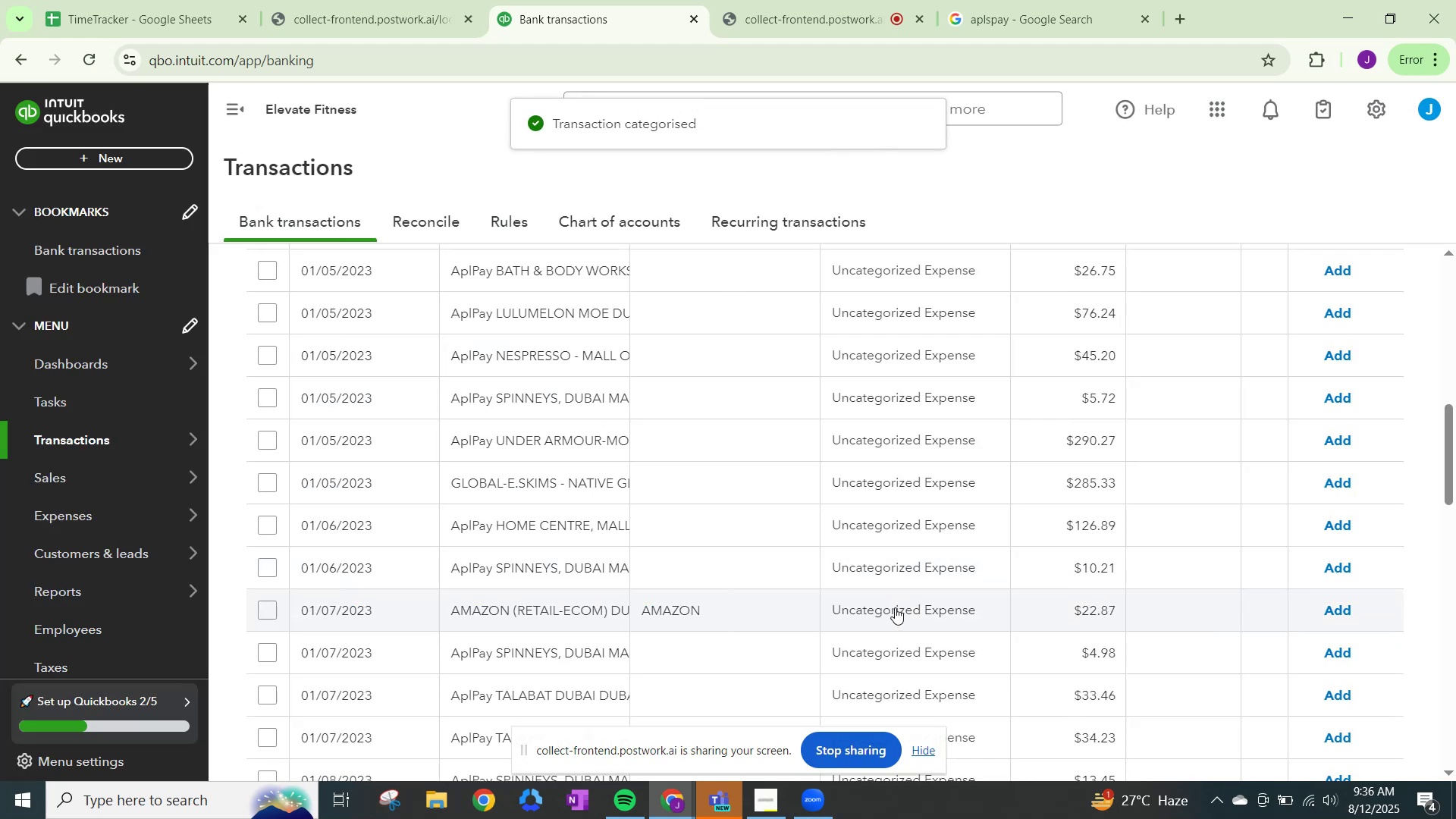 
scroll: coordinate [895, 607], scroll_direction: up, amount: 1.0
 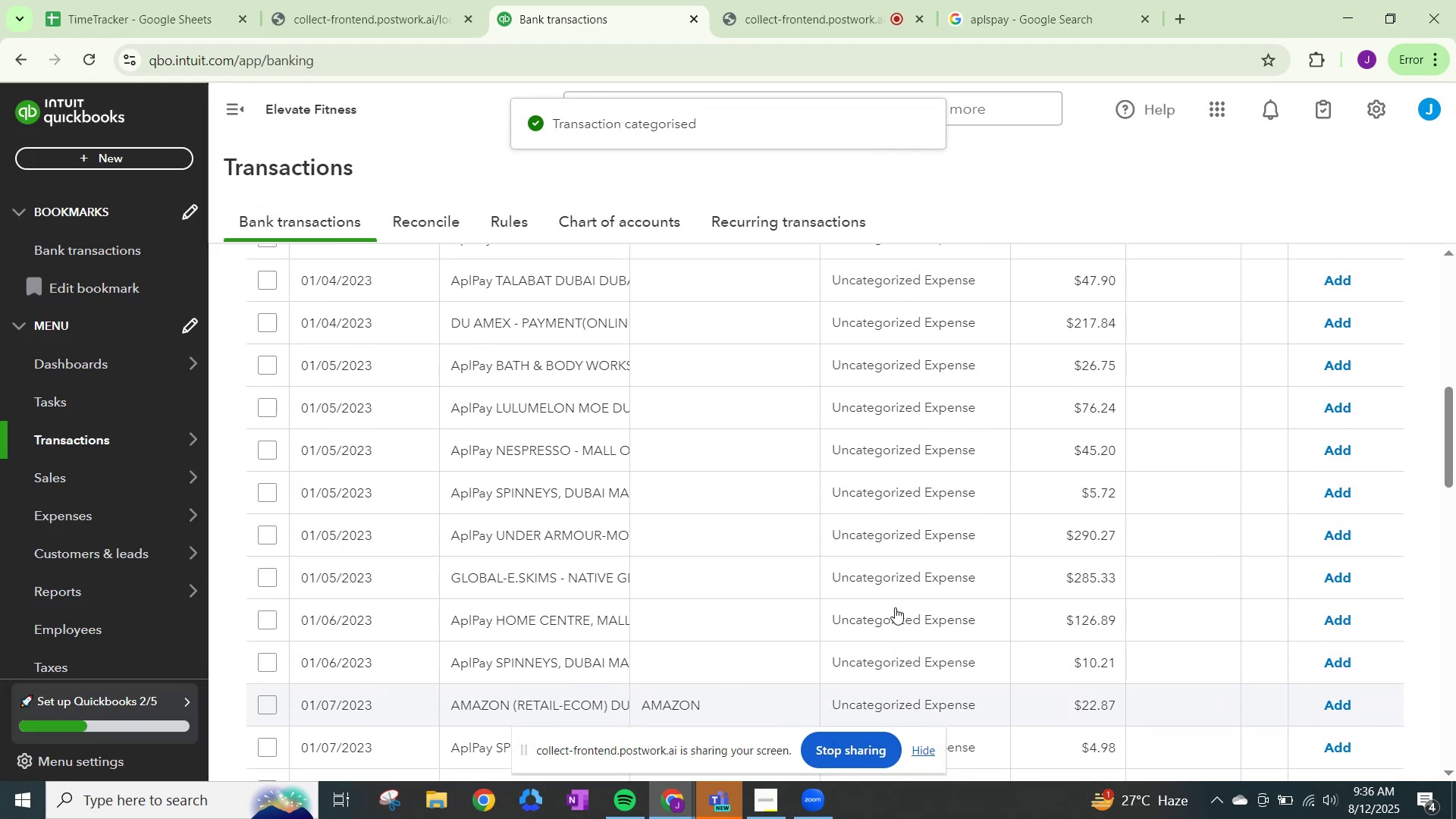 
scroll: coordinate [895, 607], scroll_direction: down, amount: 2.0
 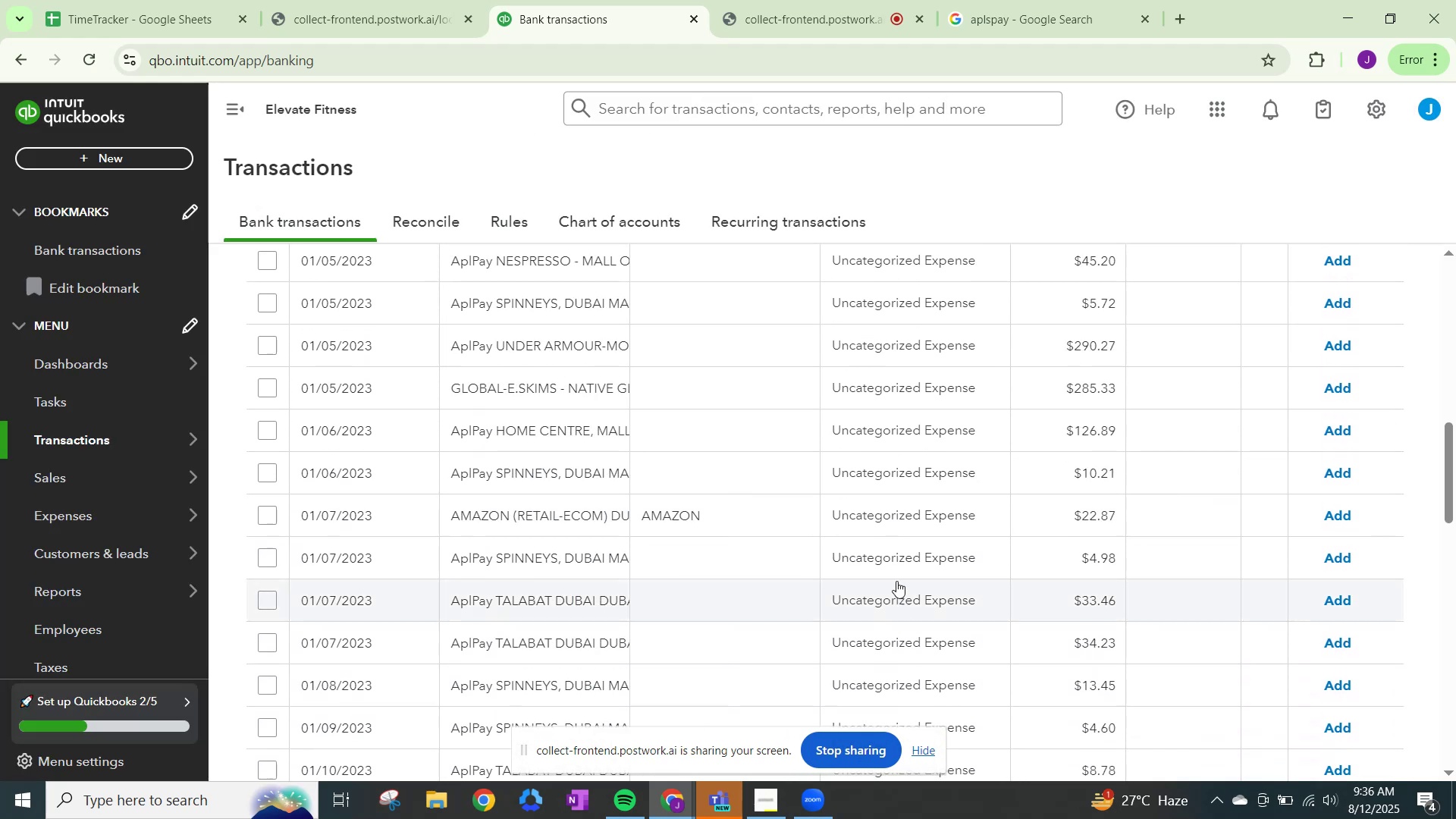 
scroll: coordinate [899, 563], scroll_direction: up, amount: 7.0
 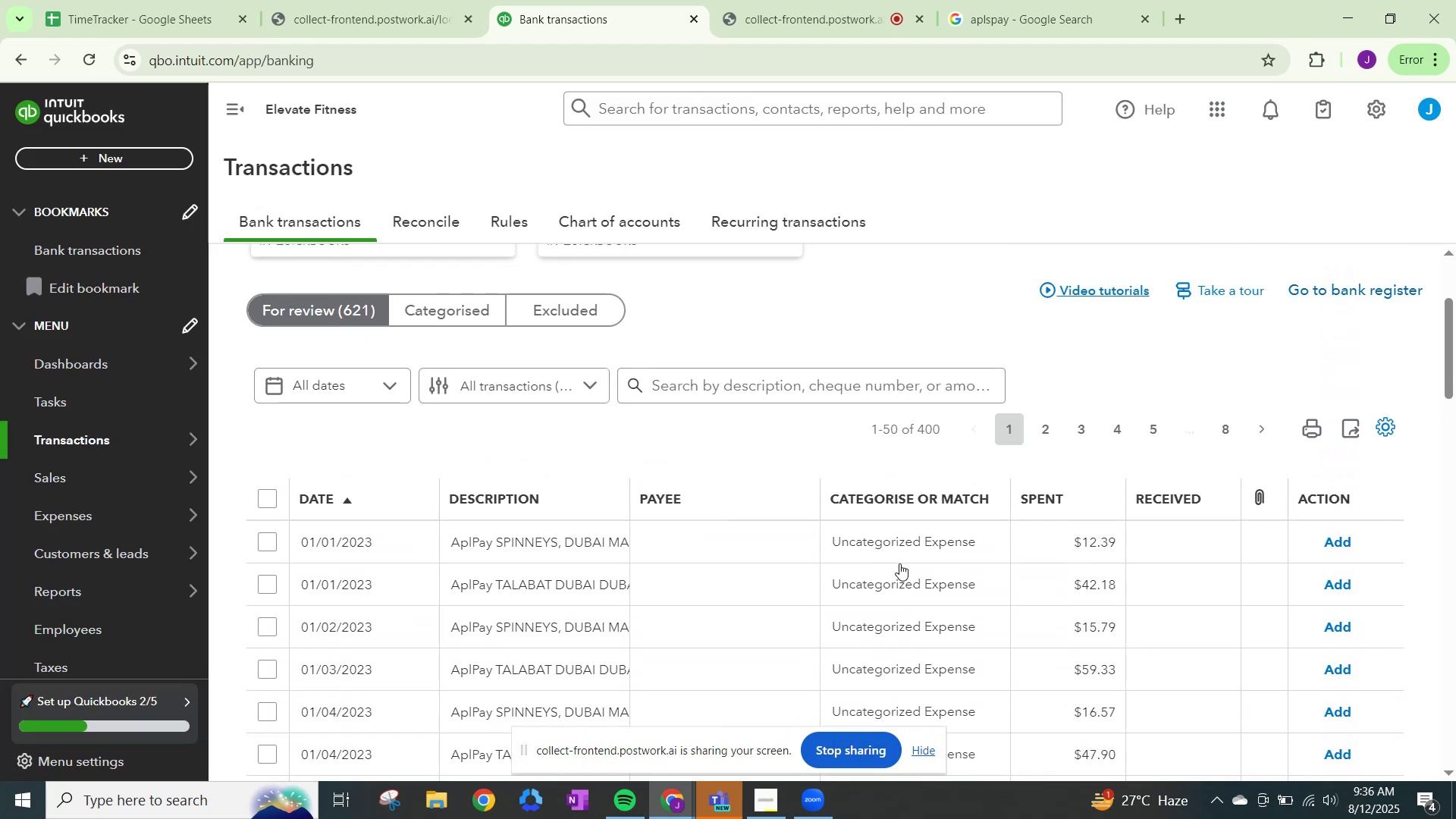 
scroll: coordinate [899, 563], scroll_direction: down, amount: 7.0
 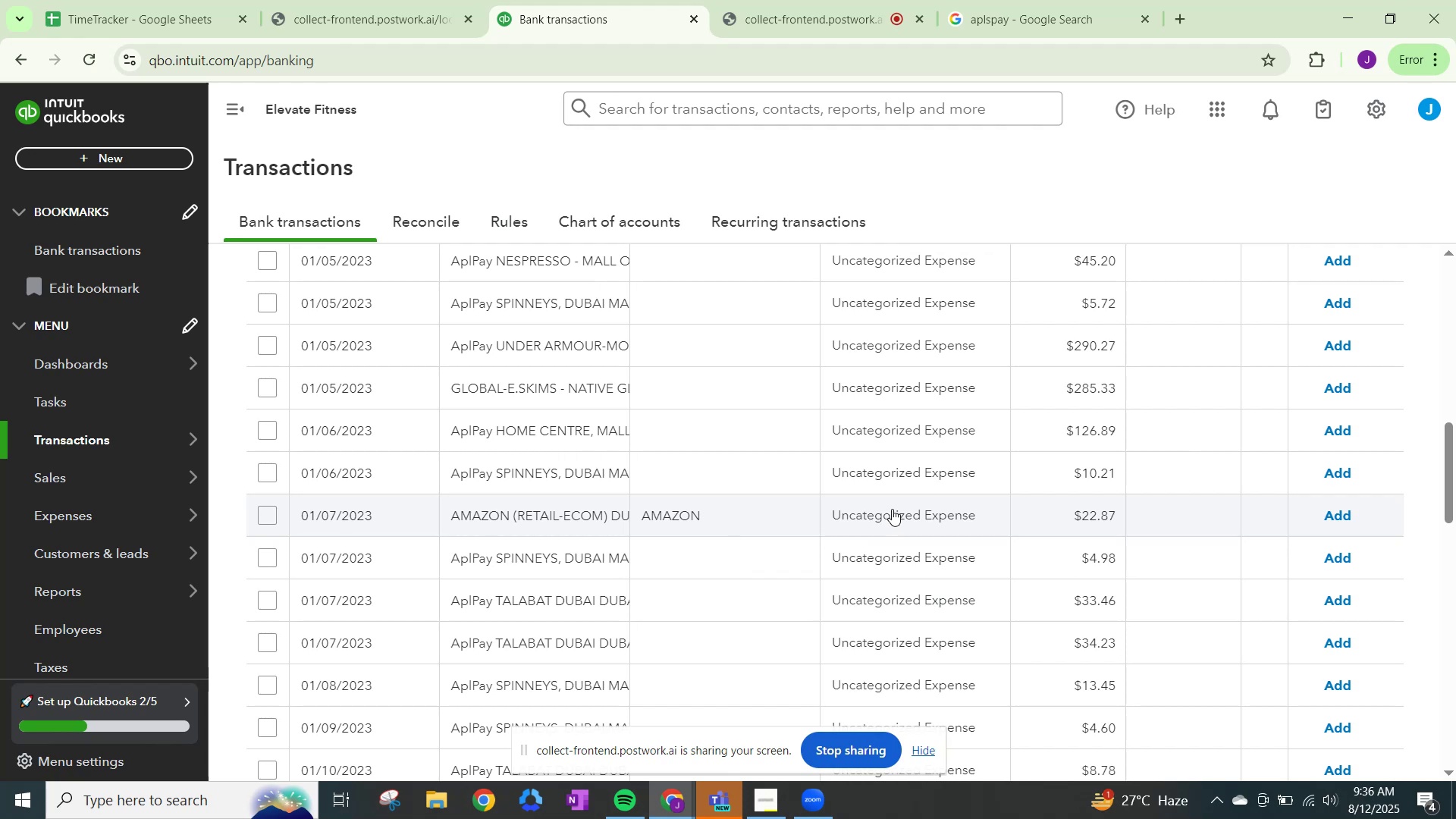 
left_click([892, 509])
 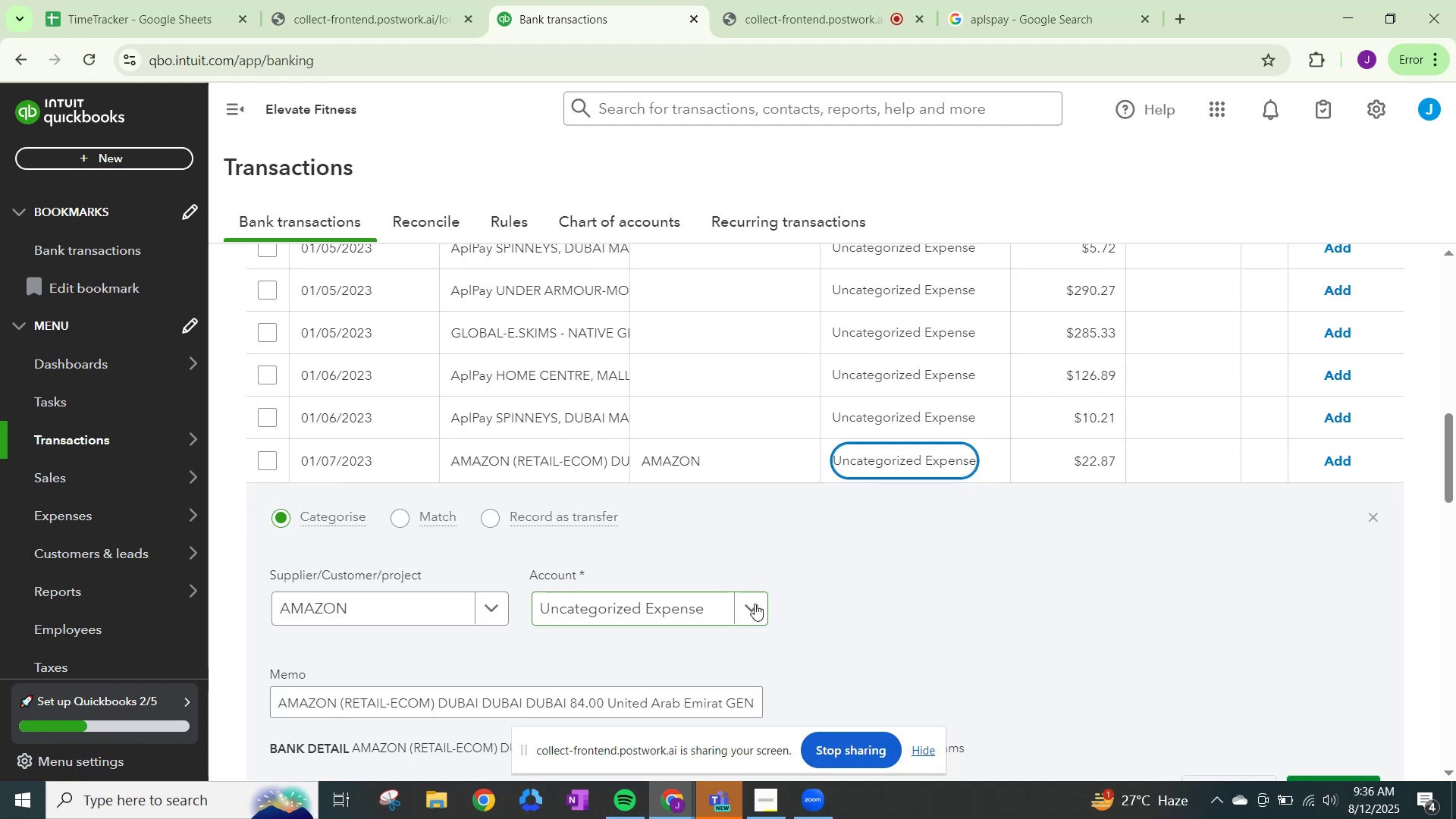 
left_click([755, 604])
 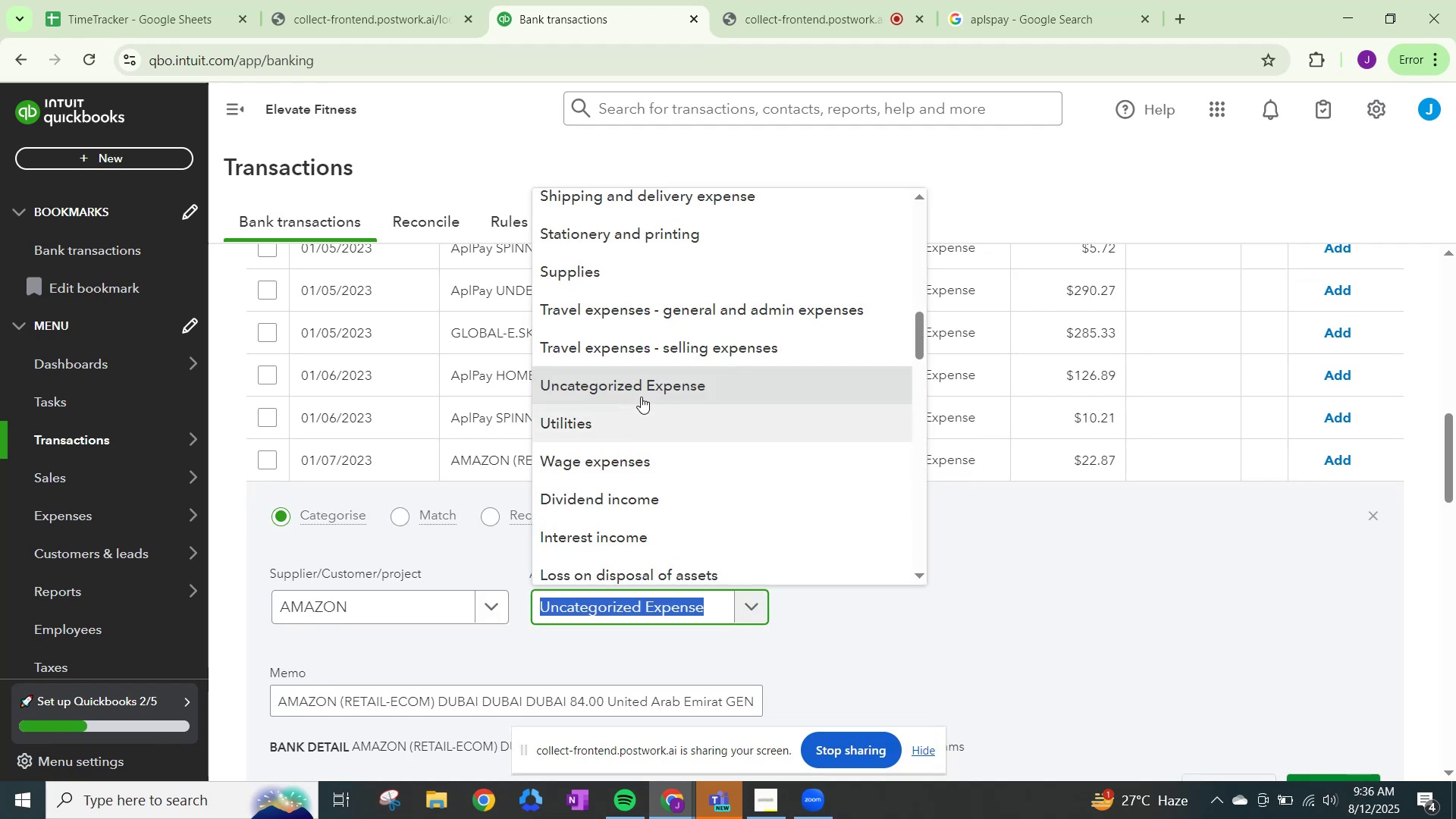 
scroll: coordinate [673, 358], scroll_direction: up, amount: 3.0
 